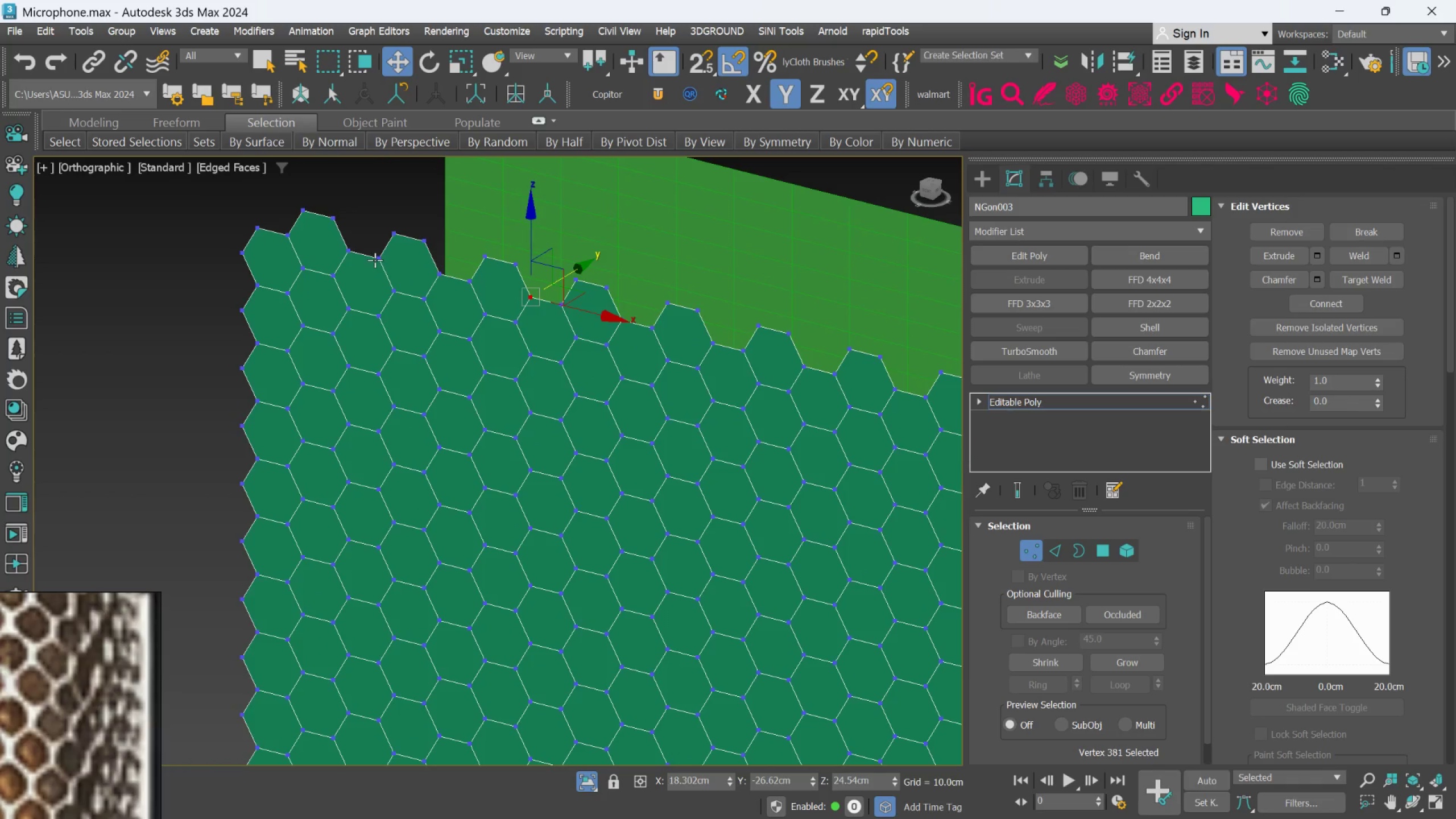 
left_click([375, 260])
 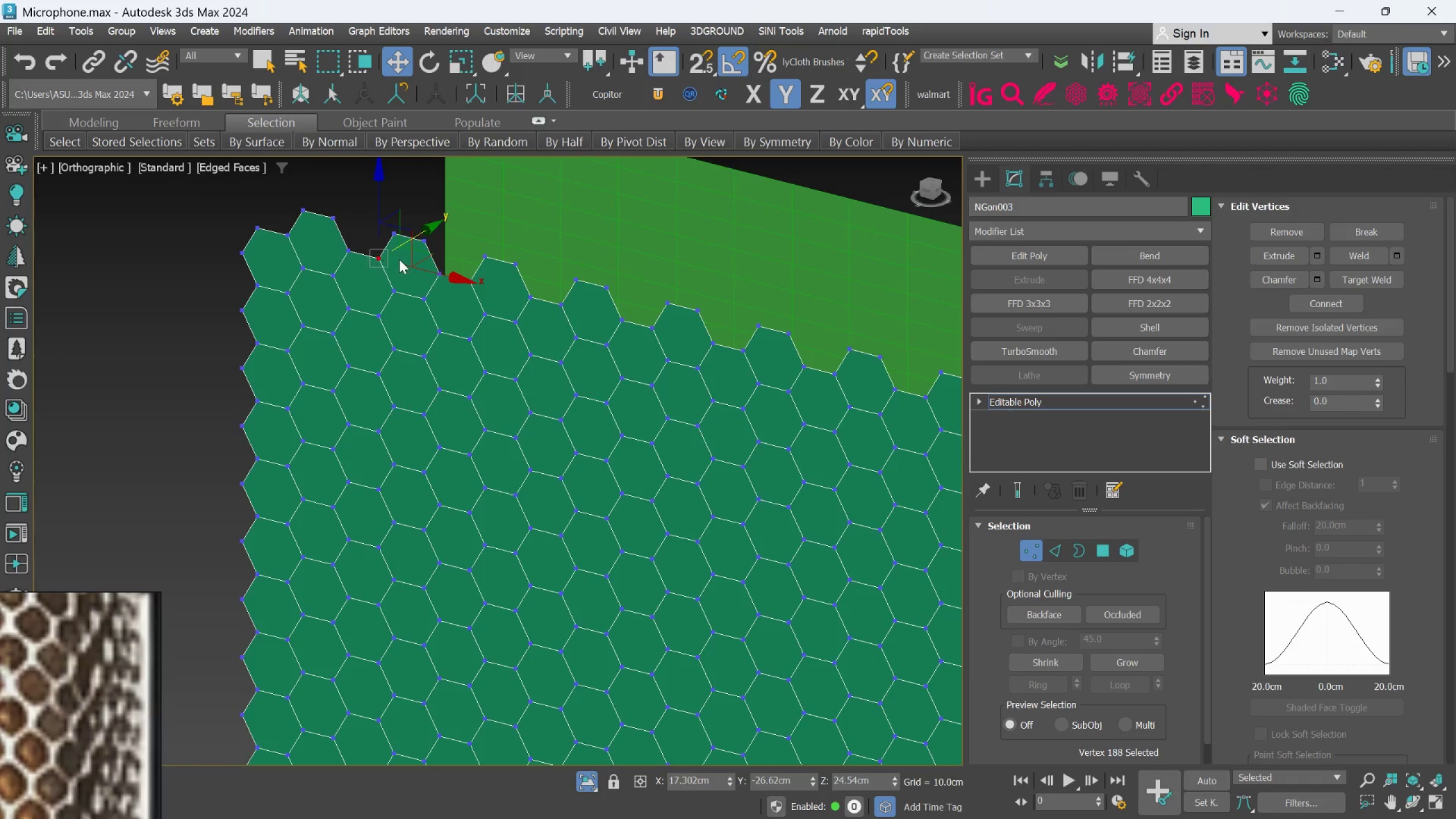 
hold_key(key=AltLeft, duration=0.39)
 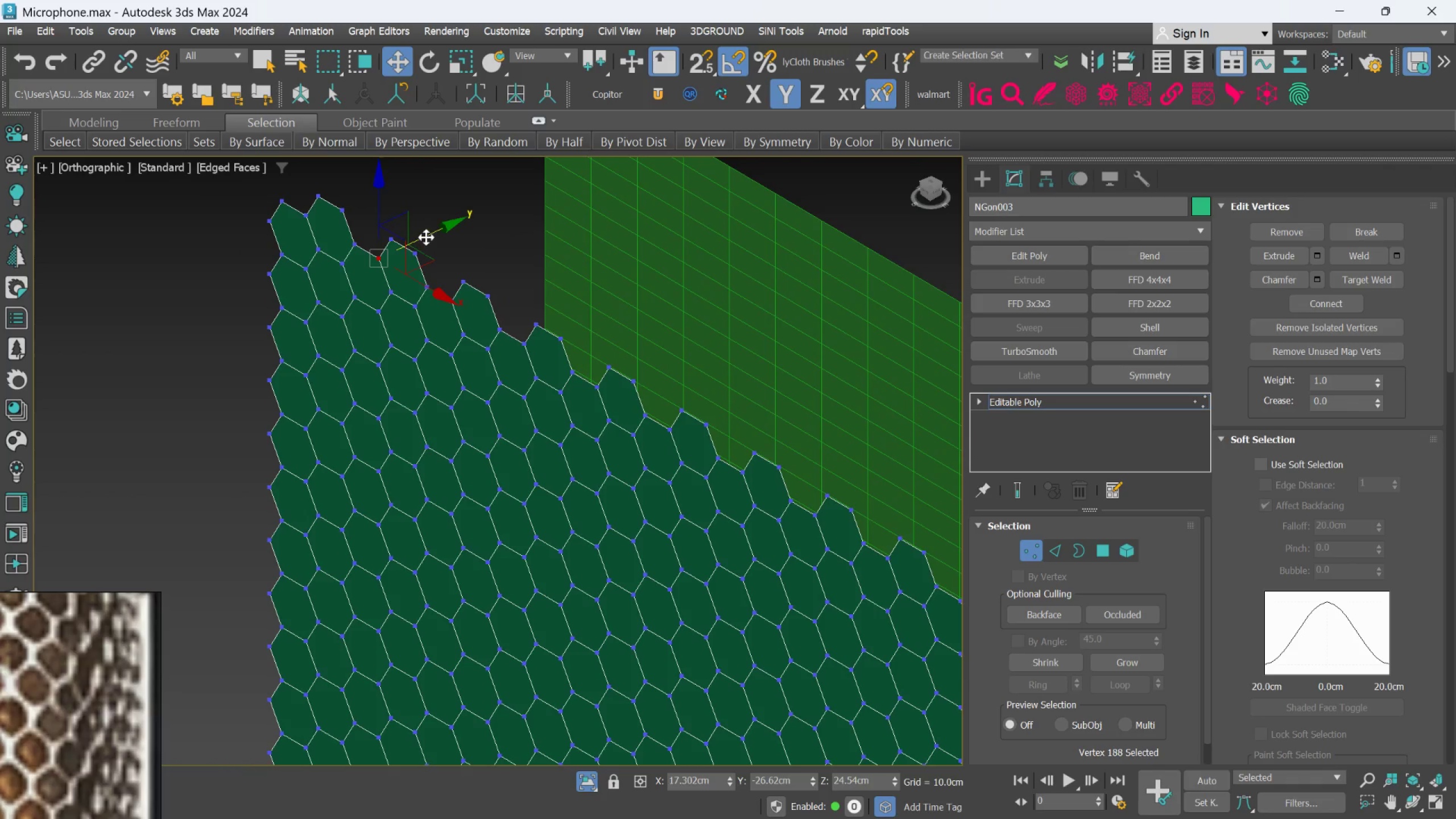 
left_click_drag(start_coordinate=[426, 237], to_coordinate=[437, 235])
 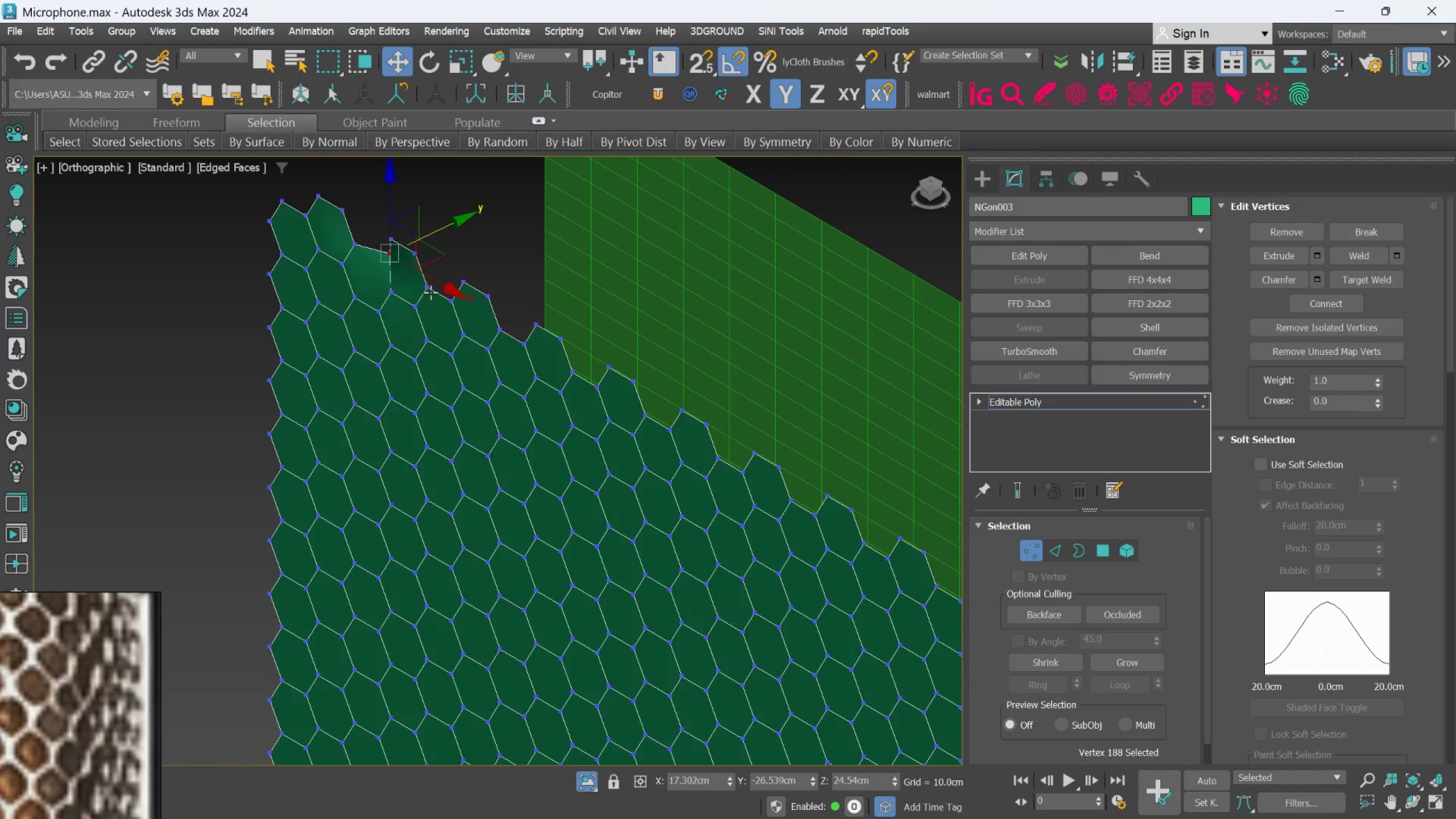 
key(Control+Z)
 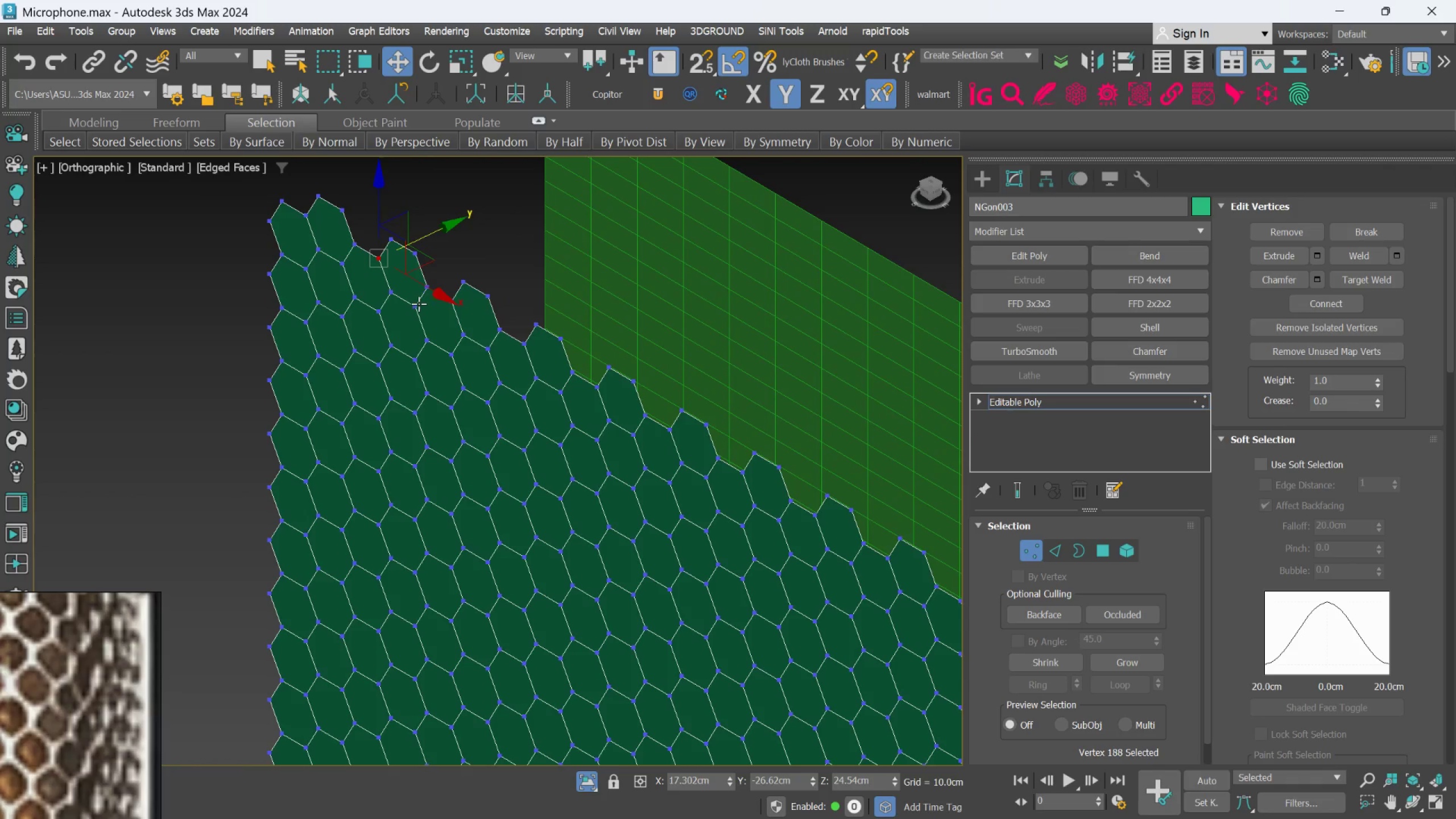 
scroll: coordinate [375, 337], scroll_direction: none, amount: 0.0
 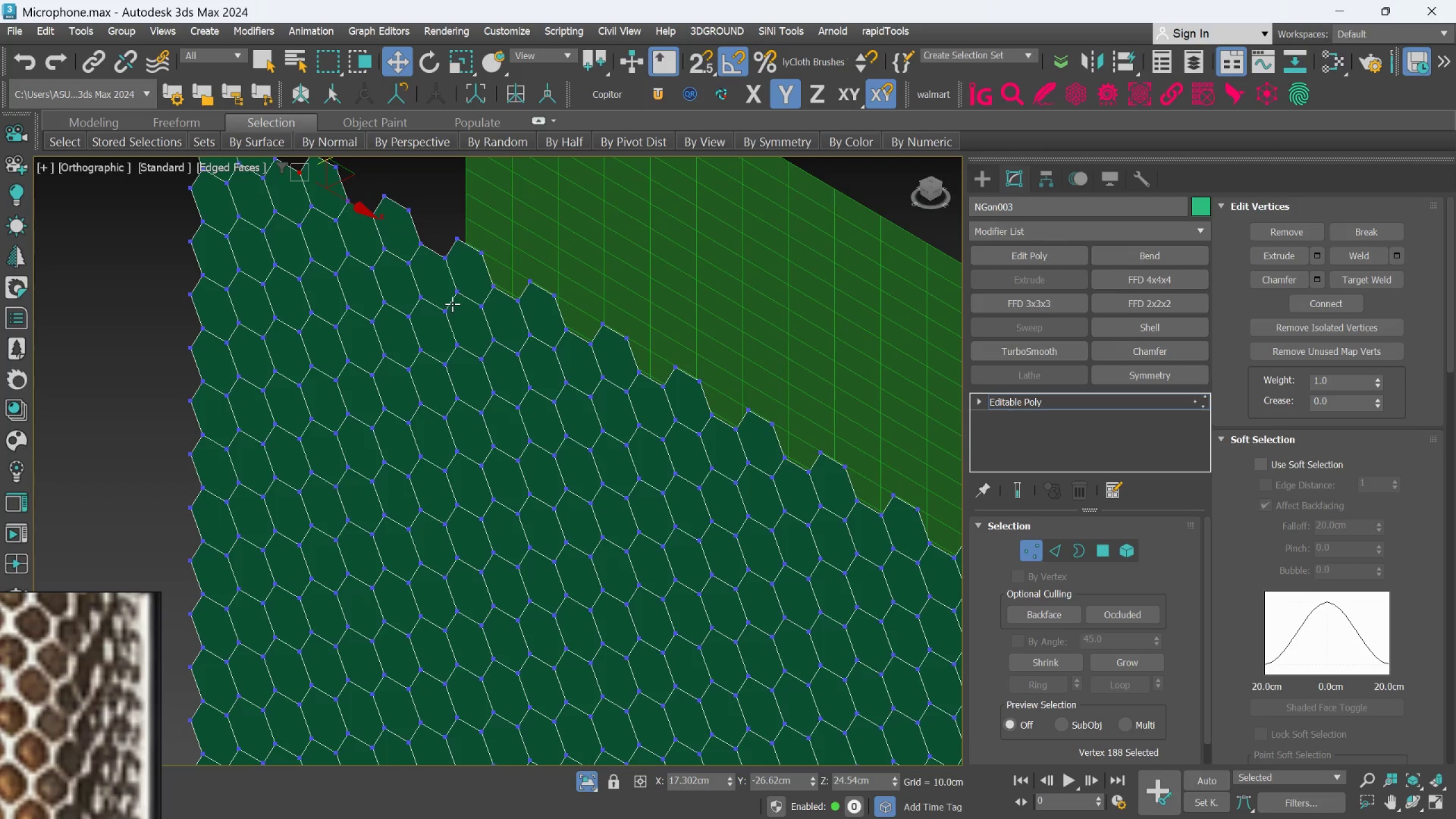 
left_click([453, 293])
 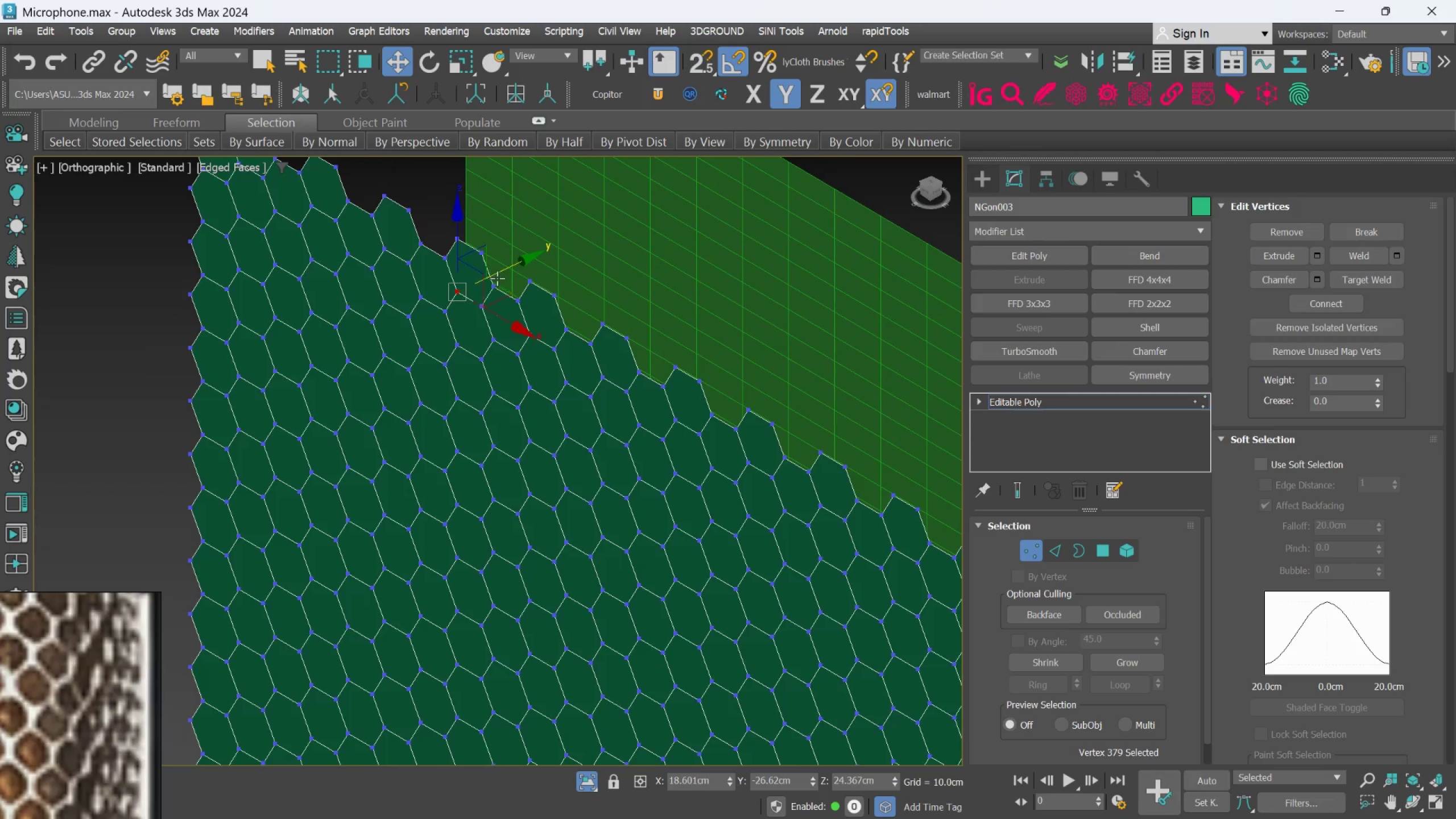 
left_click_drag(start_coordinate=[498, 276], to_coordinate=[503, 273])
 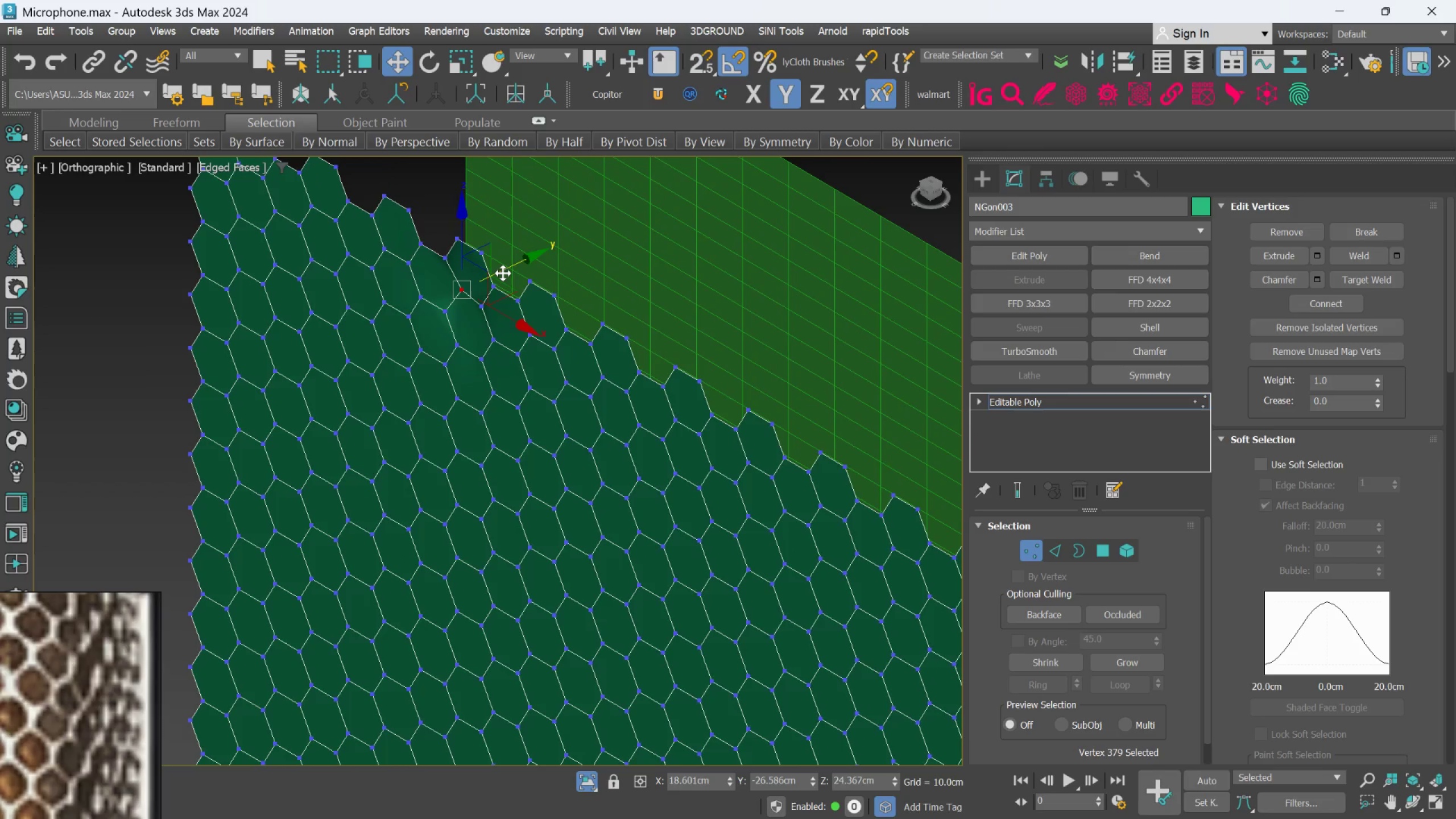 
key(Control+ControlLeft)
 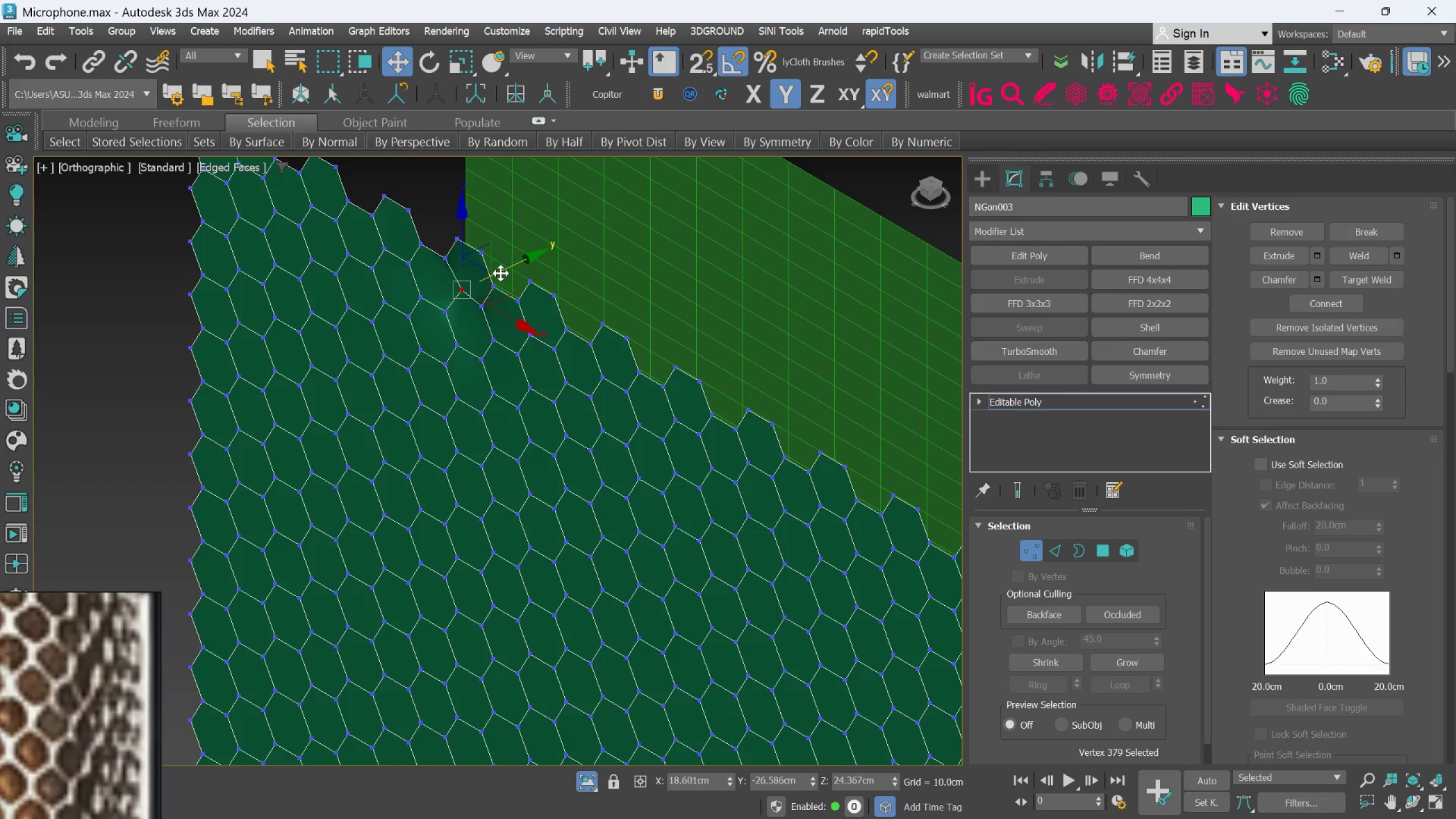 
key(Control+Z)
 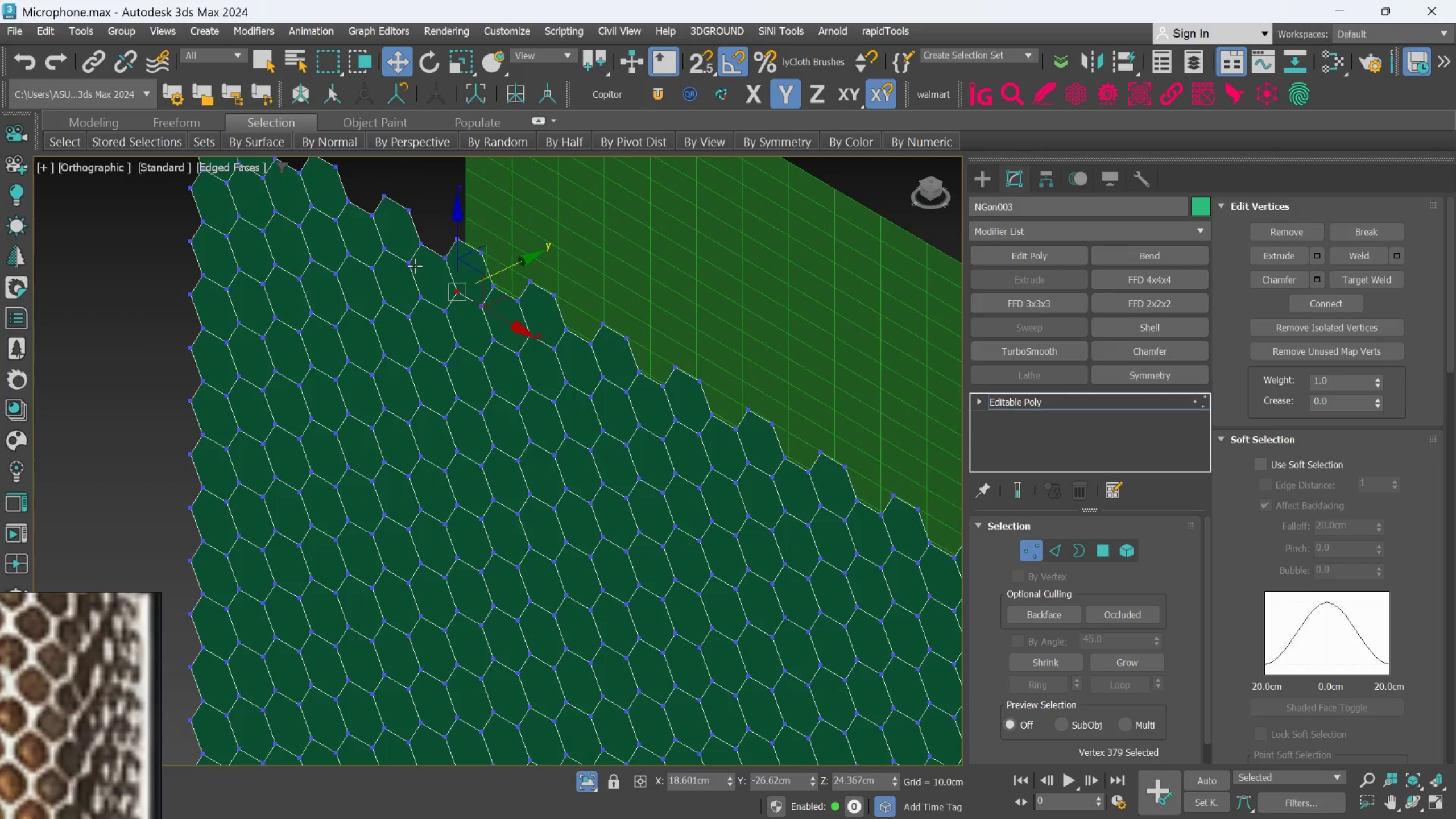 
left_click([415, 266])
 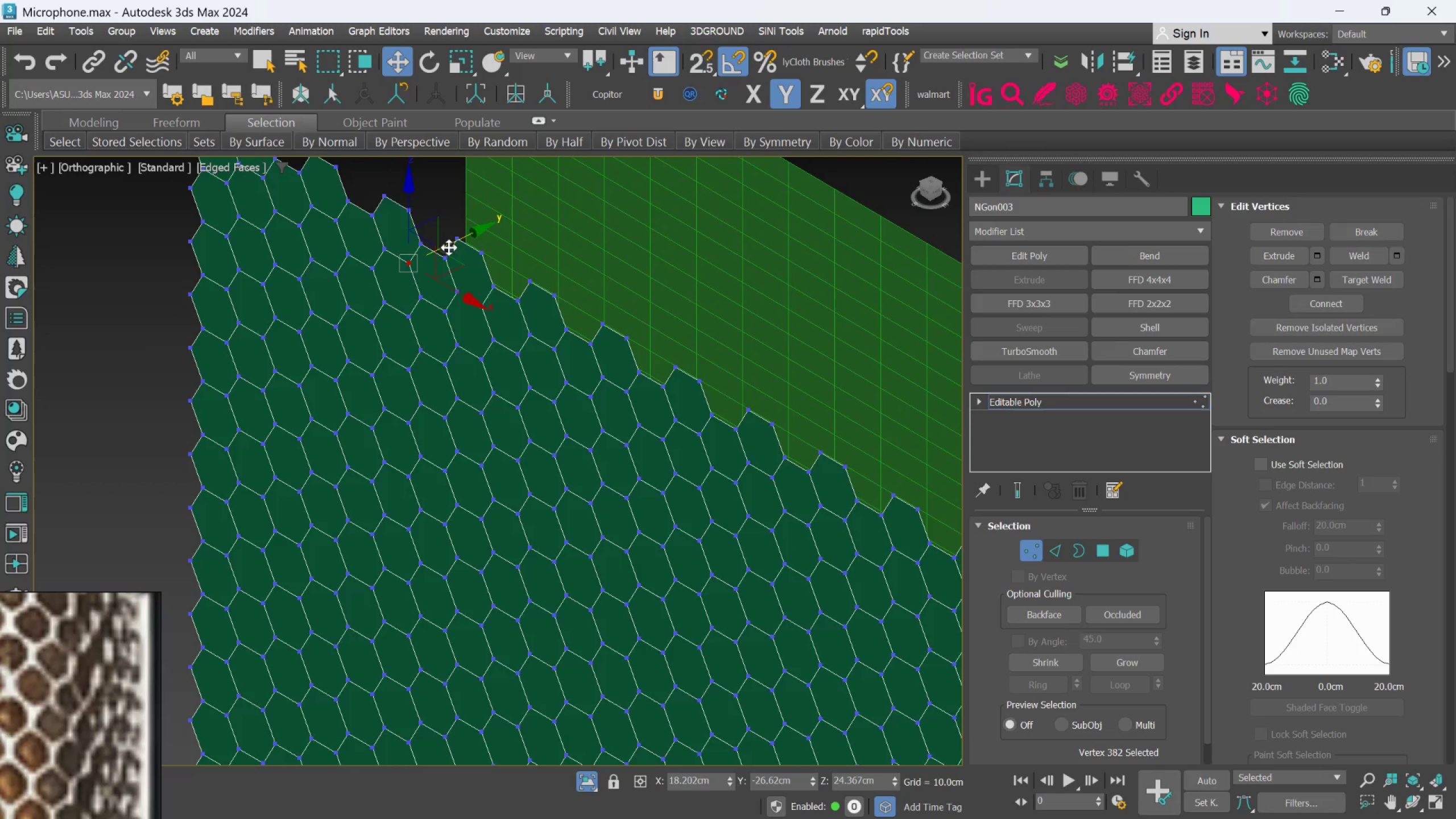 
left_click_drag(start_coordinate=[449, 247], to_coordinate=[453, 245])
 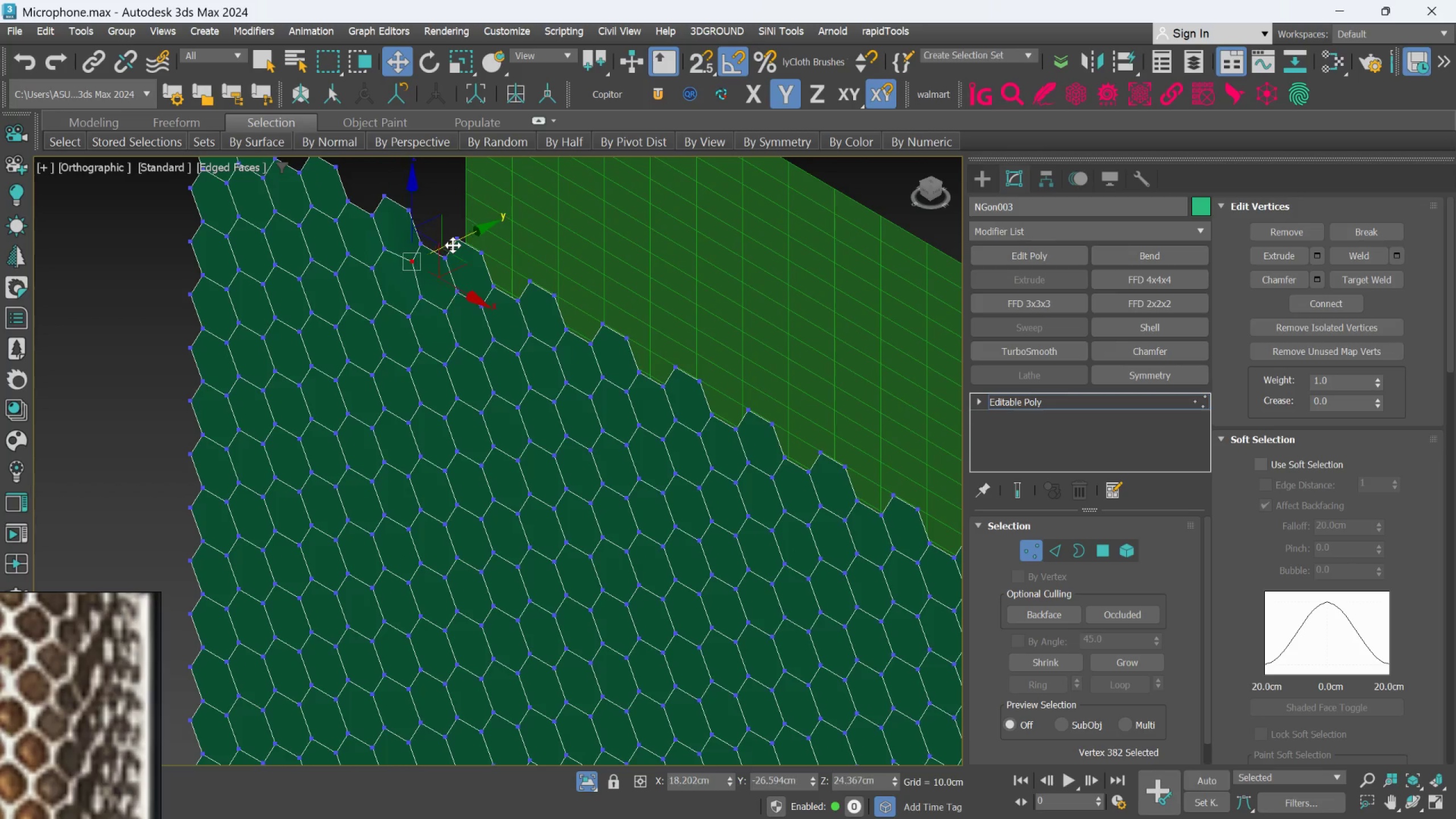 
key(Control+Z)
 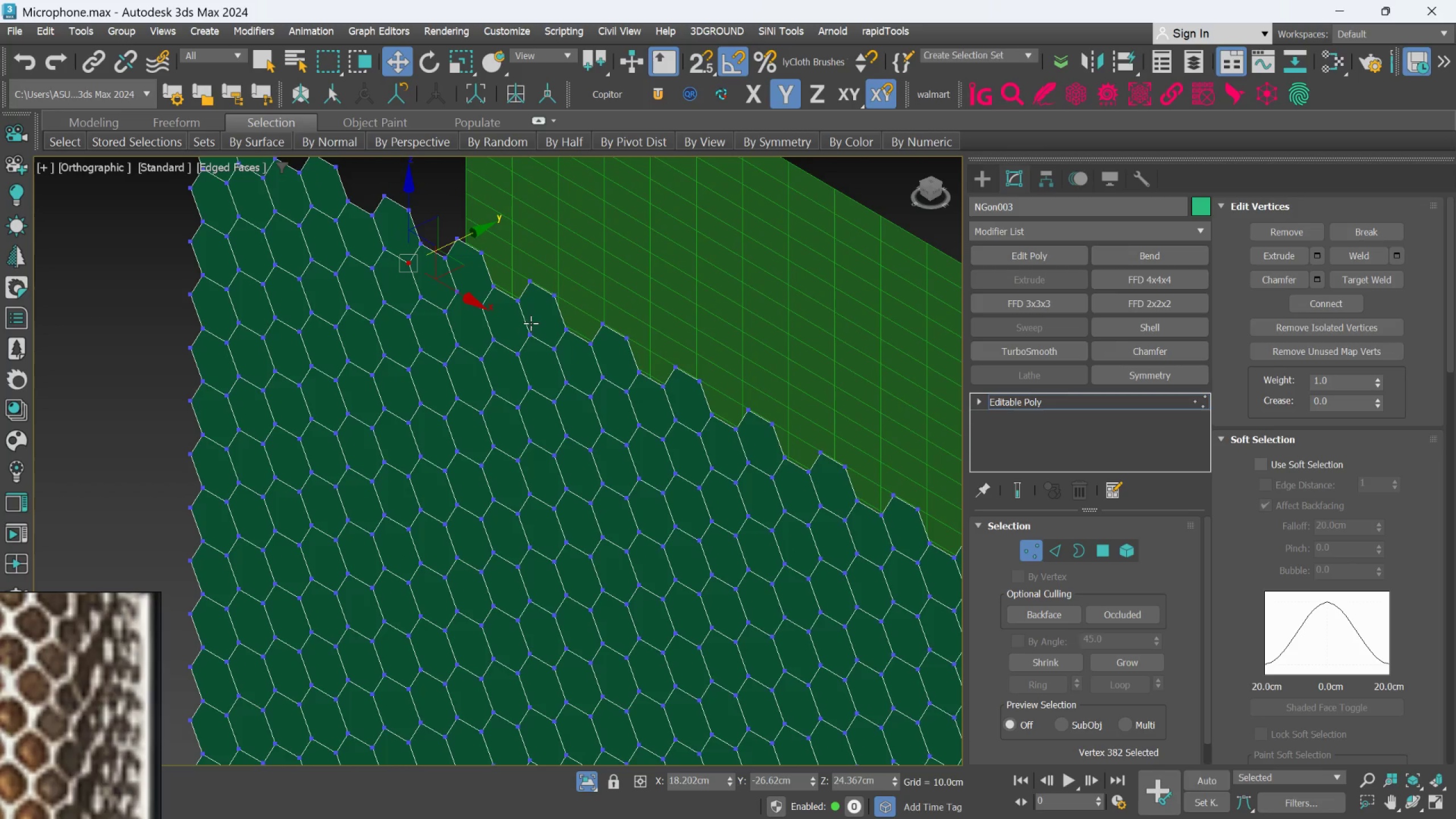 
left_click([532, 334])
 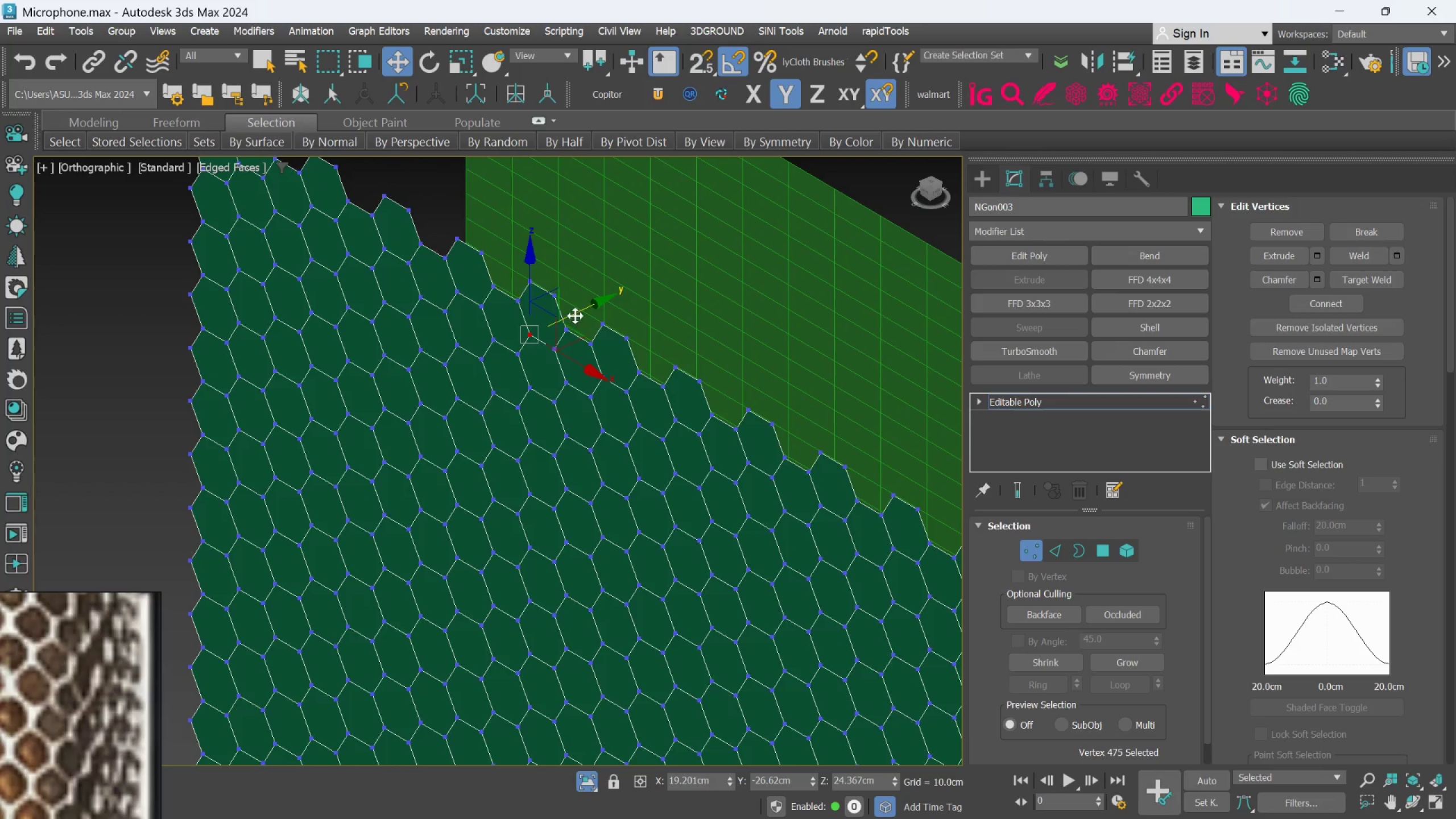 
left_click_drag(start_coordinate=[576, 315], to_coordinate=[578, 313])
 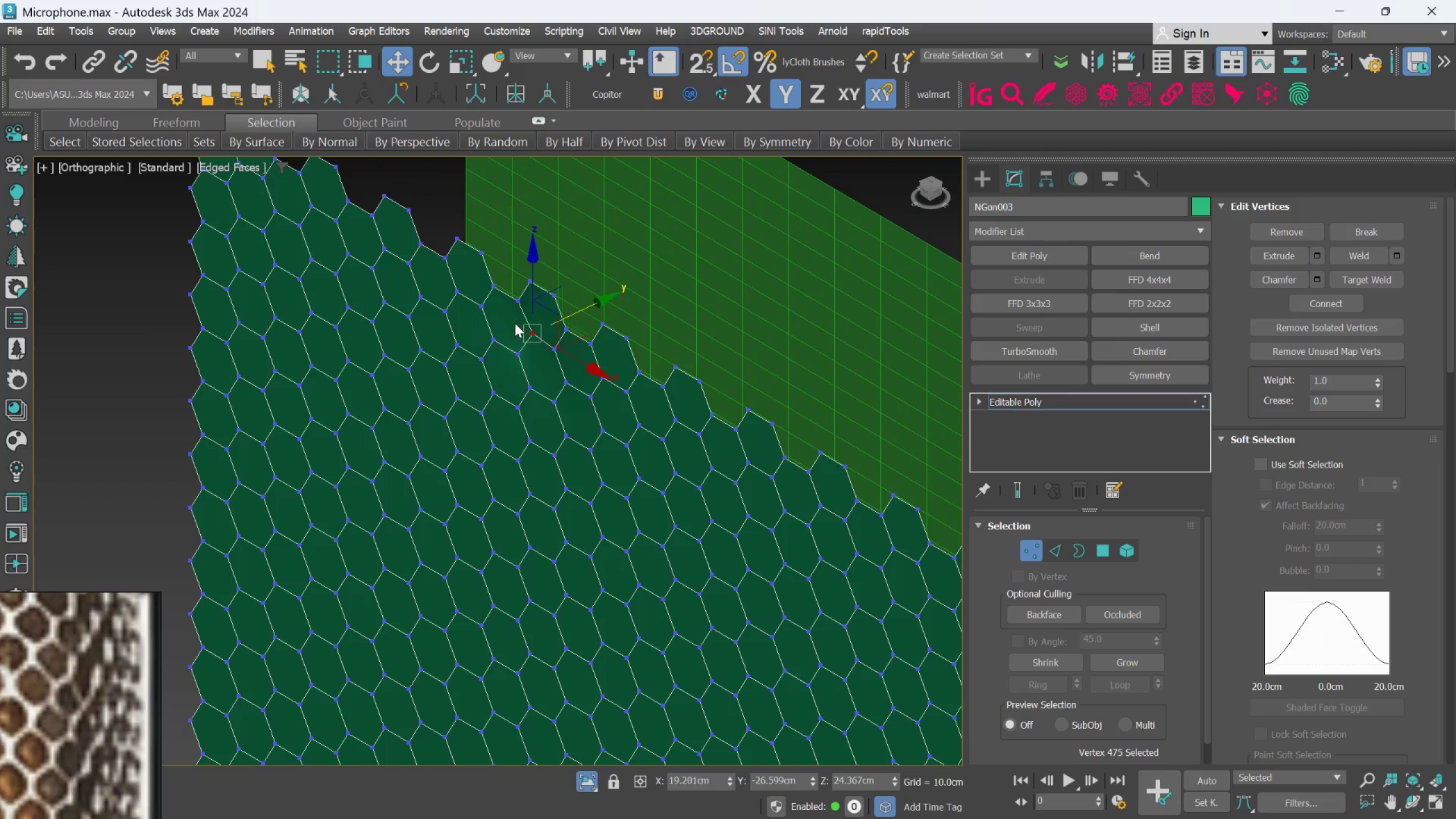 
key(Control+Z)
 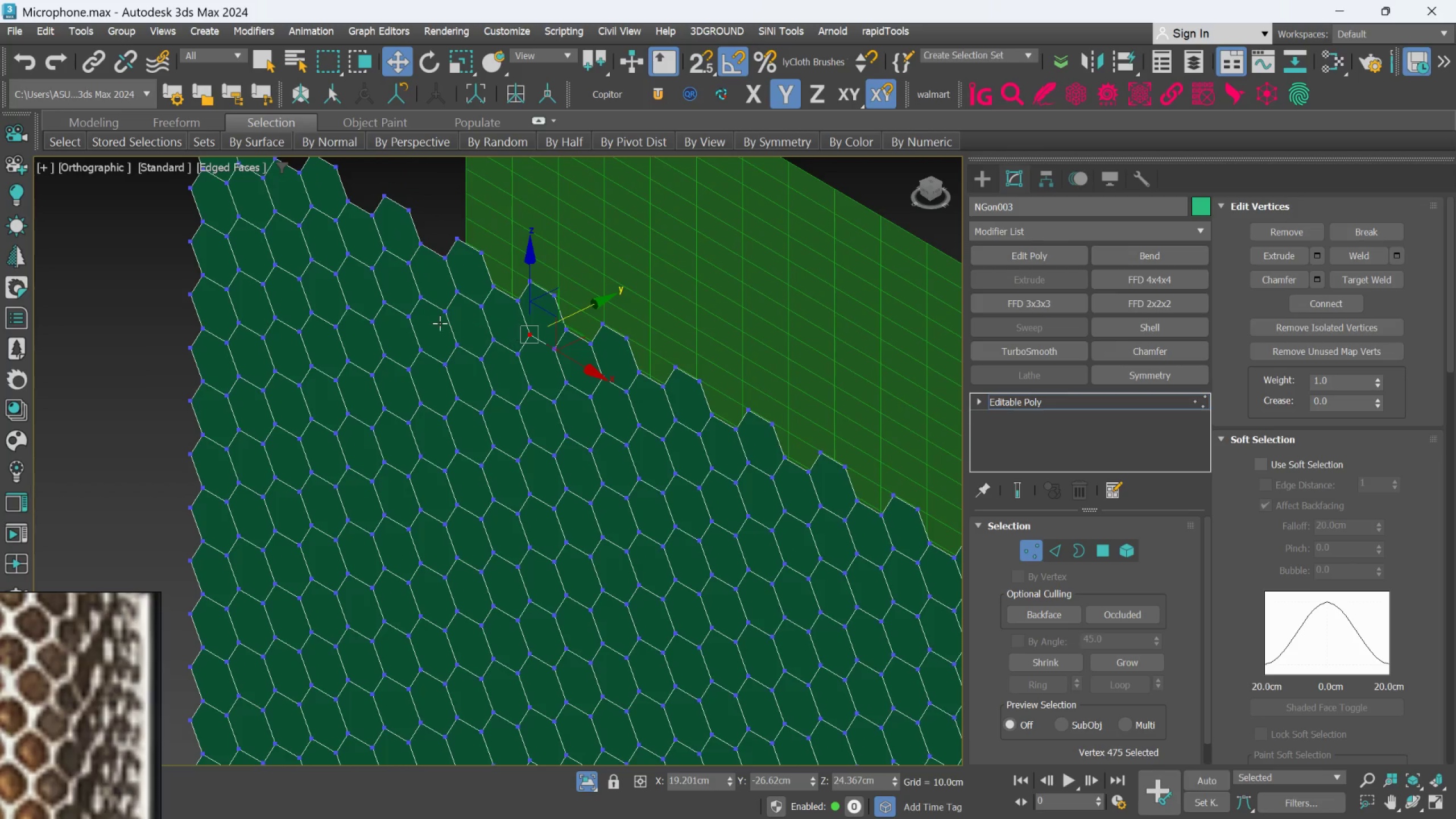 
scroll: coordinate [251, 185], scroll_direction: down, amount: 6.0
 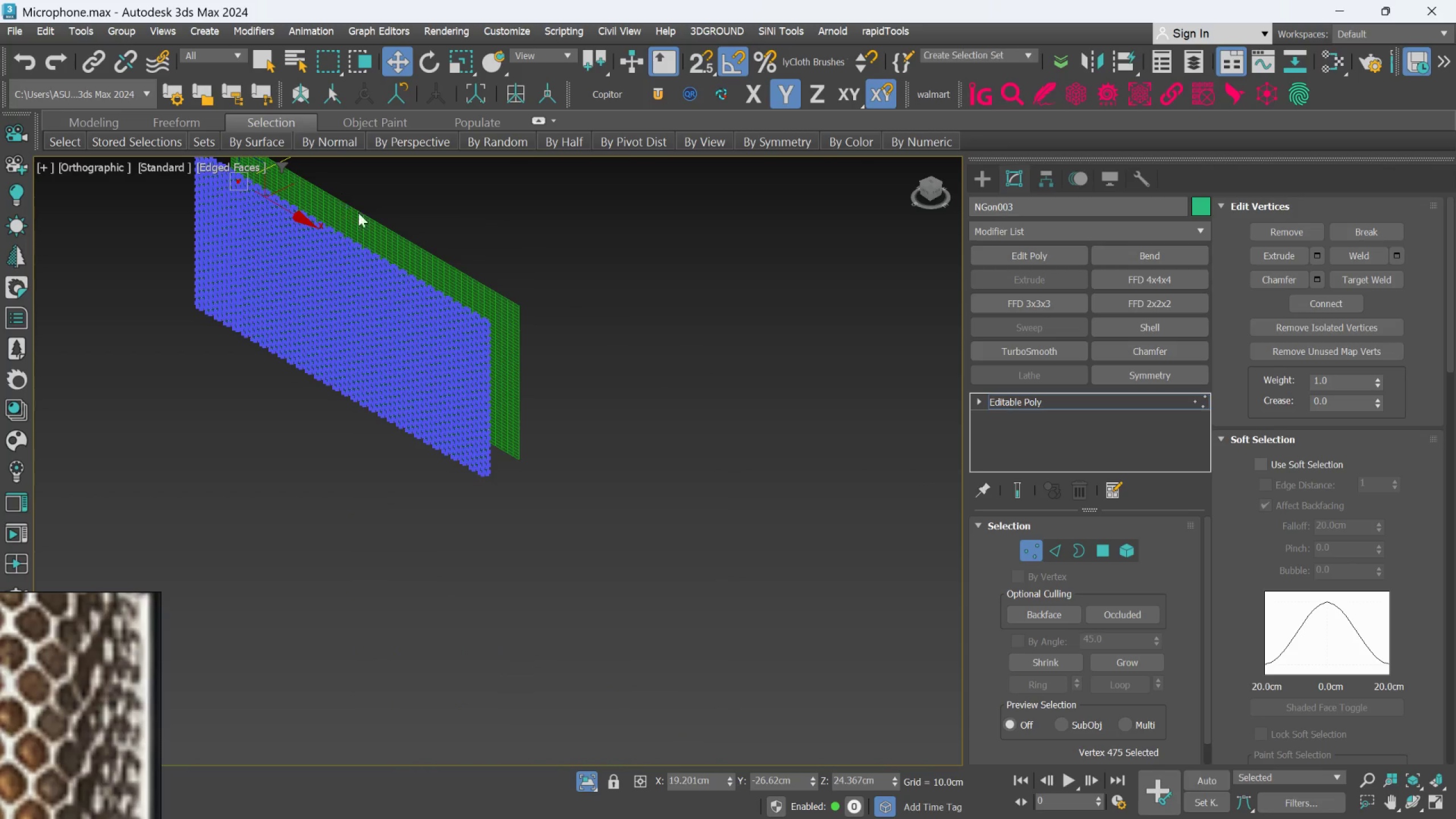 
scroll: coordinate [520, 337], scroll_direction: up, amount: 8.0
 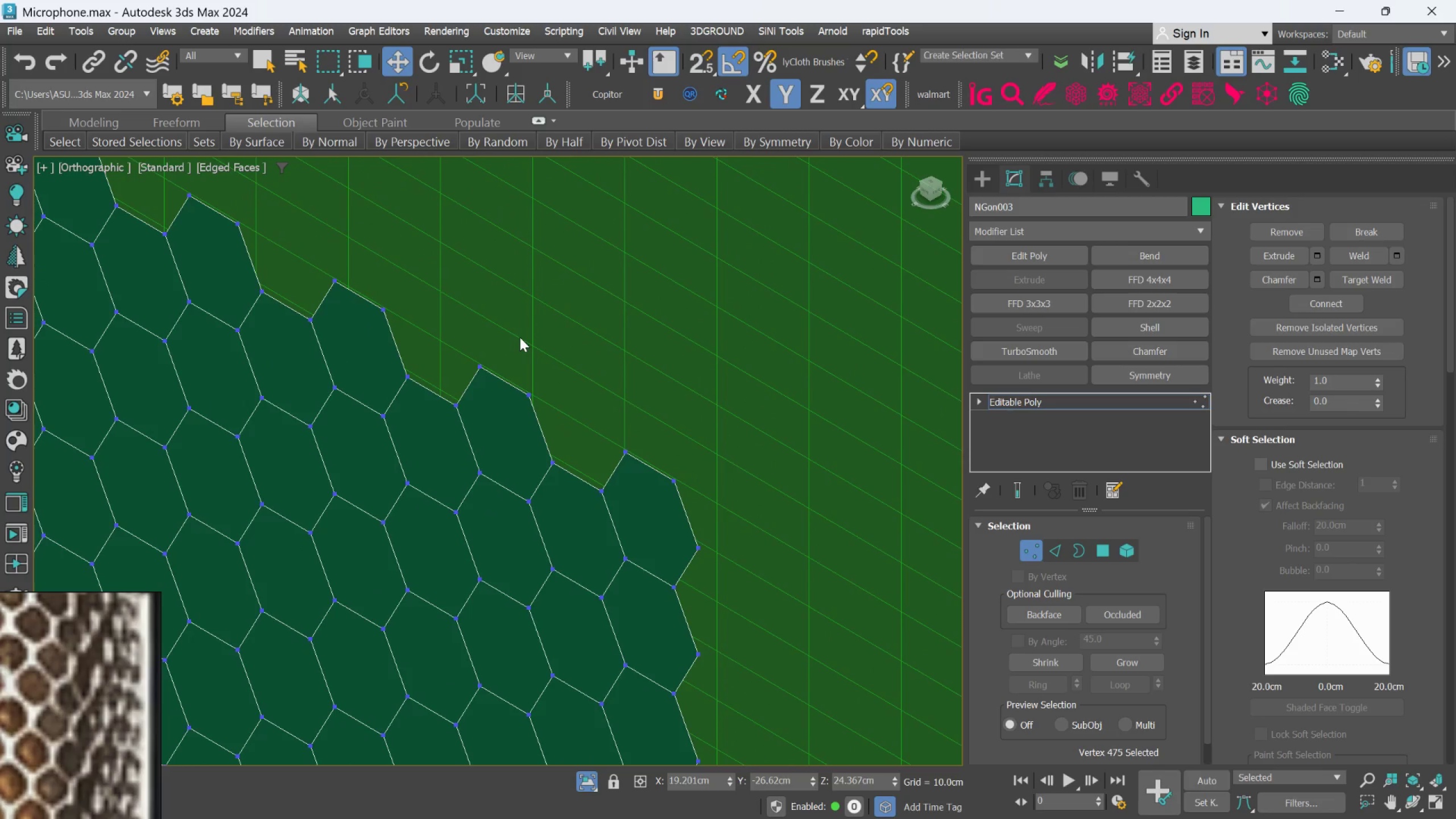 
scroll: coordinate [520, 338], scroll_direction: down, amount: 4.0
 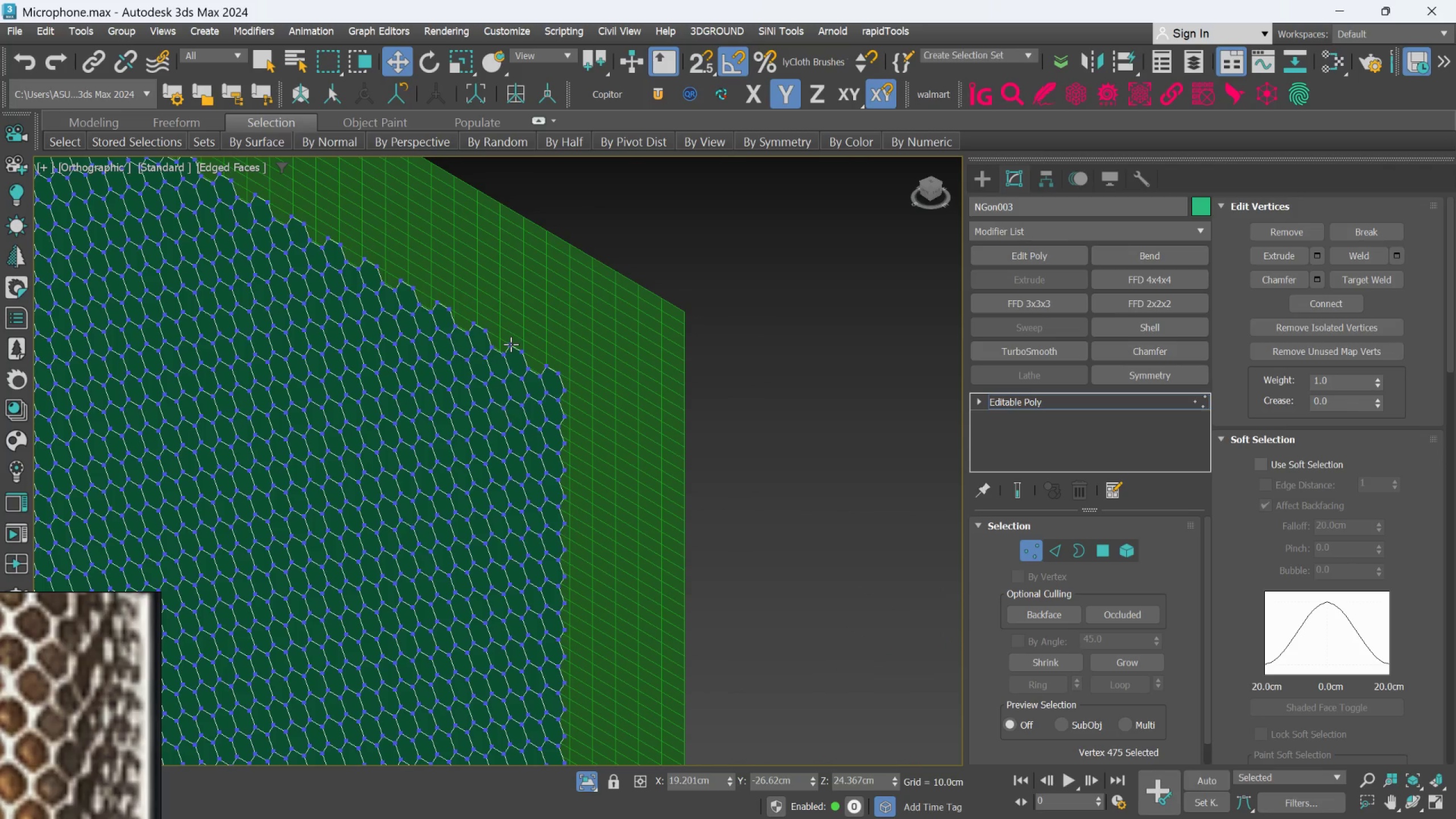 
hold_key(key=X, duration=0.4)
 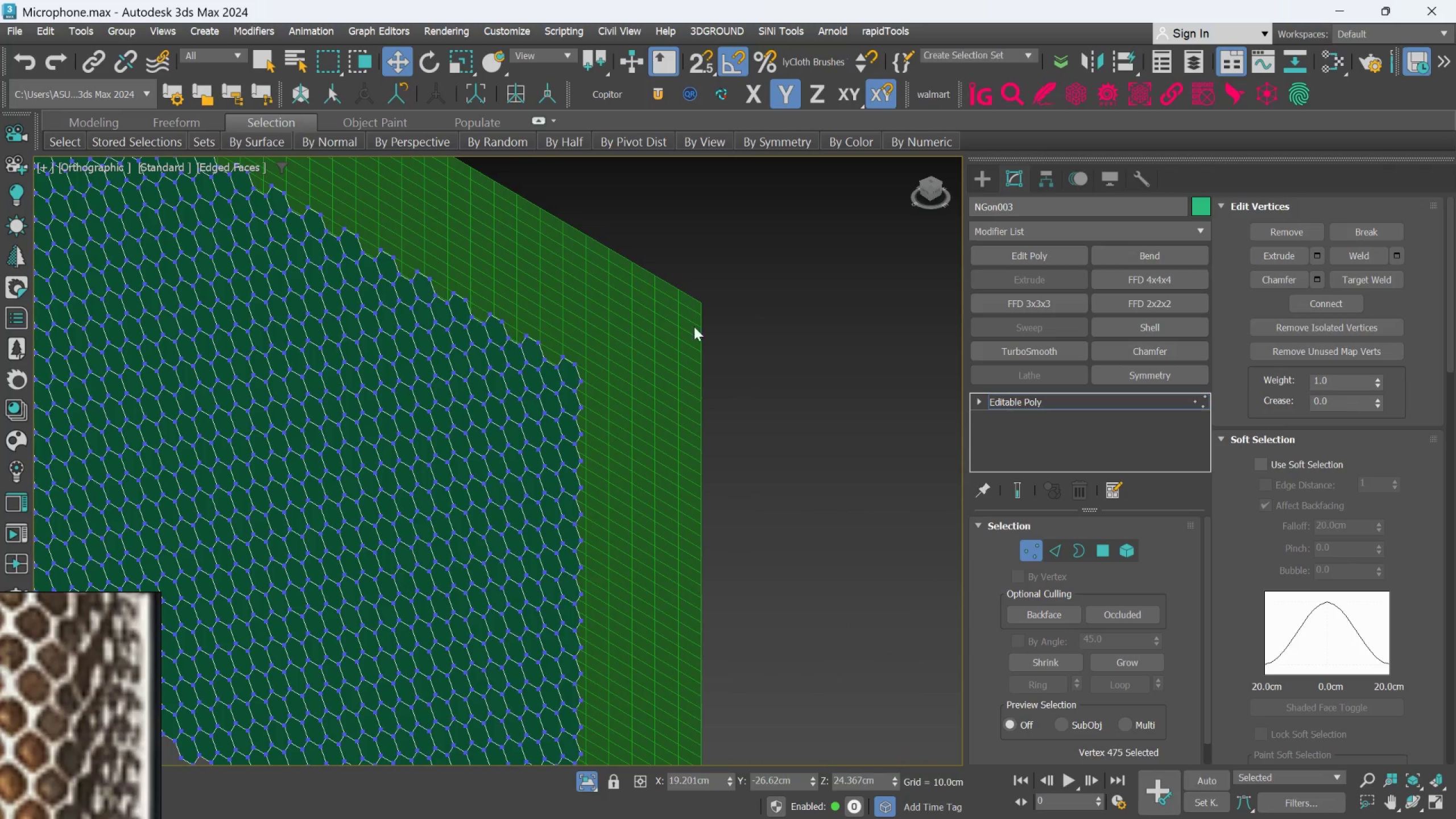 
left_click([722, 320])
 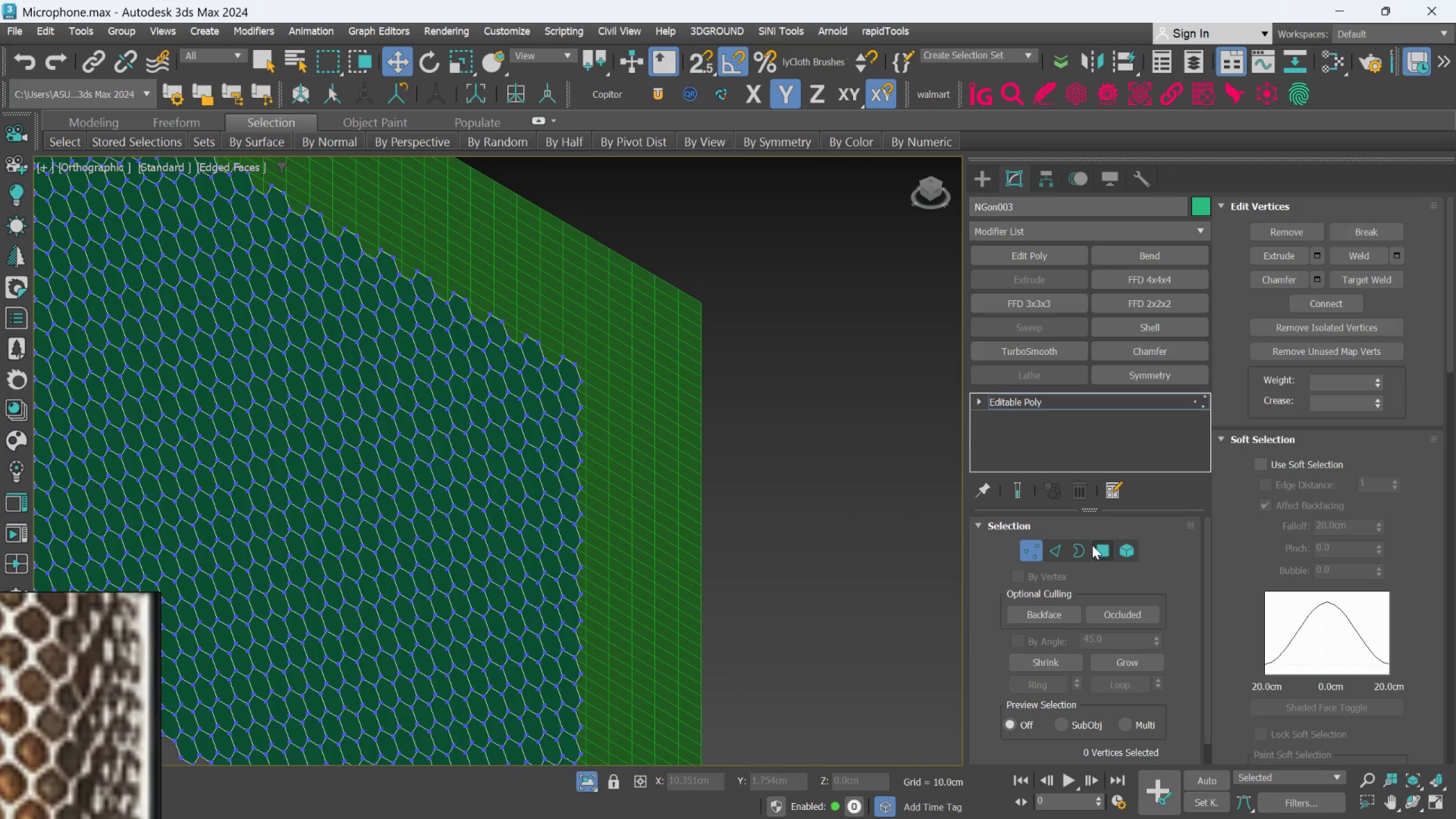 
left_click([1095, 545])
 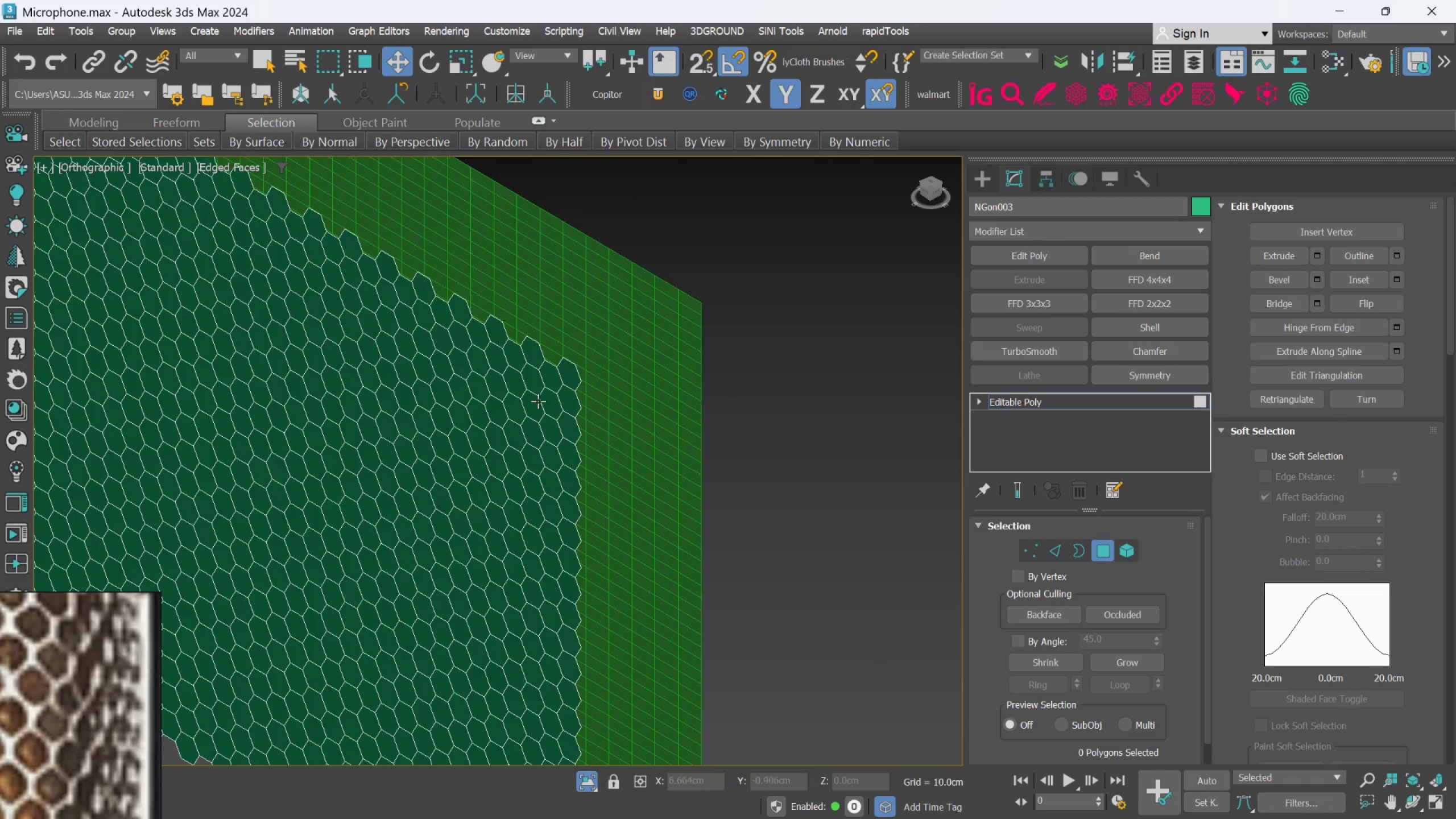 
scroll: coordinate [516, 399], scroll_direction: down, amount: 3.0
 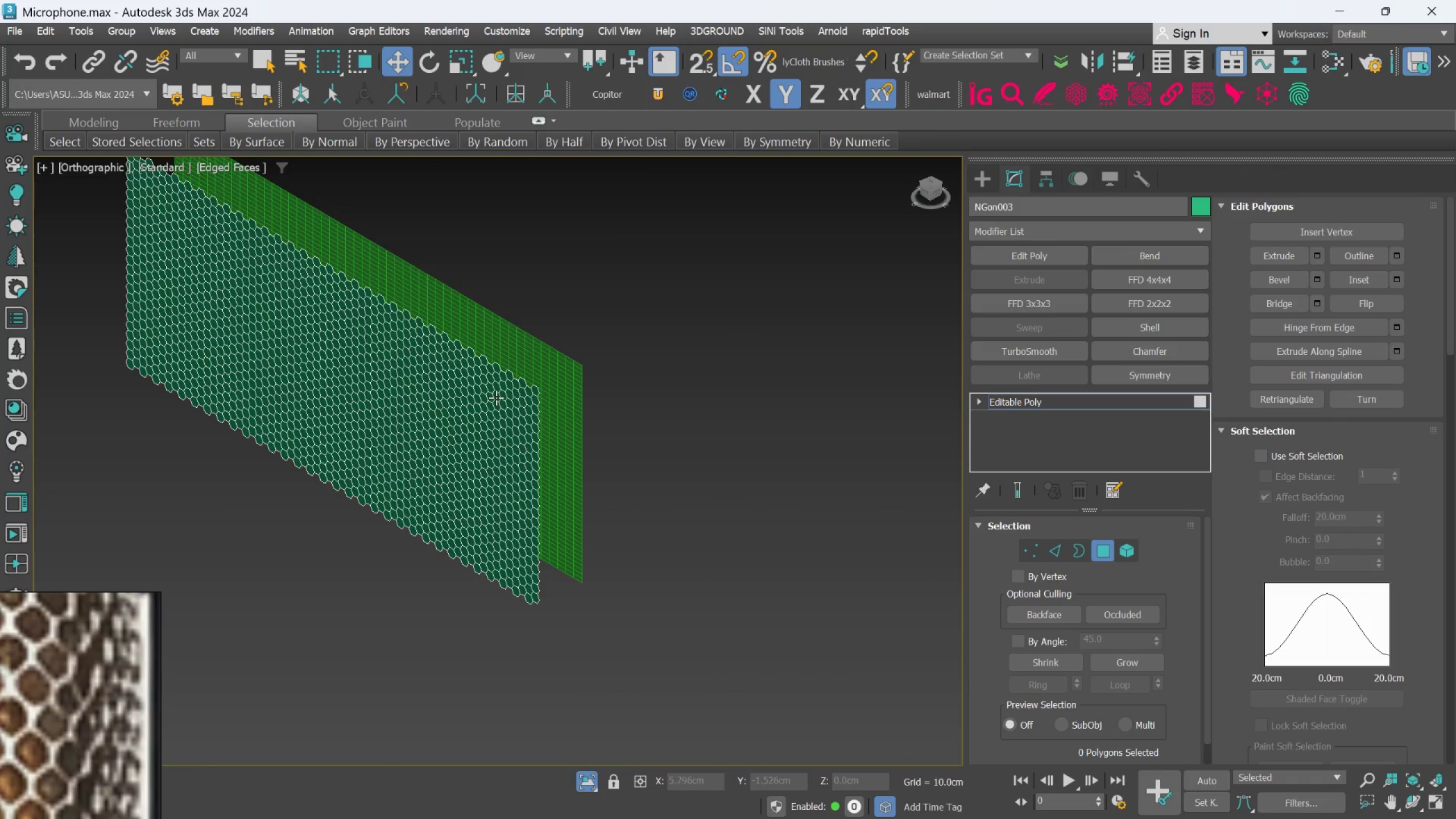 
key(Control+A)
 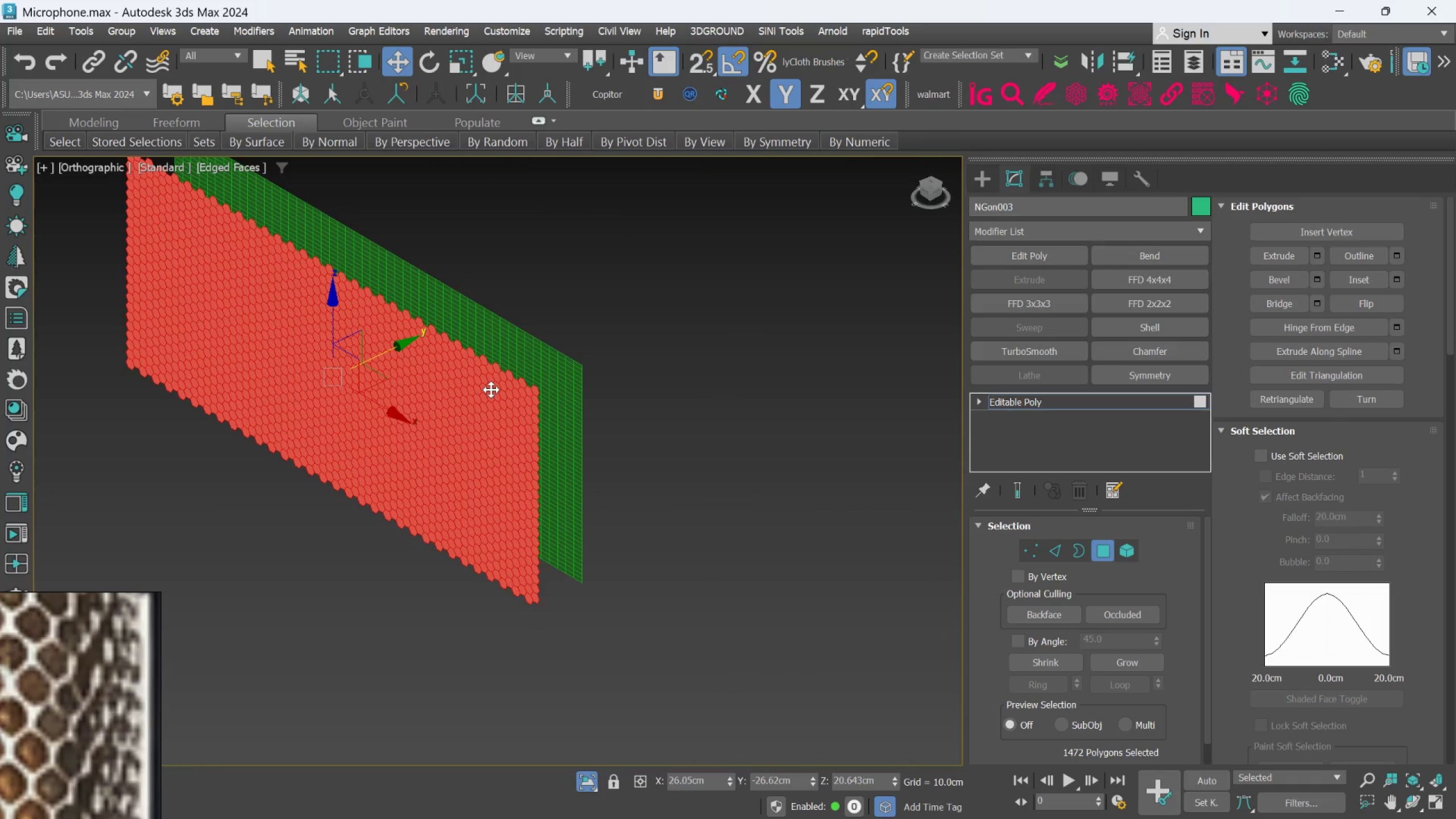 
key(F)
 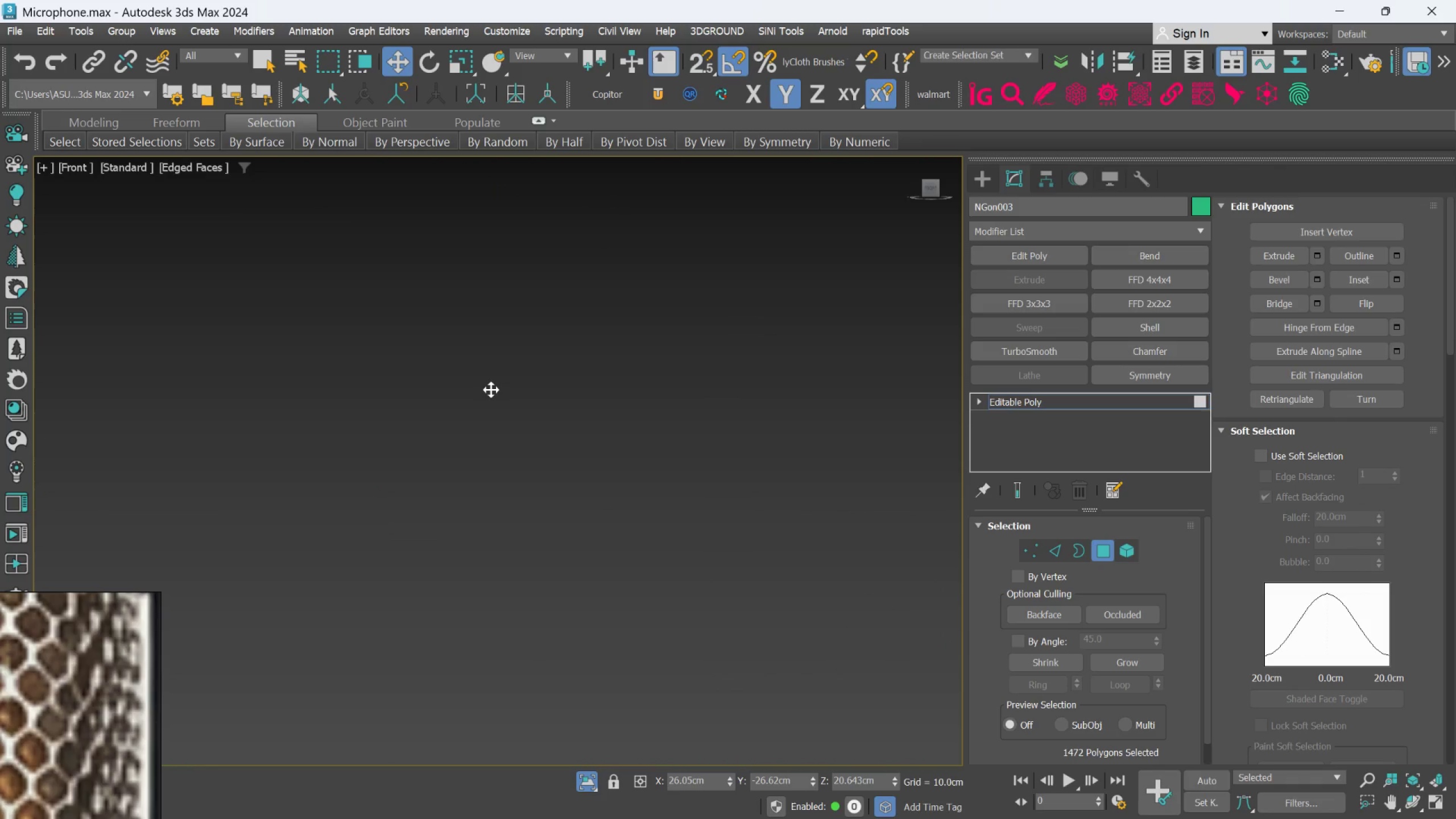 
scroll: coordinate [491, 390], scroll_direction: down, amount: 4.0
 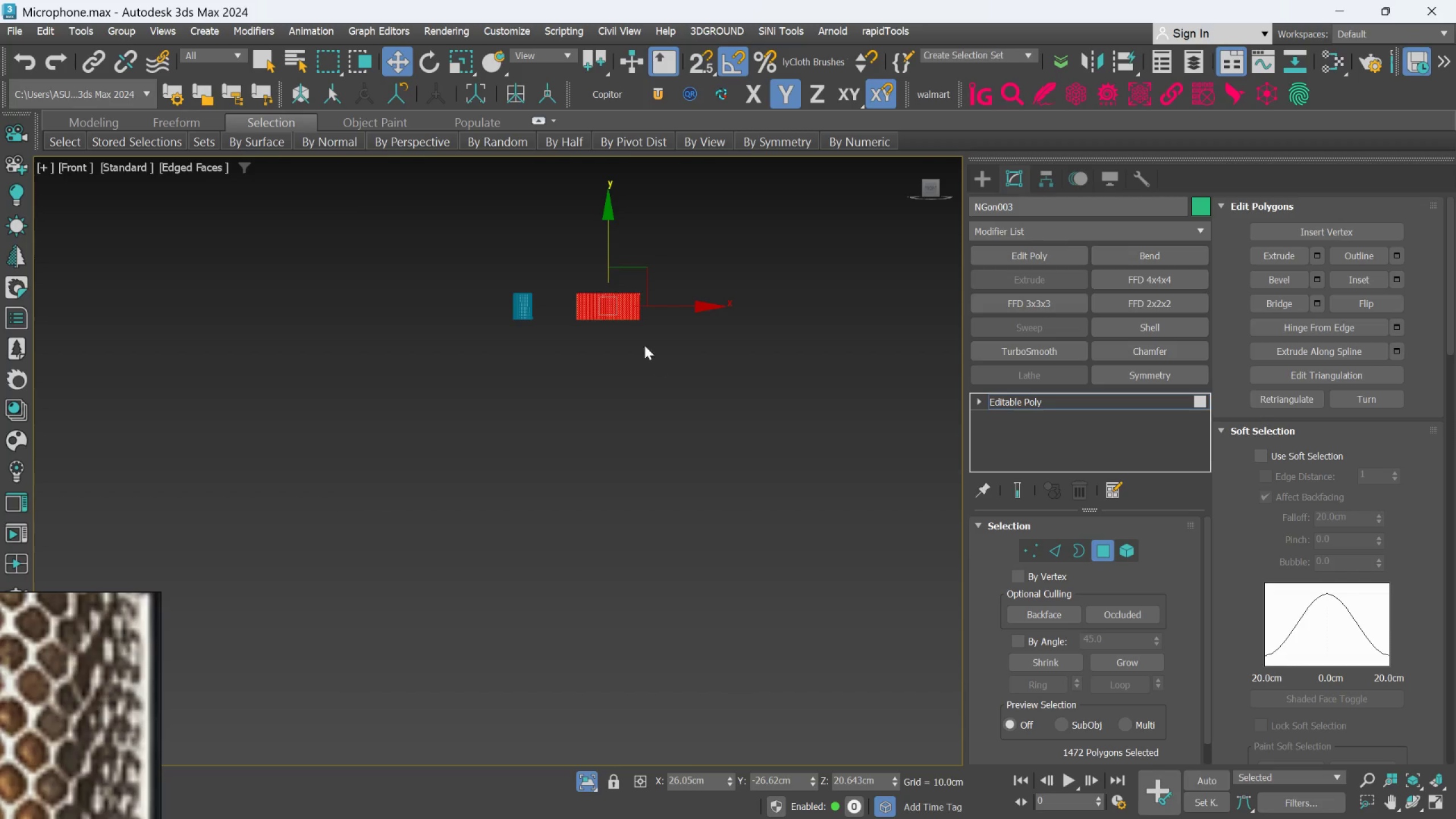 
scroll: coordinate [601, 296], scroll_direction: up, amount: 7.0
 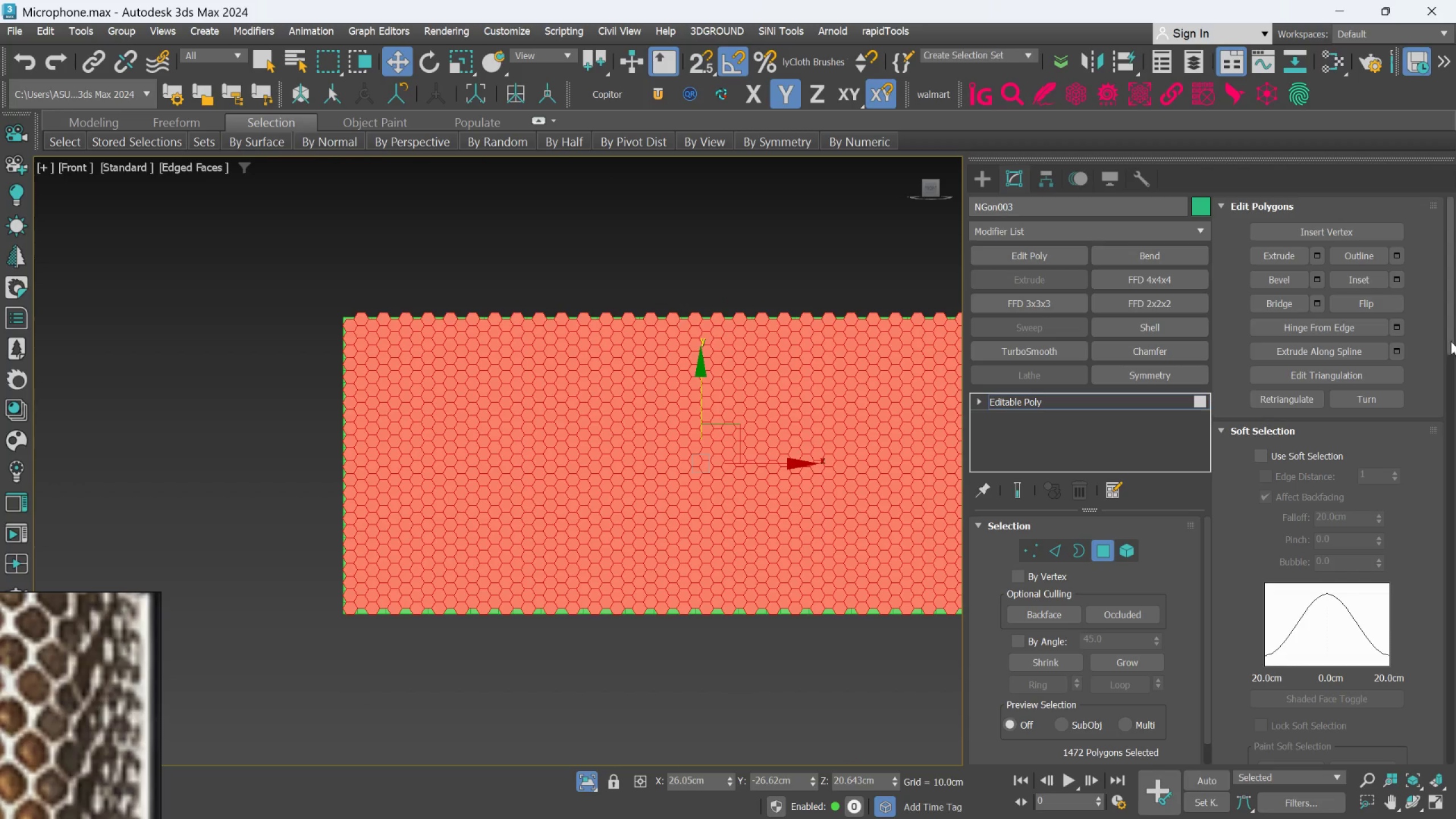 
left_click([1390, 274])
 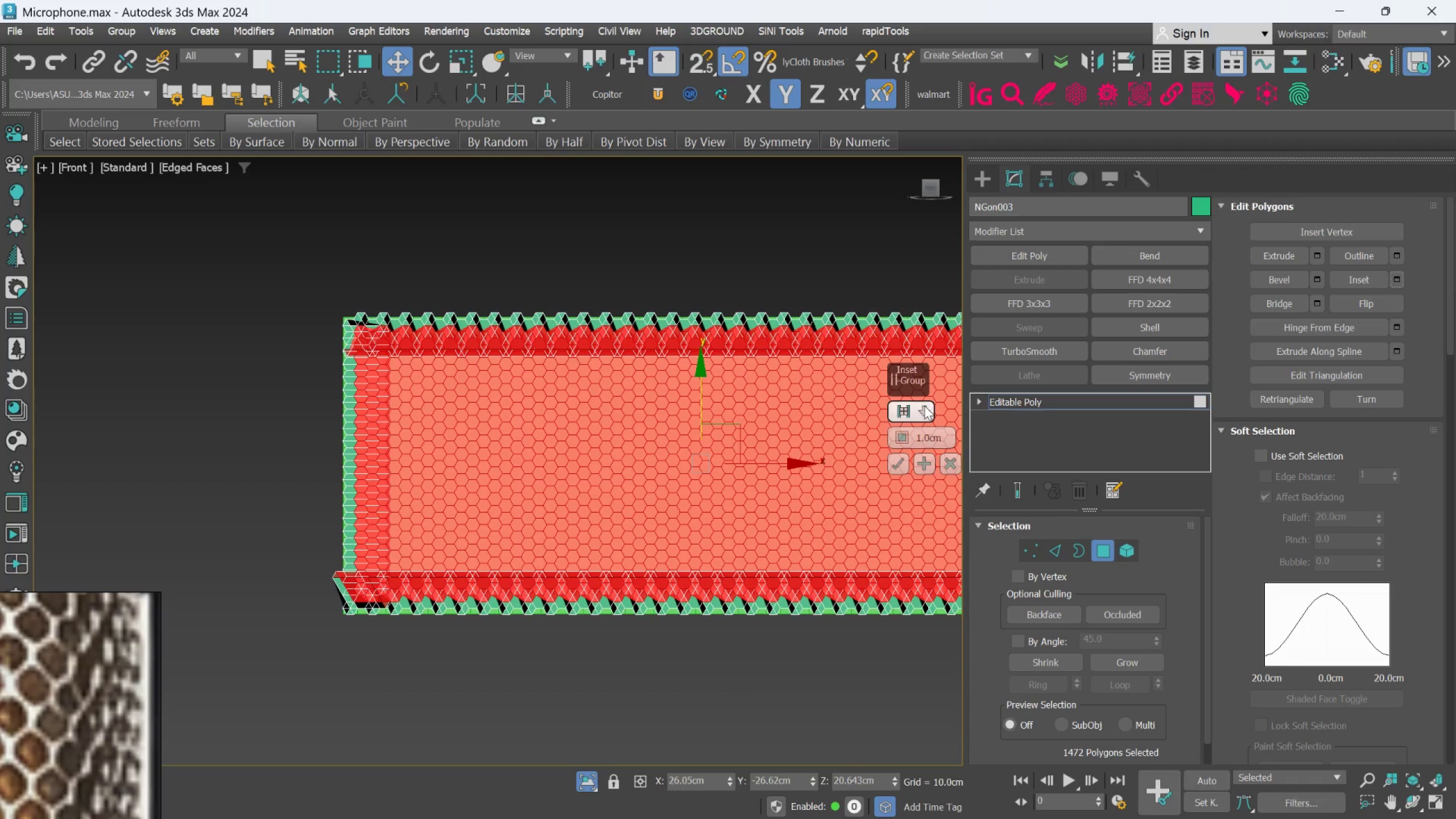 
left_click([921, 407])
 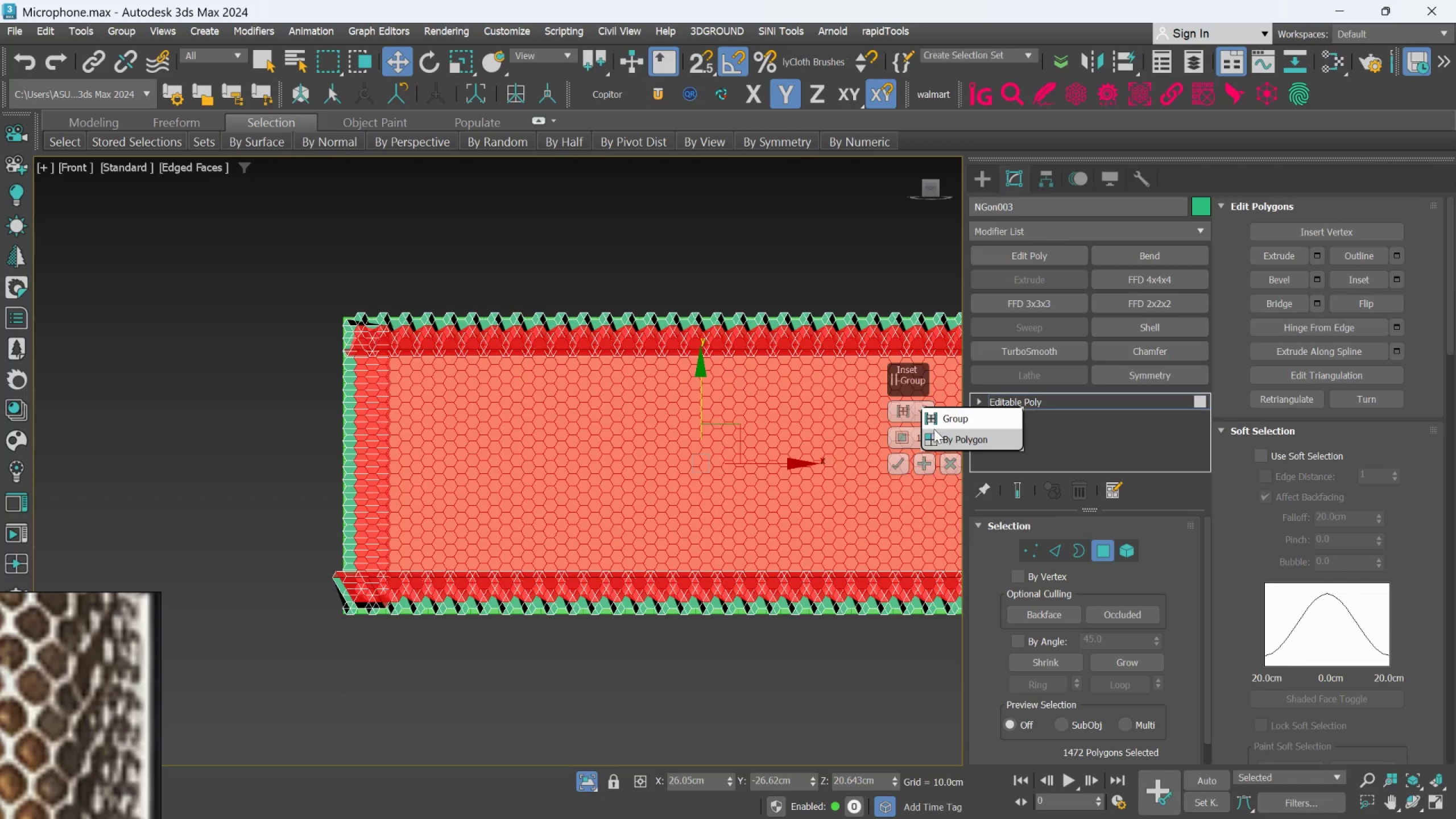 
left_click([938, 435])
 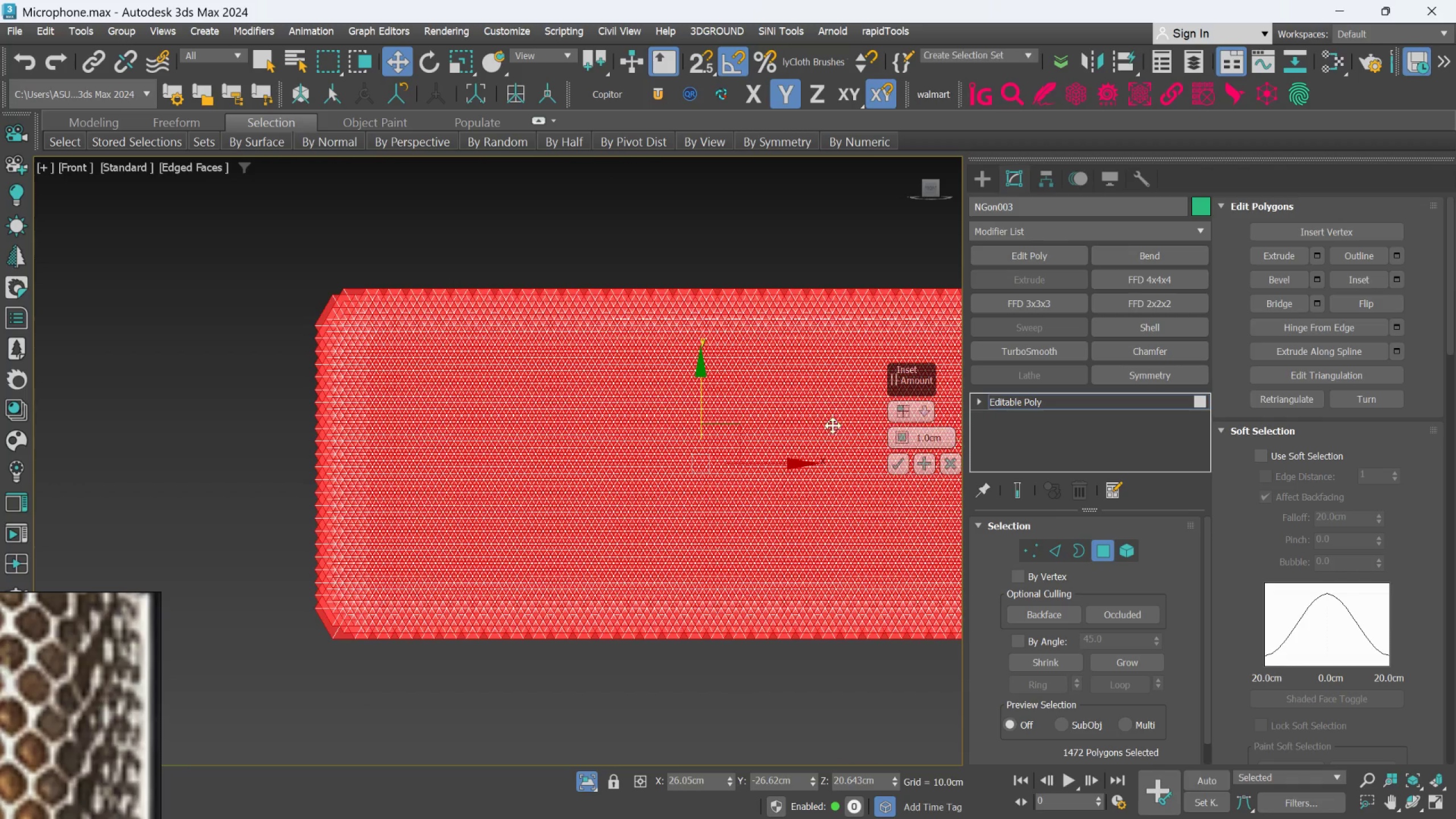 
scroll: coordinate [861, 450], scroll_direction: up, amount: 8.0
 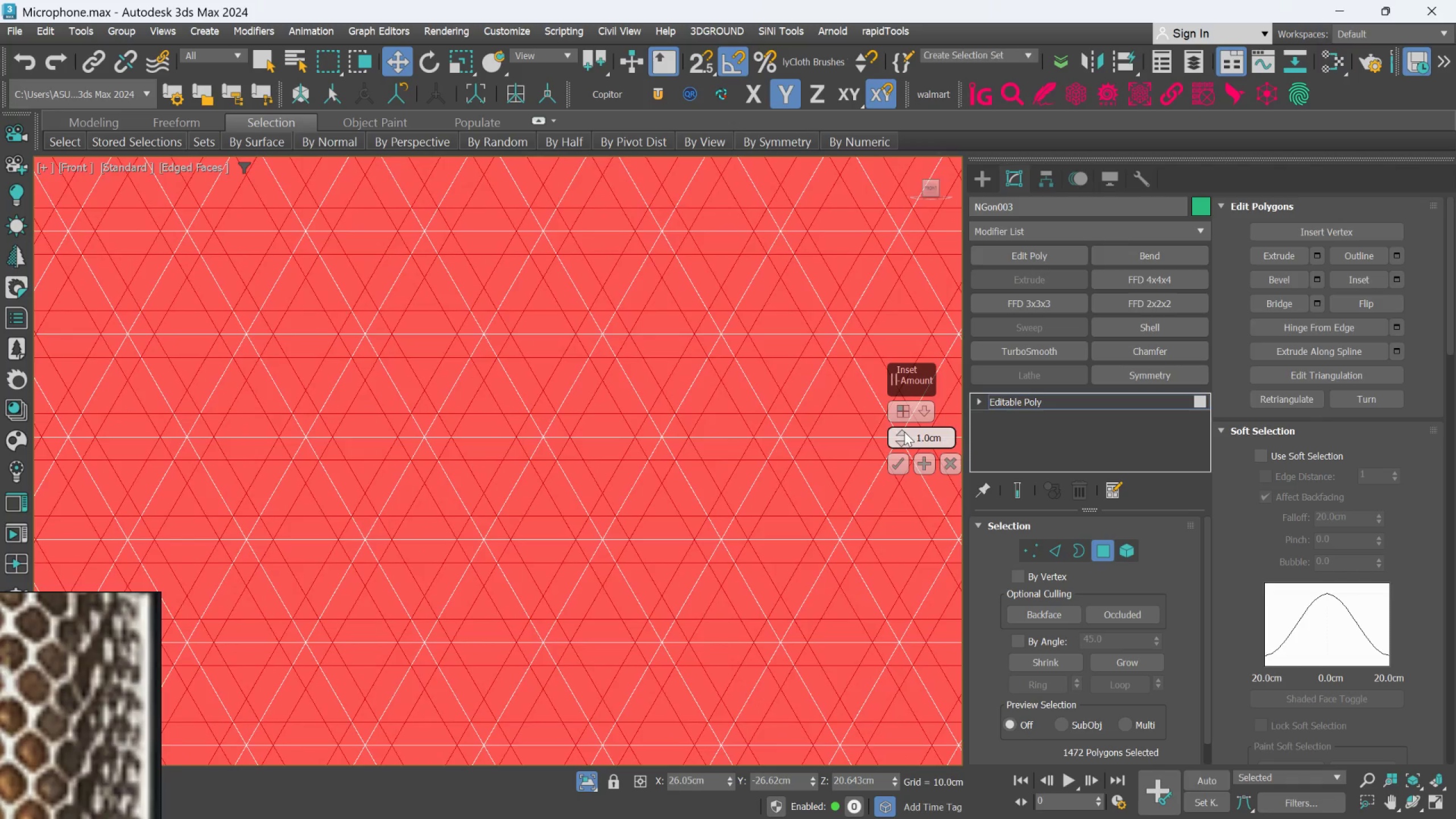 
left_click_drag(start_coordinate=[904, 429], to_coordinate=[910, 383])
 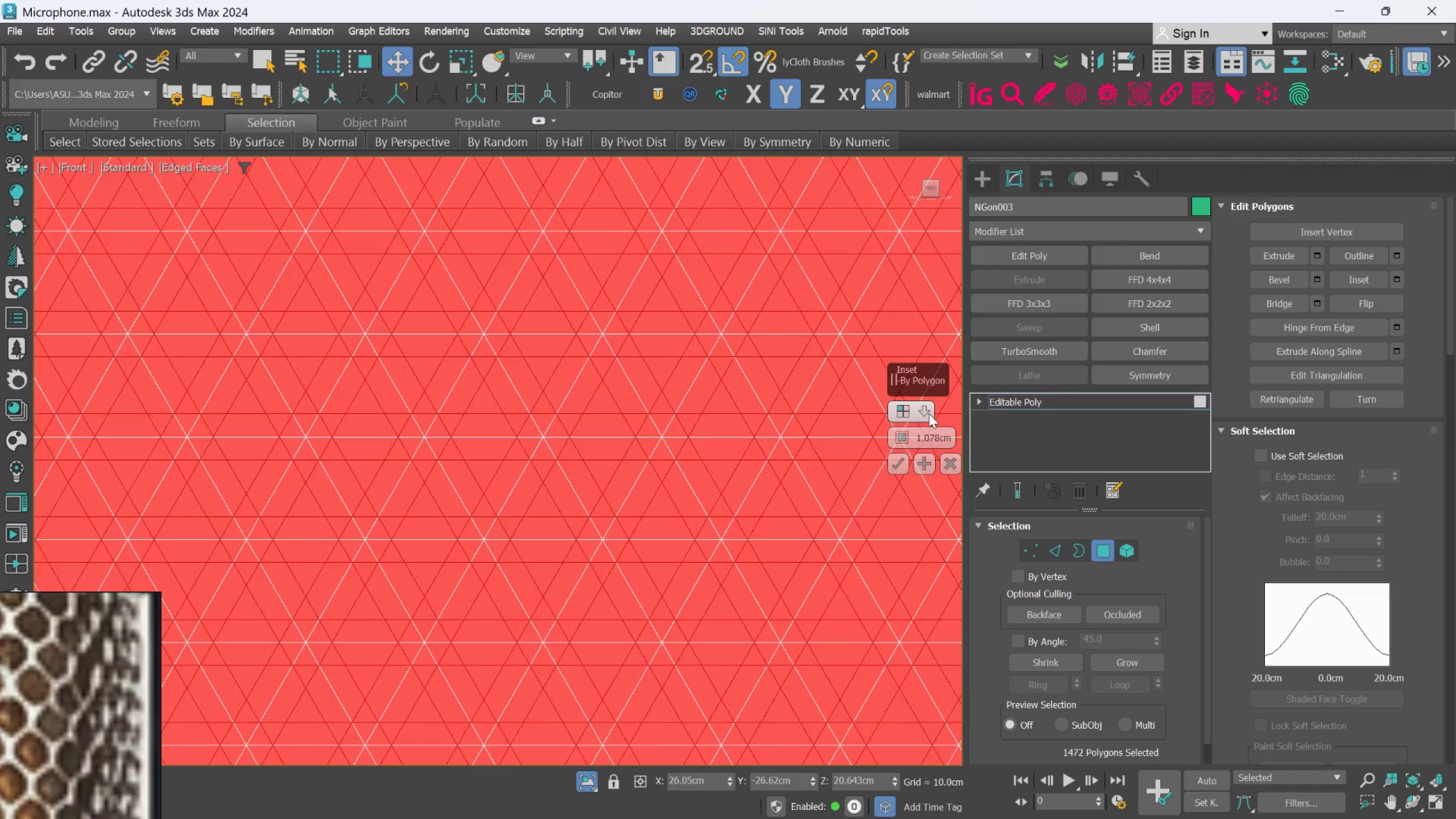 
left_click_drag(start_coordinate=[896, 437], to_coordinate=[900, 498])
 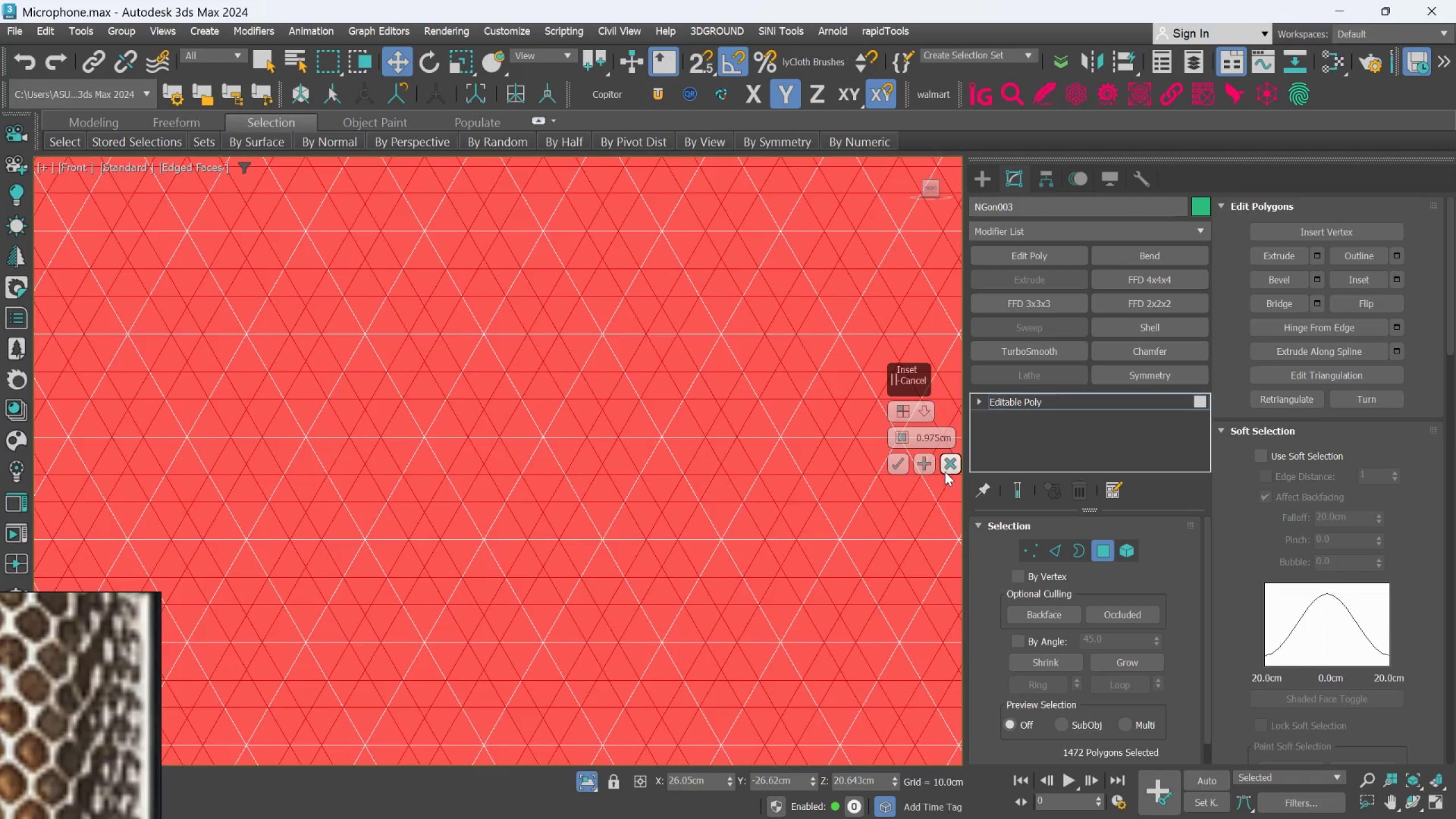 
left_click([948, 468])
 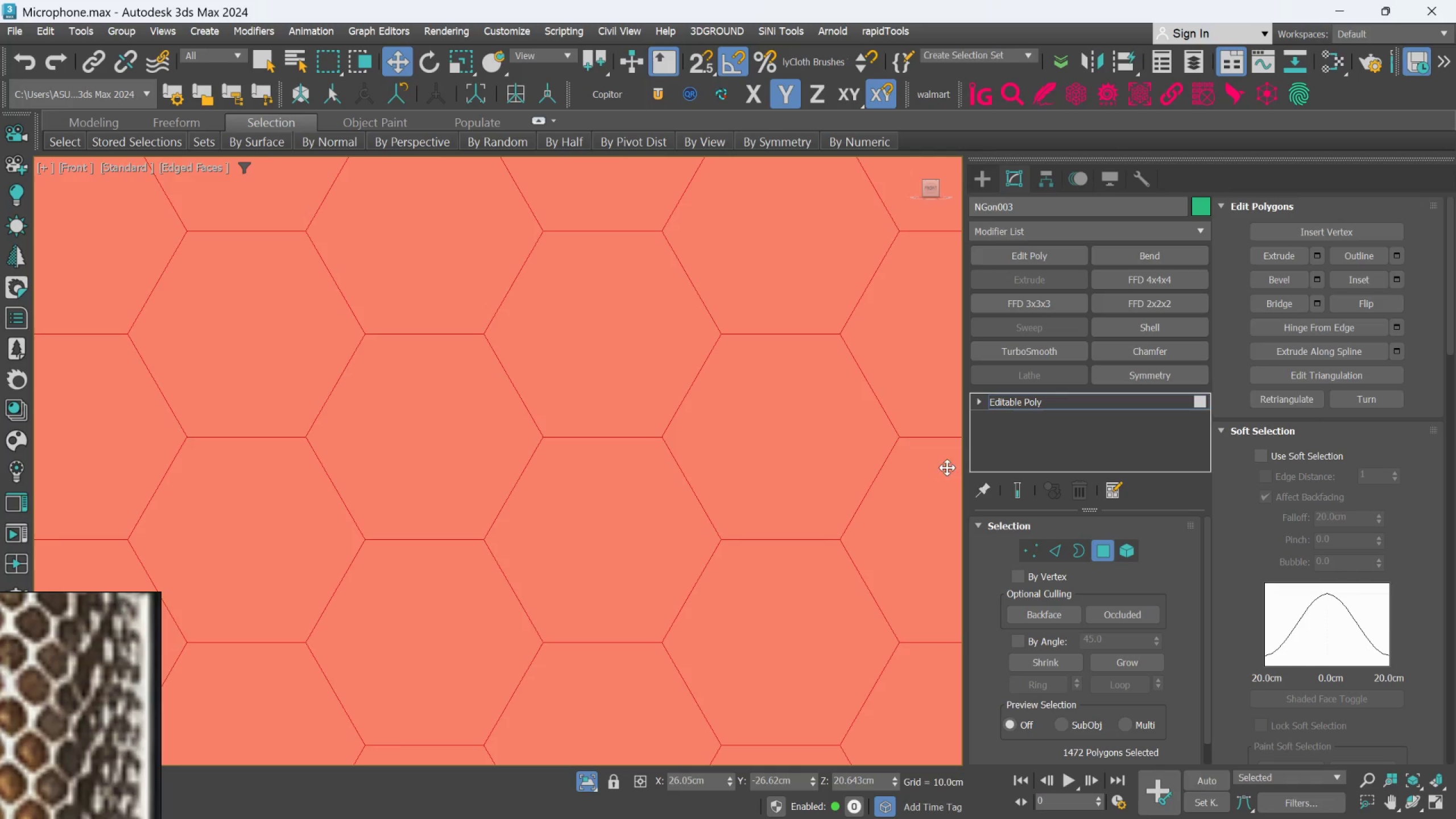 
middle_click([737, 437])
 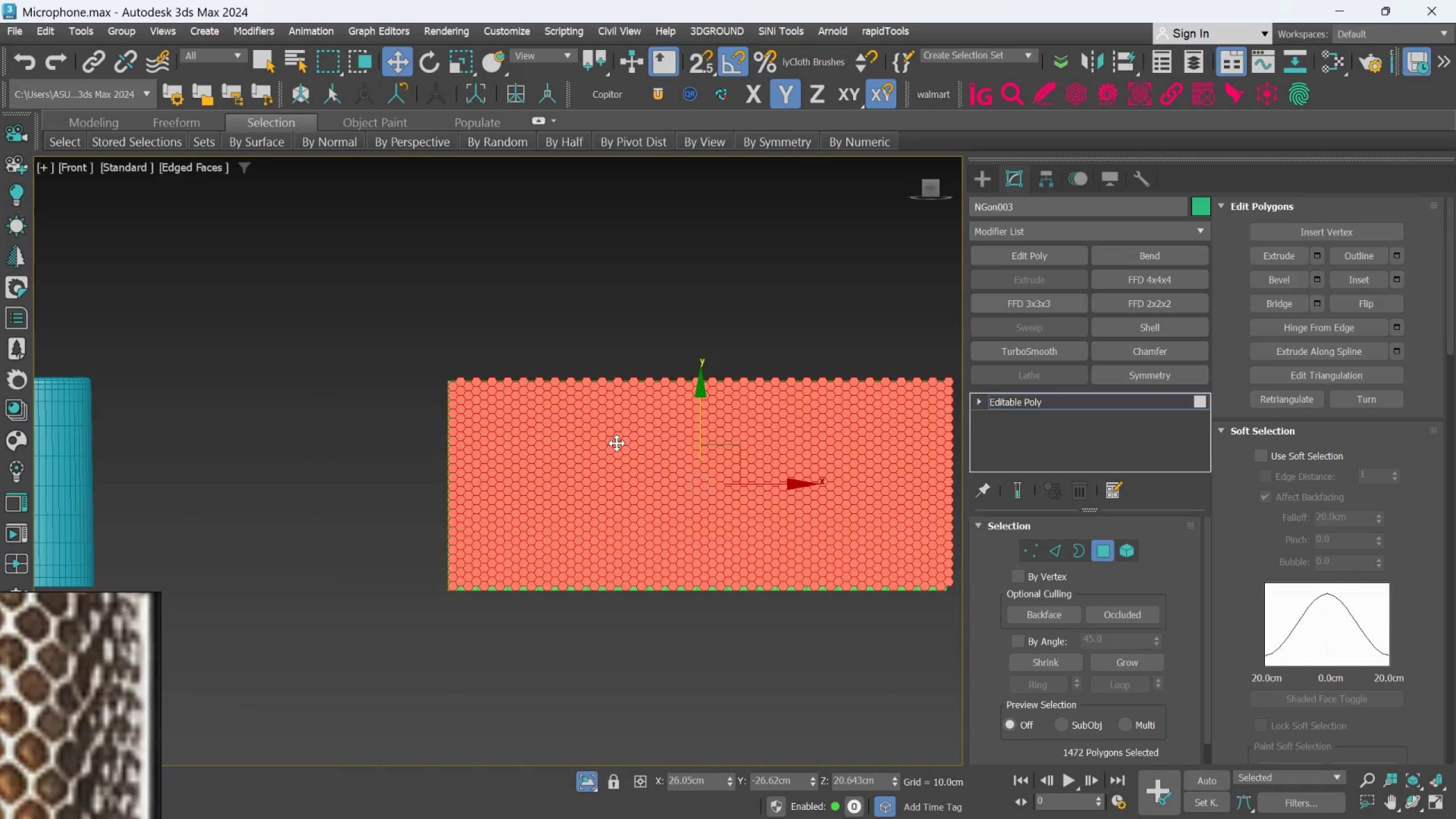 
scroll: coordinate [830, 460], scroll_direction: down, amount: 11.0
 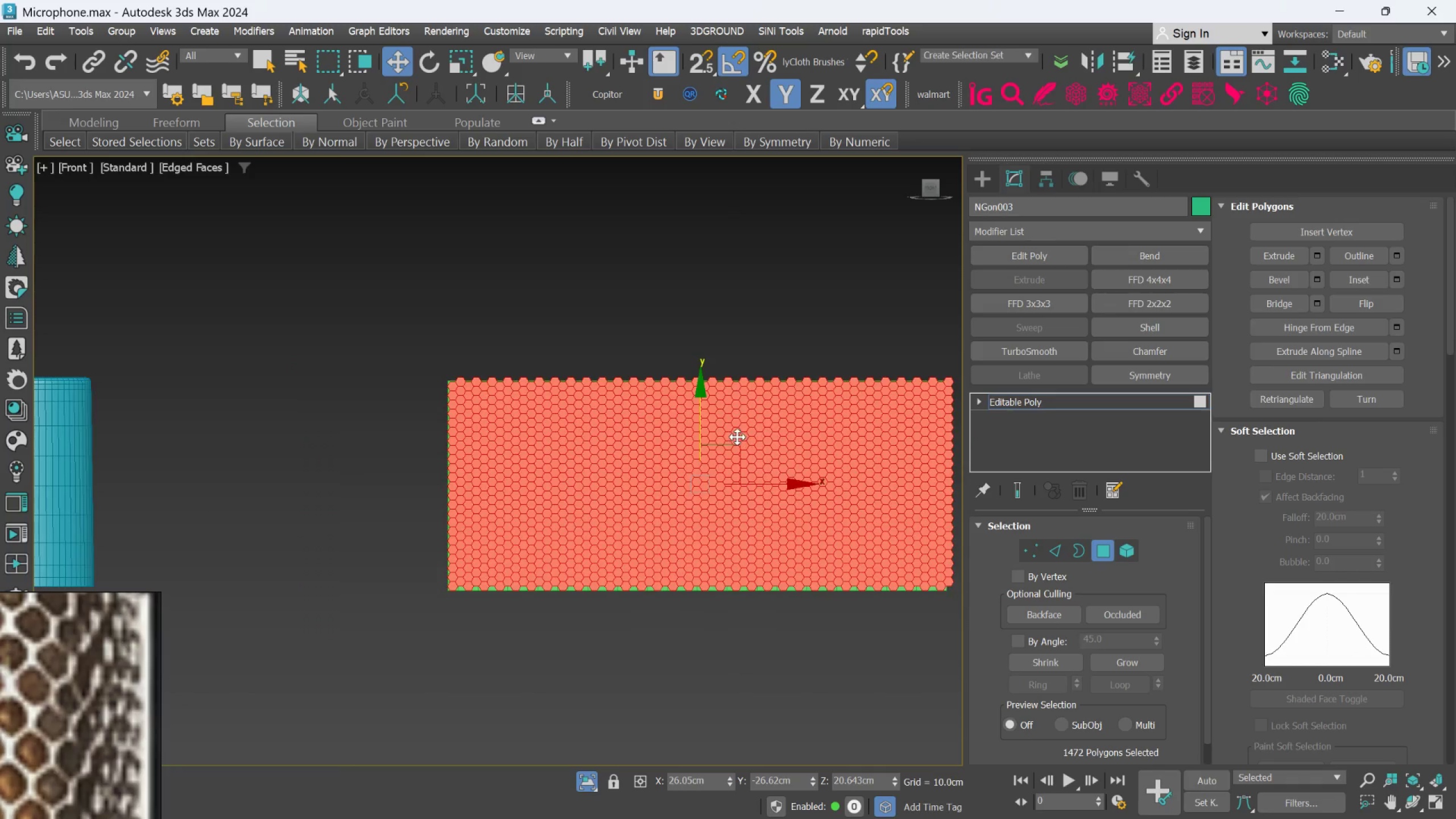 
scroll: coordinate [537, 439], scroll_direction: up, amount: 3.0
 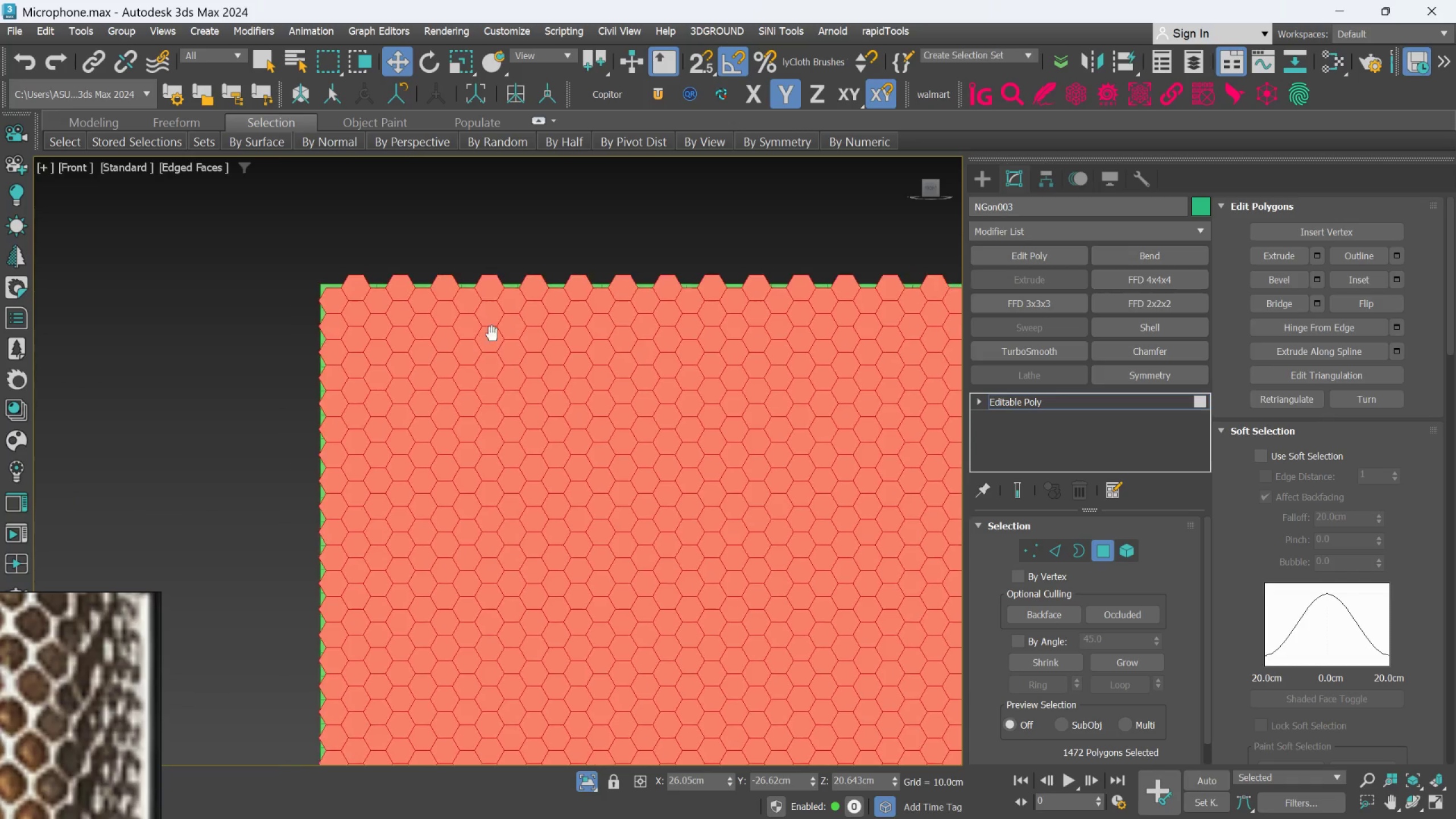 
left_click_drag(start_coordinate=[491, 183], to_coordinate=[492, 187])
 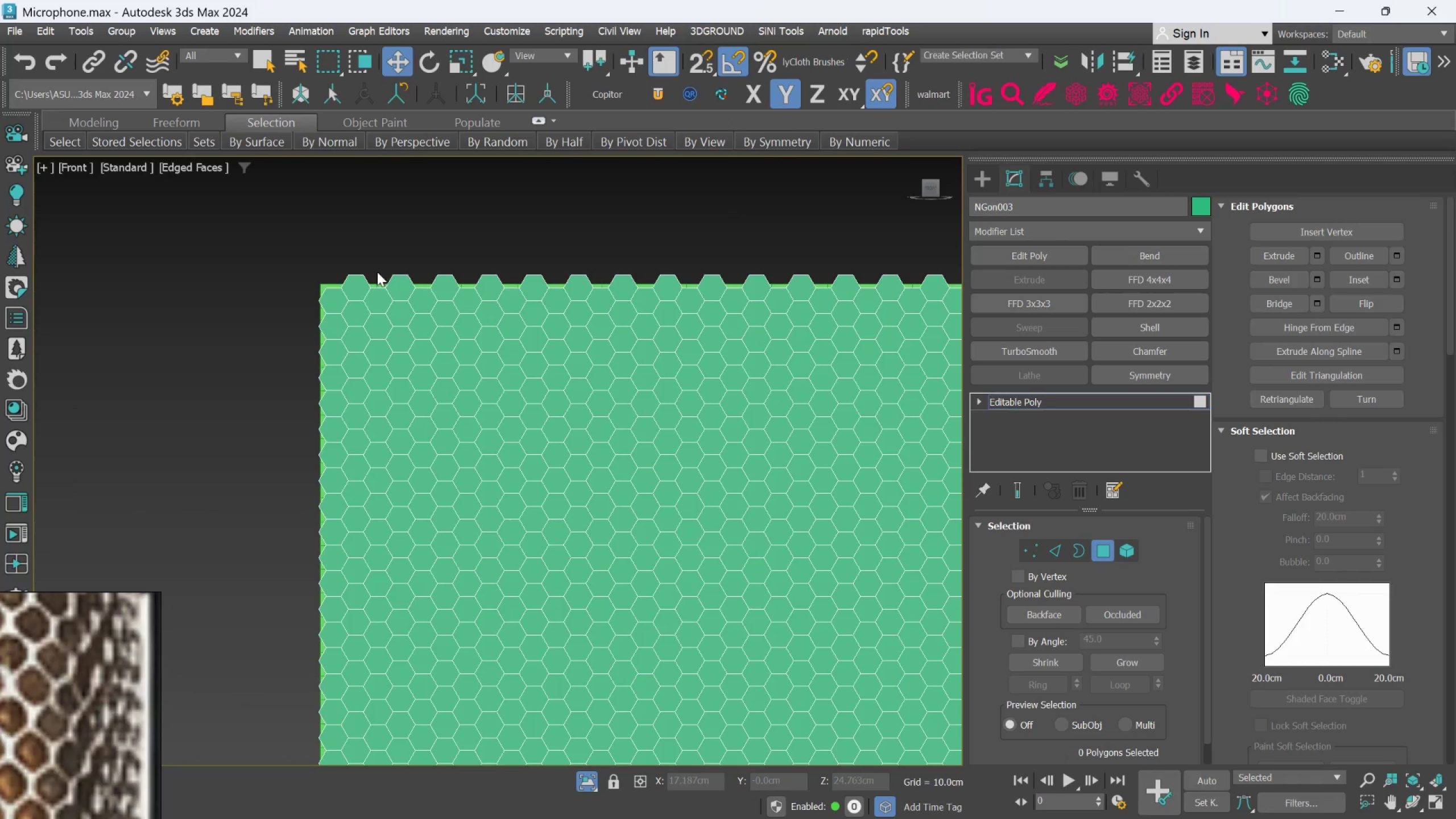 
left_click([375, 301])
 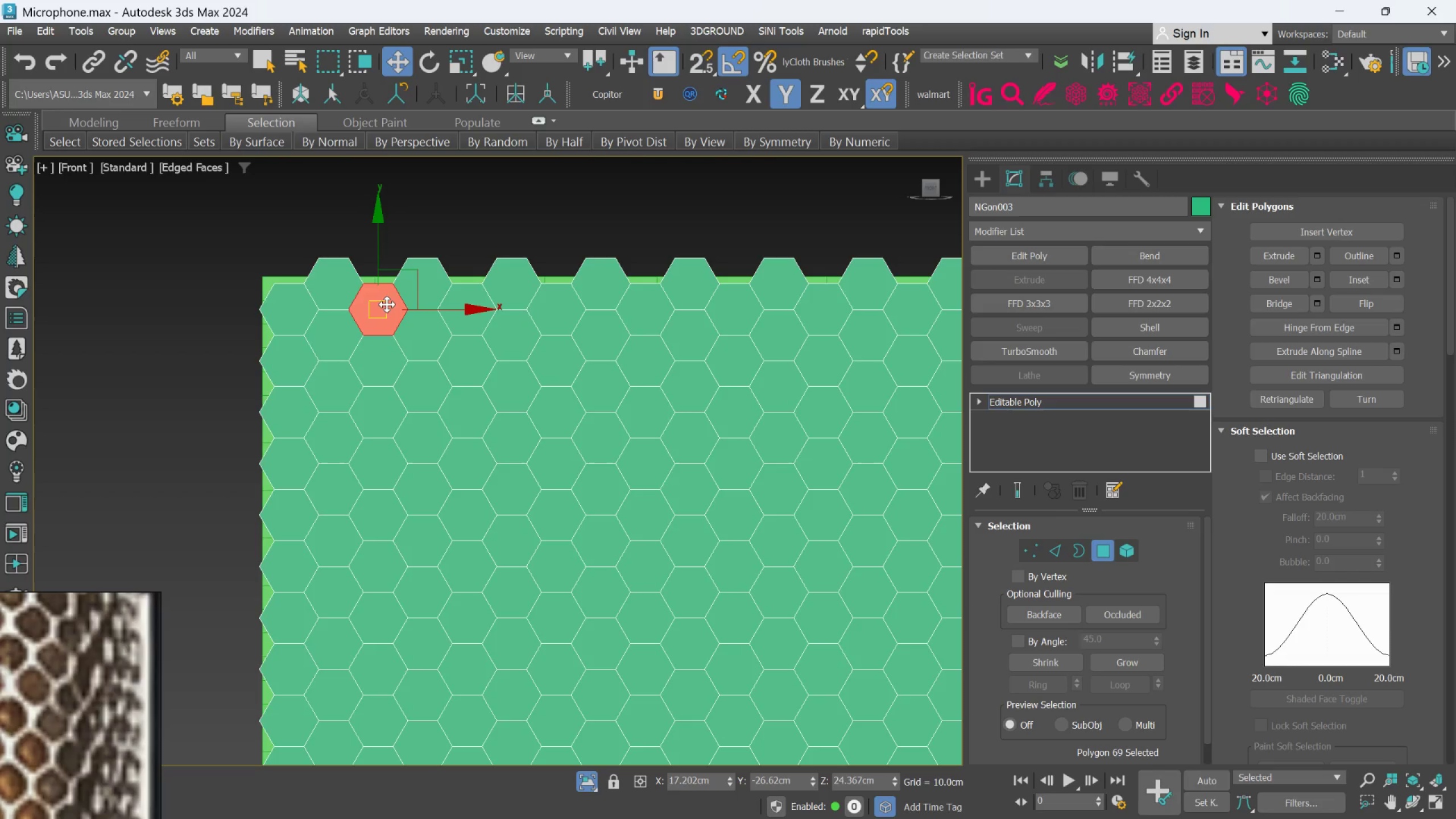 
scroll: coordinate [378, 296], scroll_direction: up, amount: 2.0
 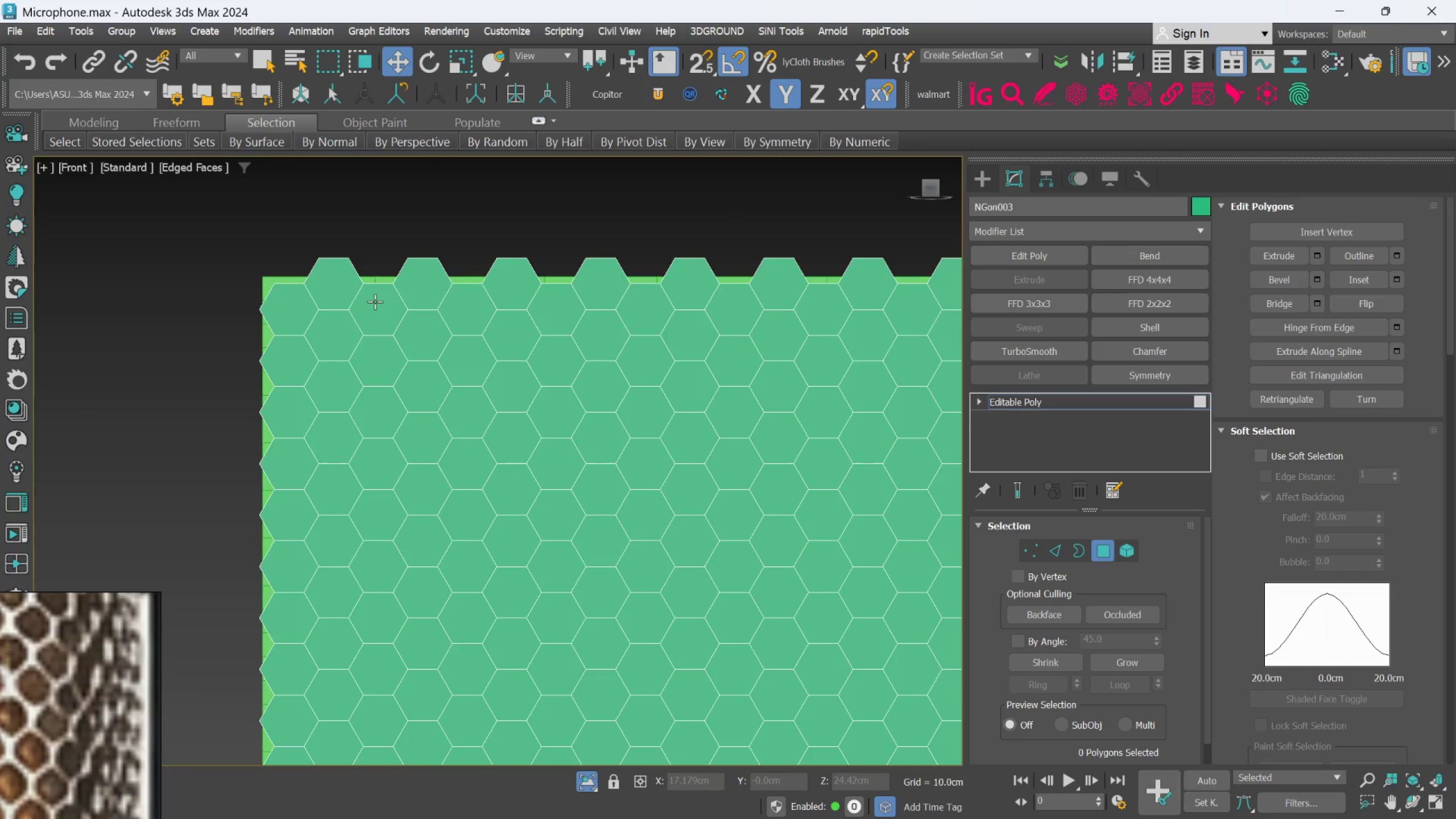 
key(Control+A)
 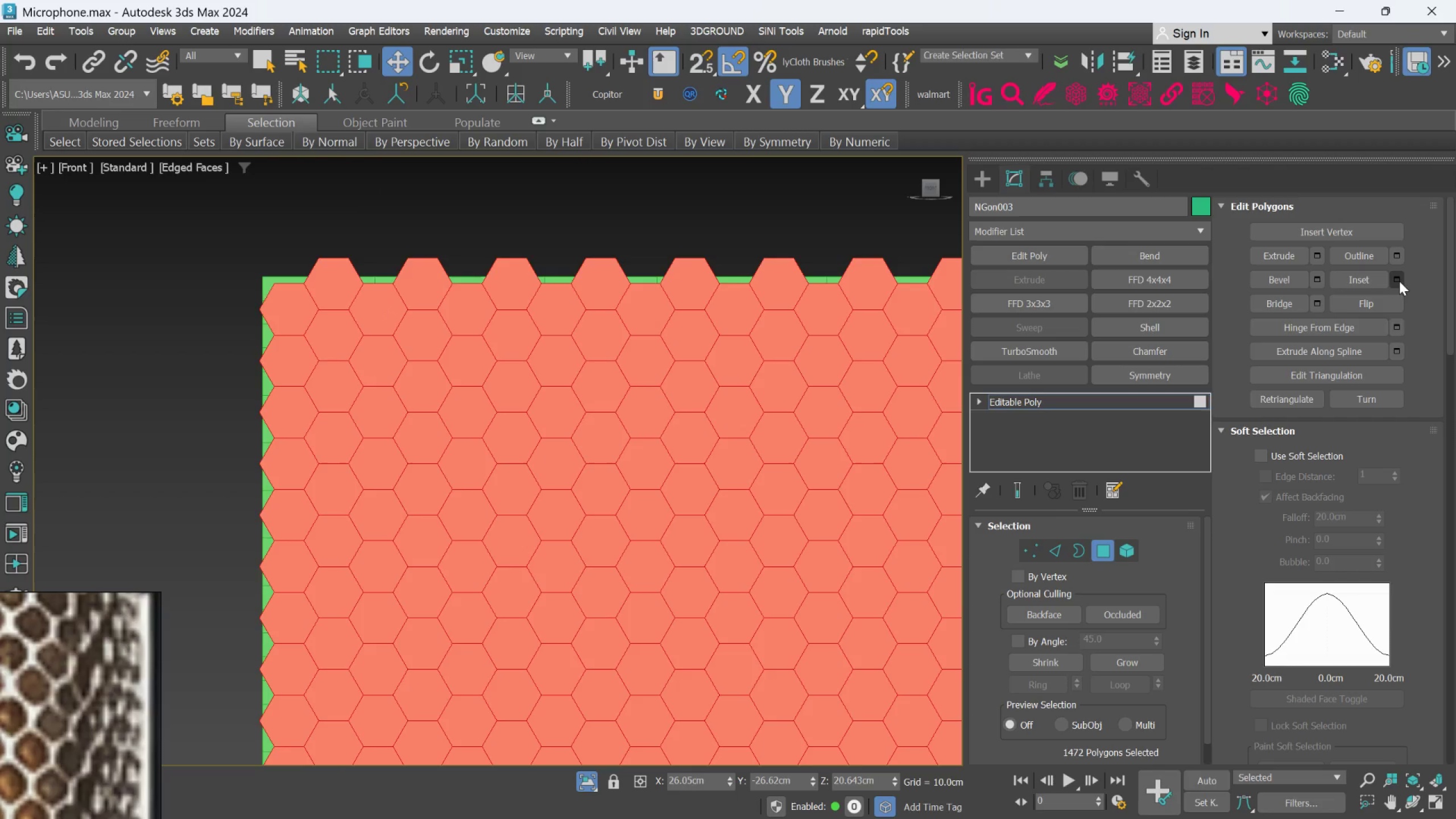 
left_click([1400, 279])
 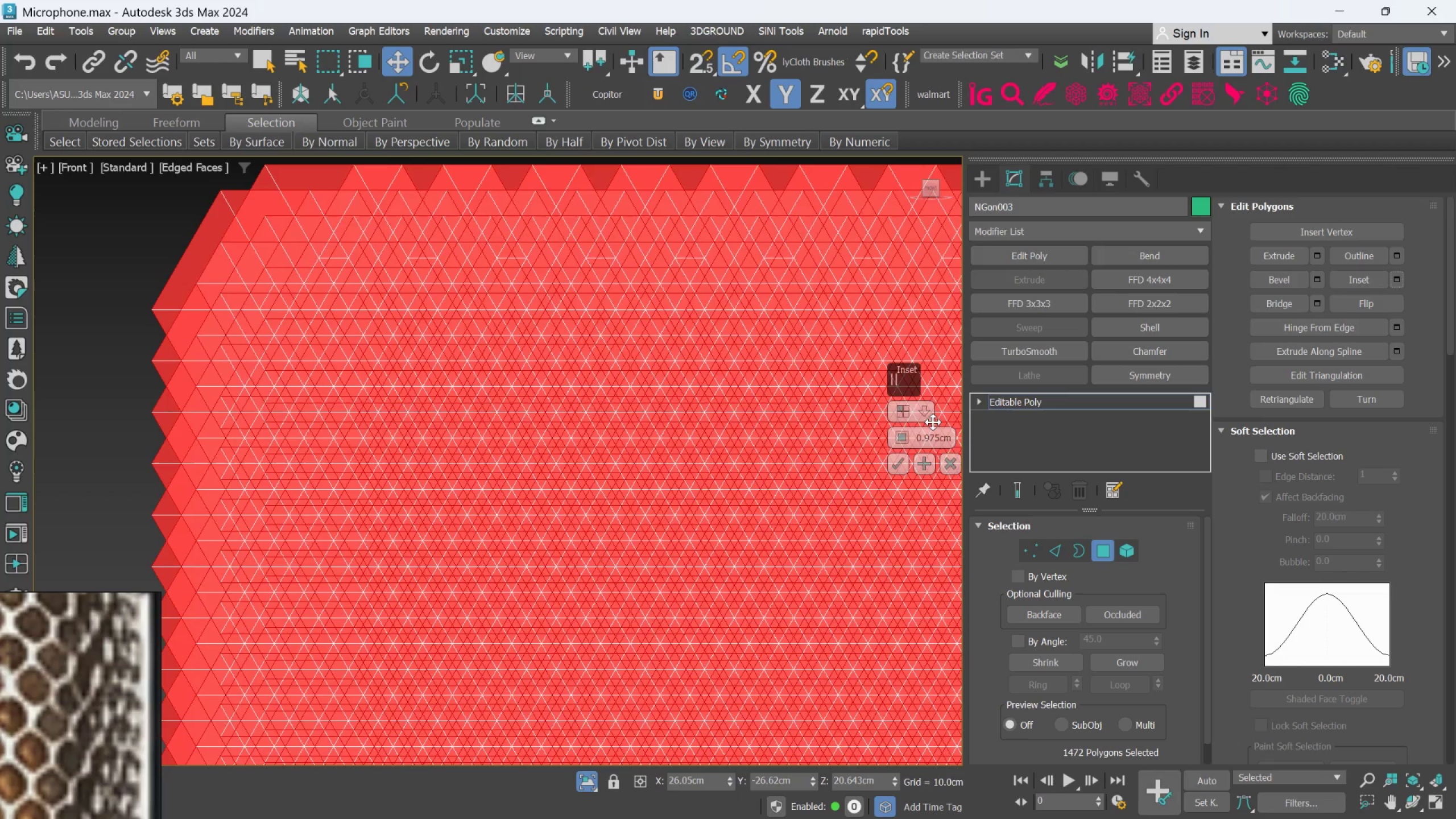 
left_click([920, 408])
 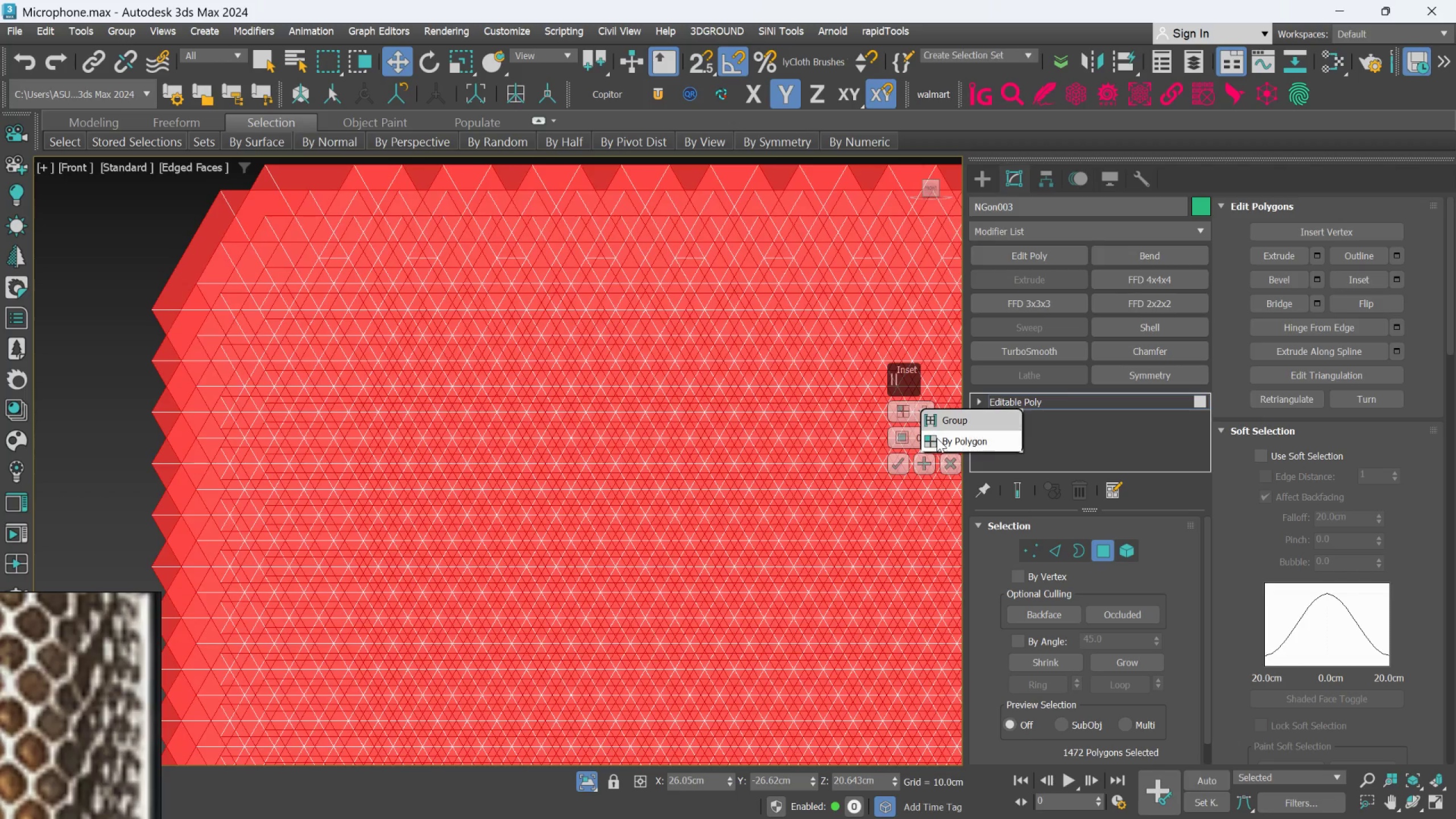 
left_click([937, 439])
 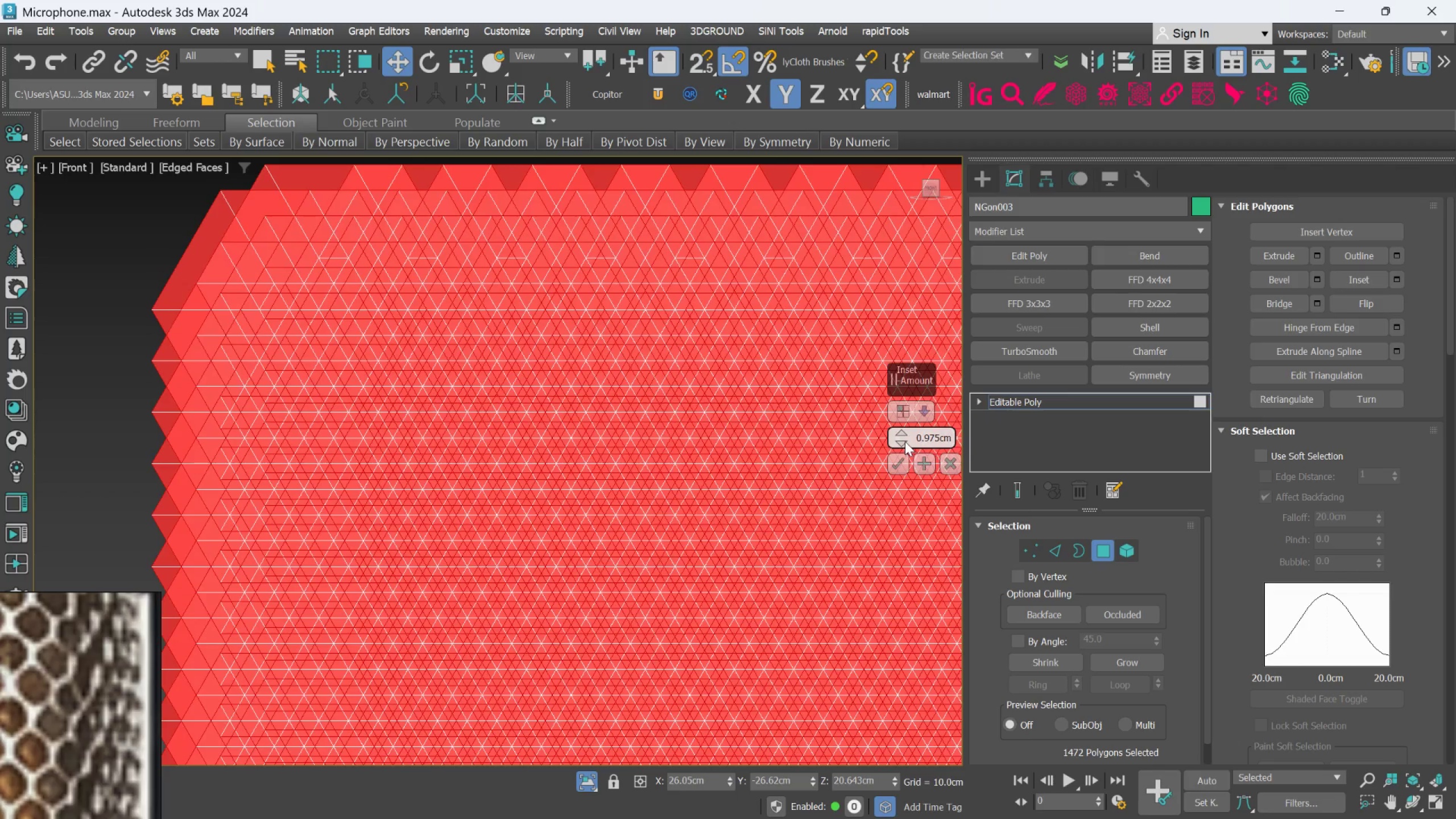 
left_click_drag(start_coordinate=[902, 433], to_coordinate=[897, 563])
 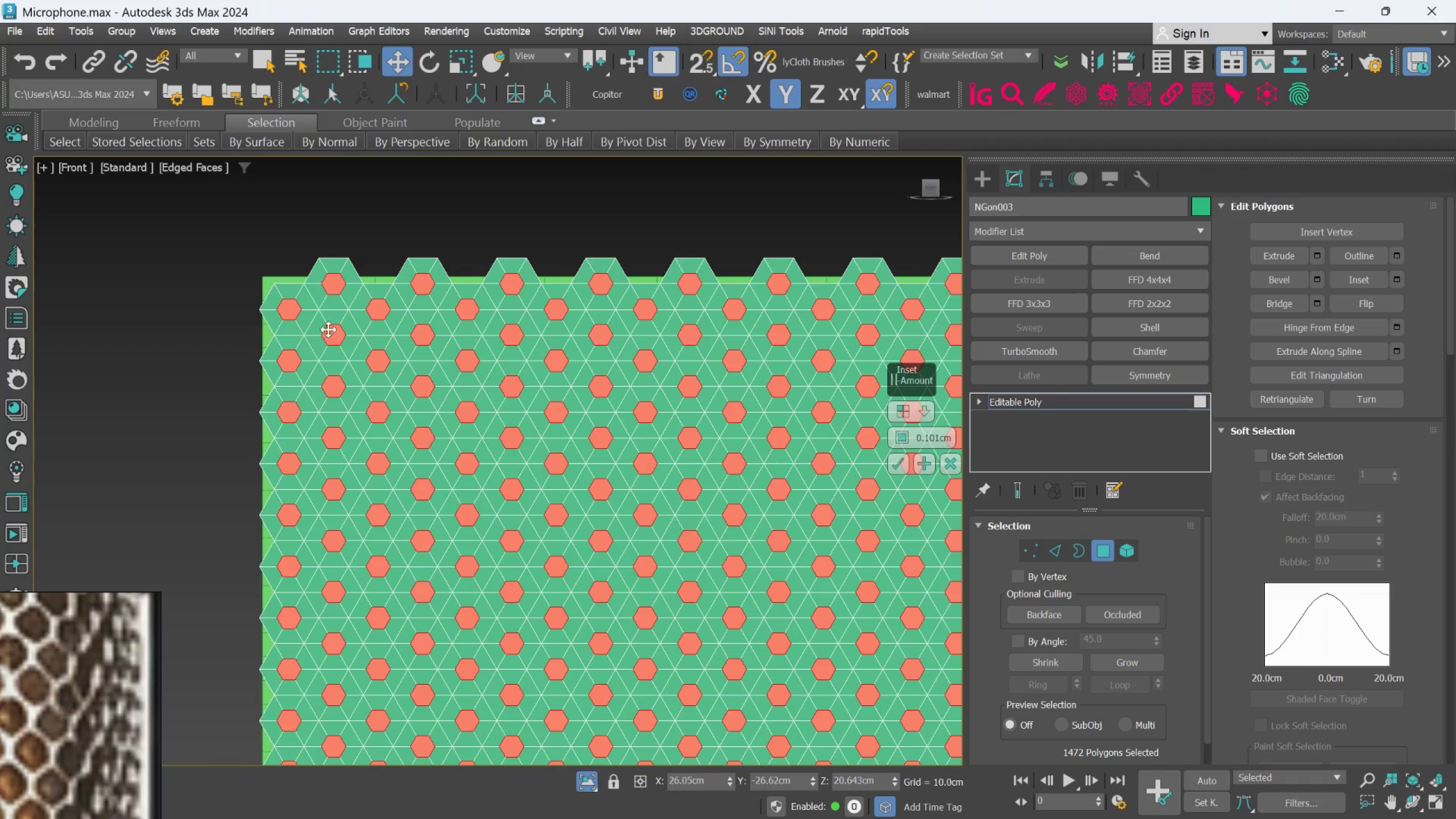 
scroll: coordinate [327, 308], scroll_direction: up, amount: 3.0
 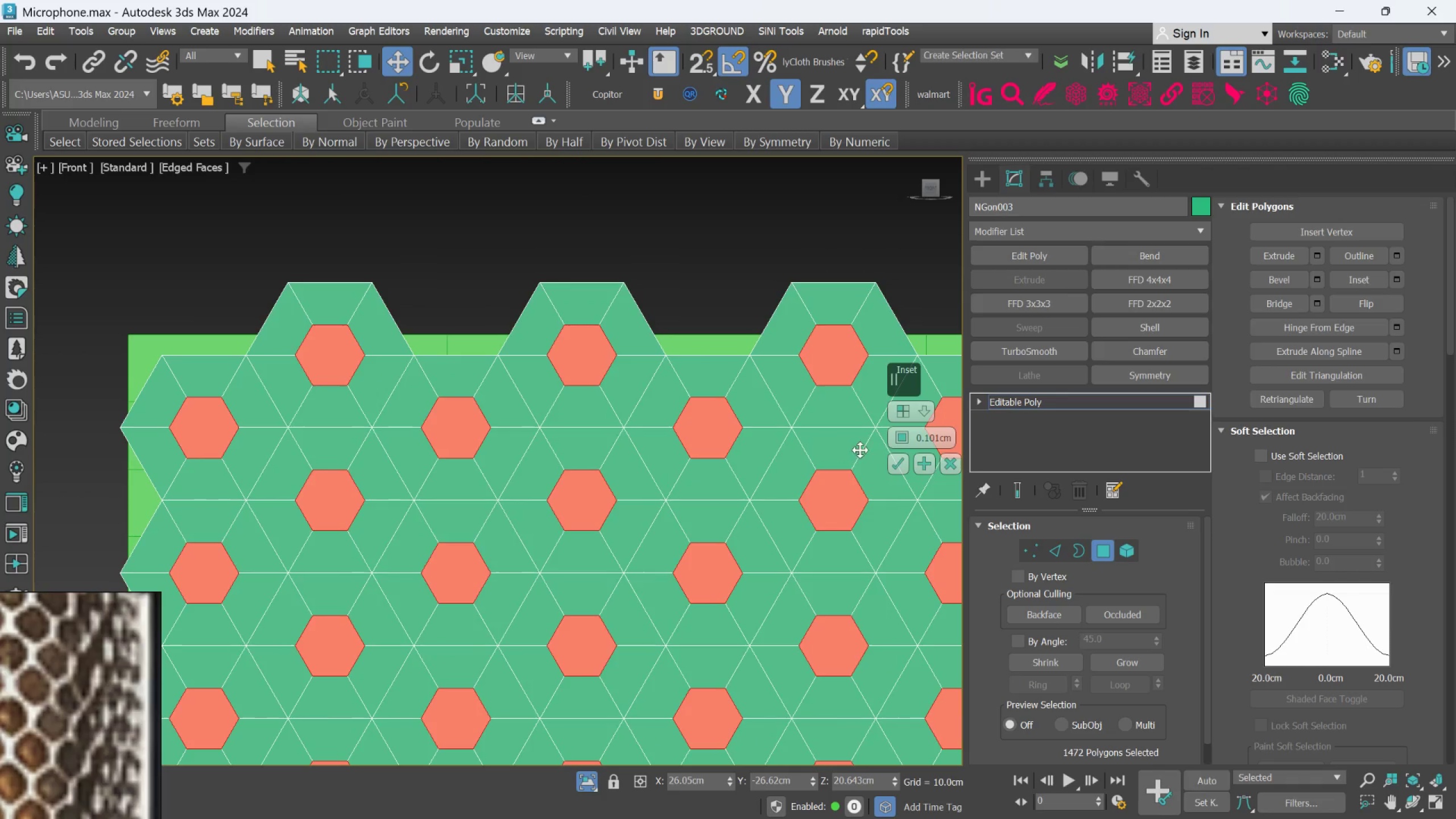 
left_click_drag(start_coordinate=[902, 439], to_coordinate=[896, 469])
 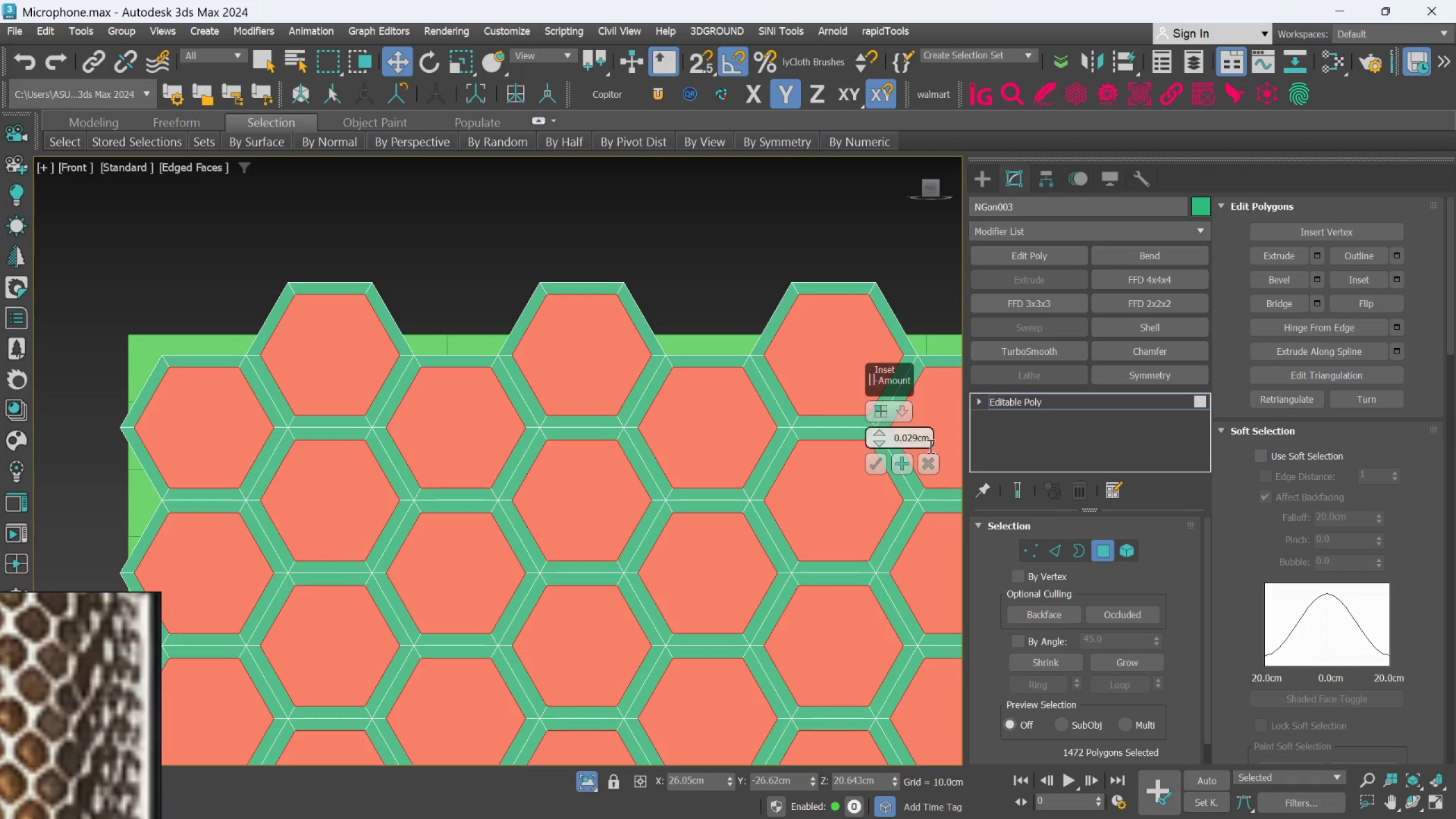 
left_click([930, 441])
 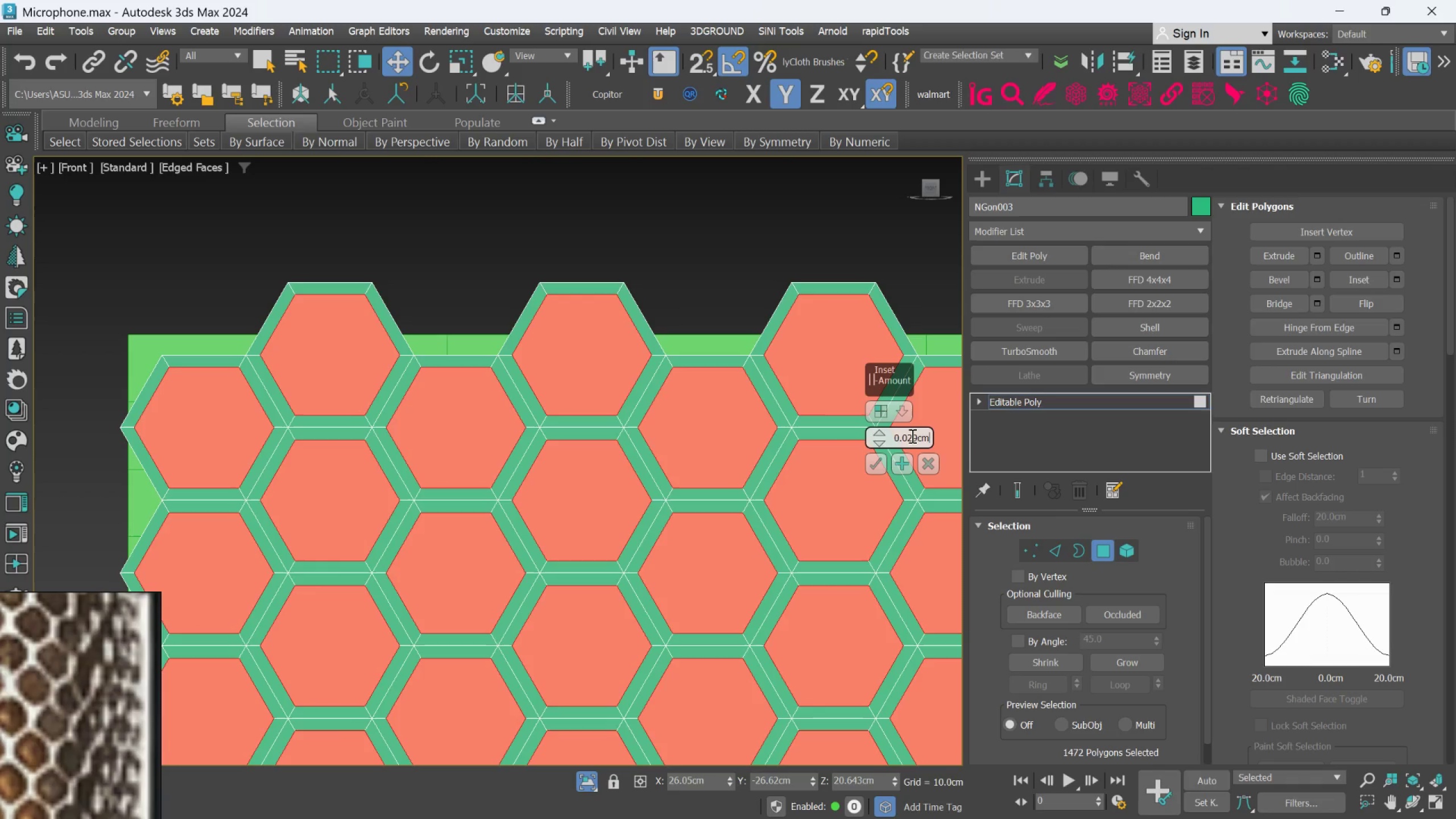 
double_click([913, 436])
 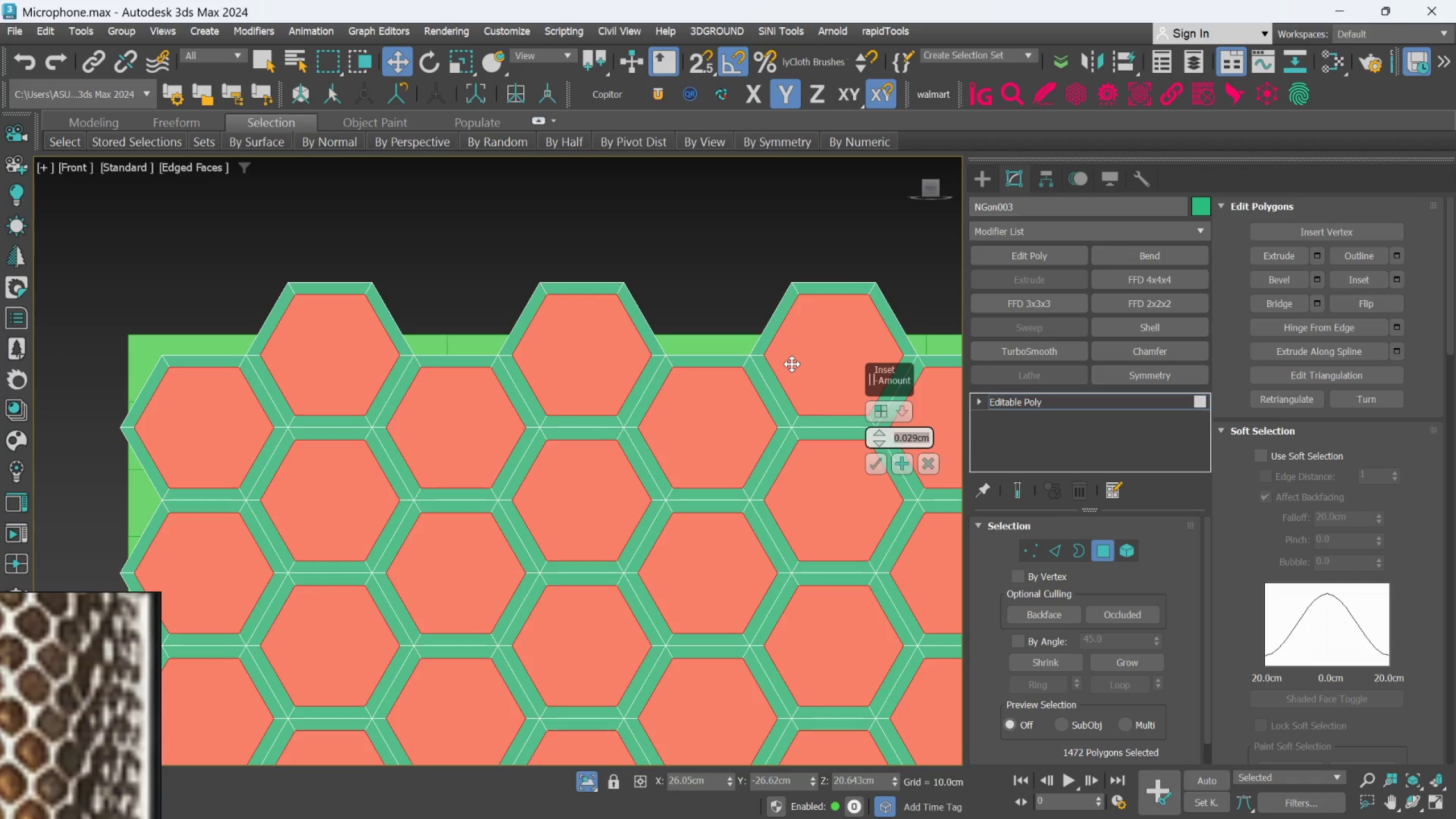 
type(.03)
 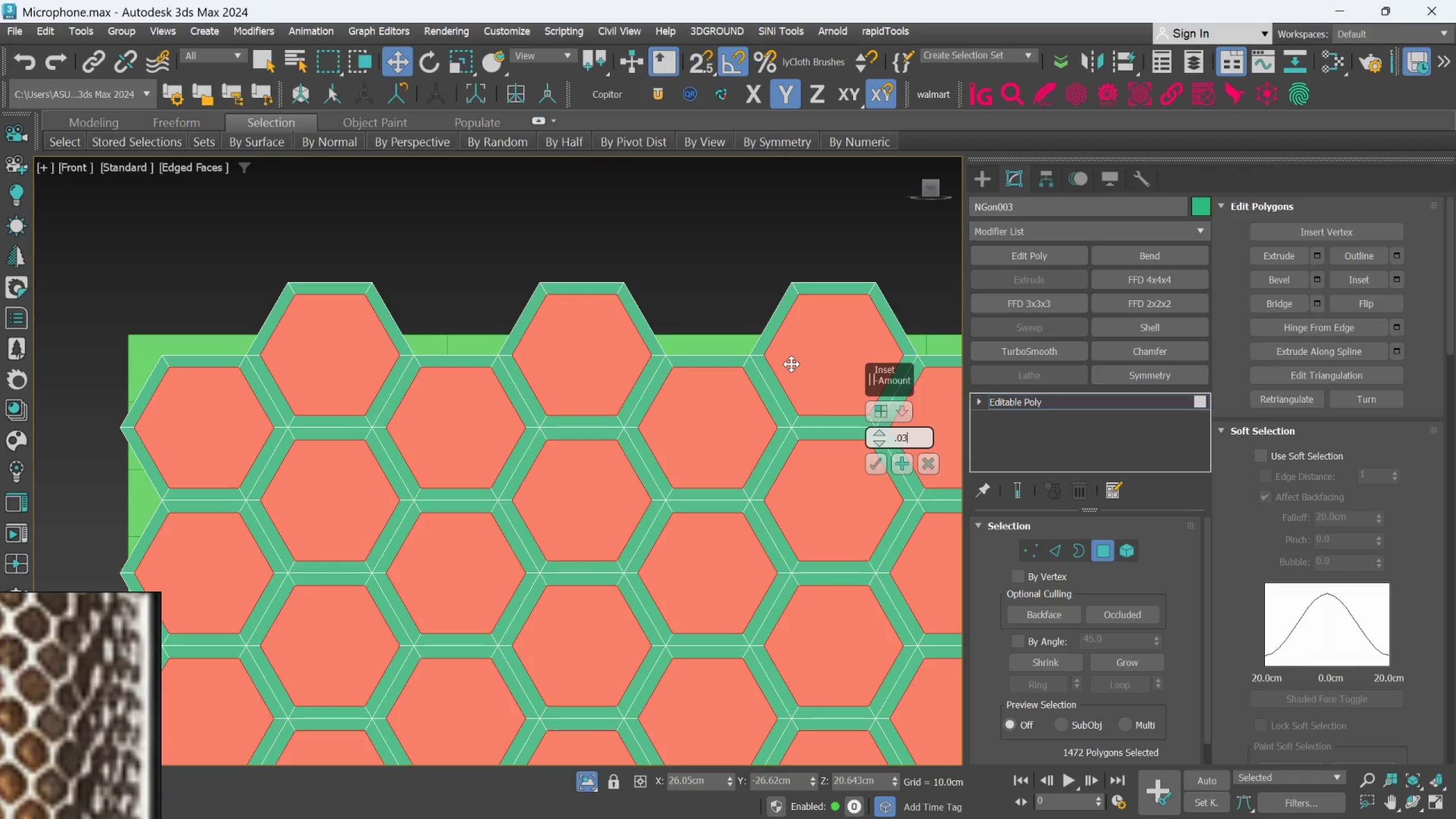 
key(Enter)
 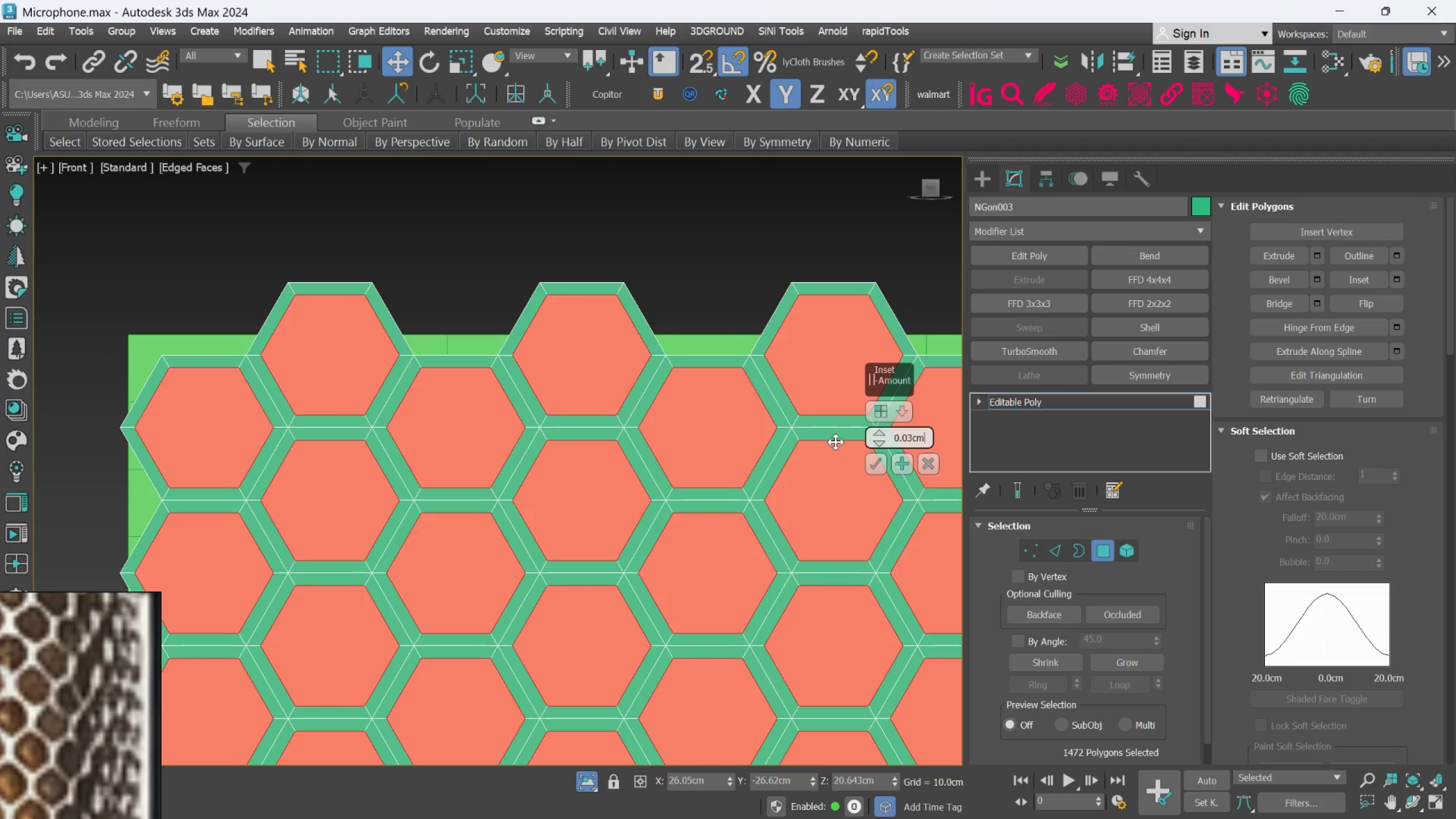 
left_click([882, 465])
 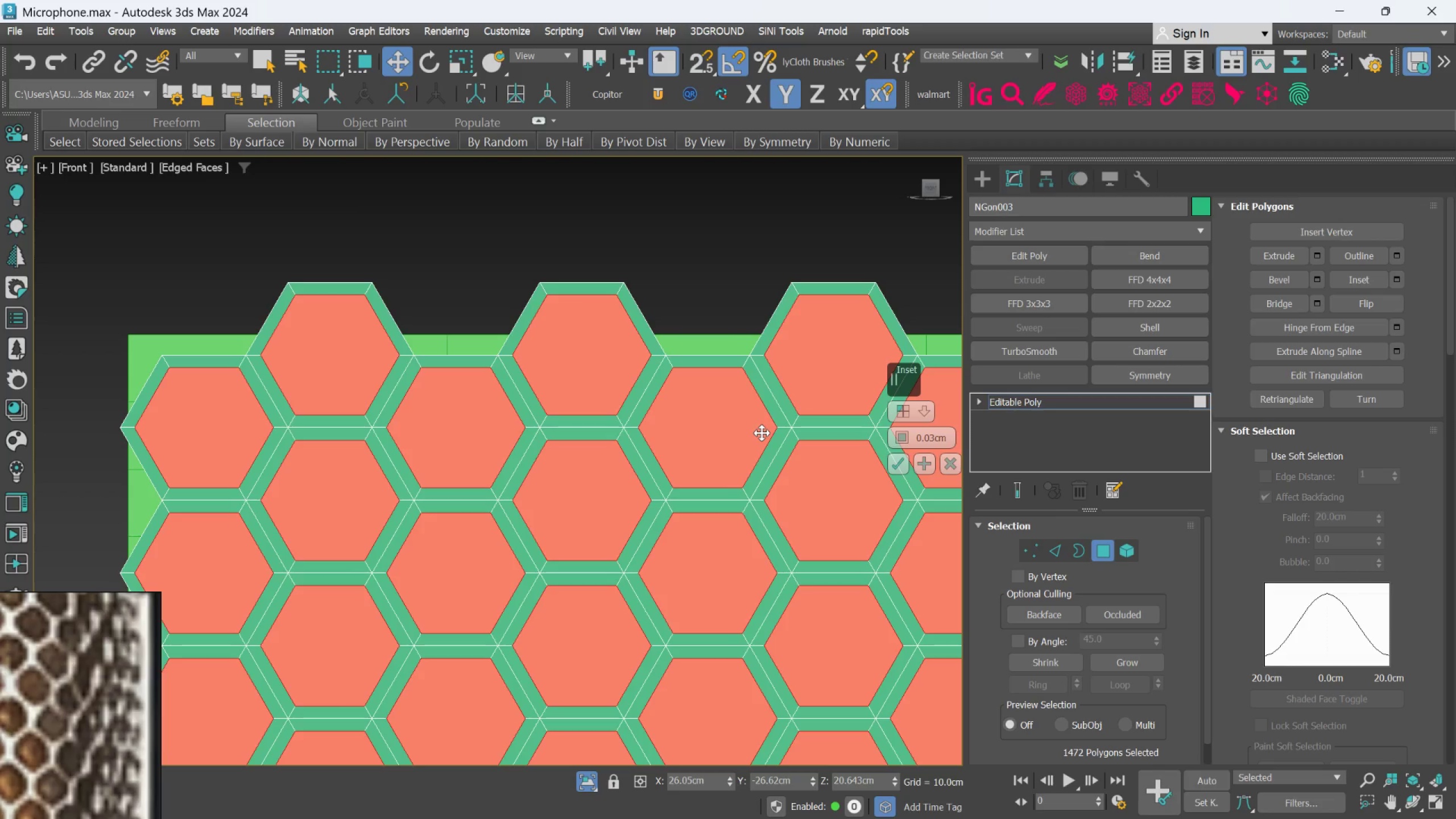 
key(Delete)
 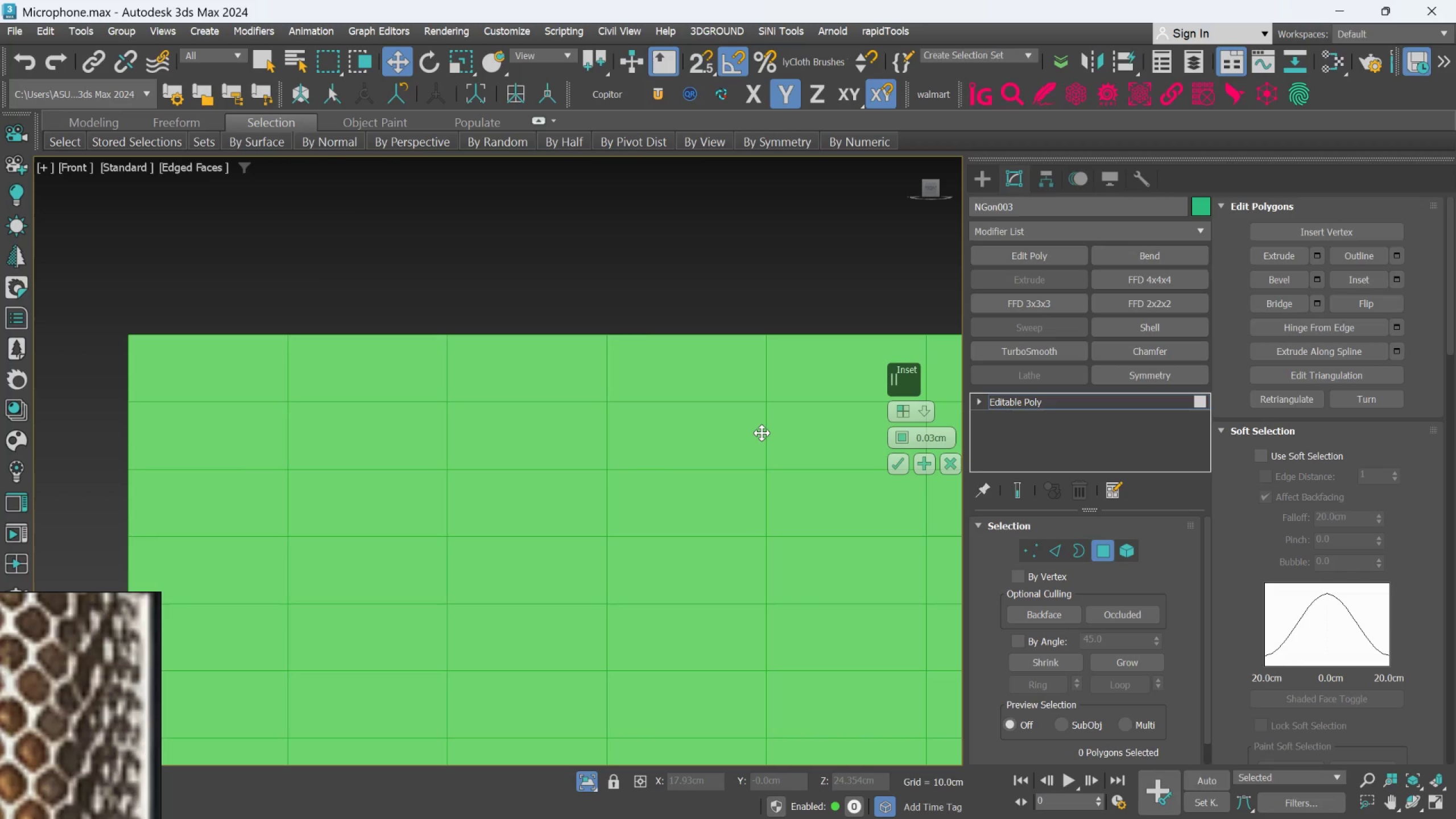 
key(Control+Z)
 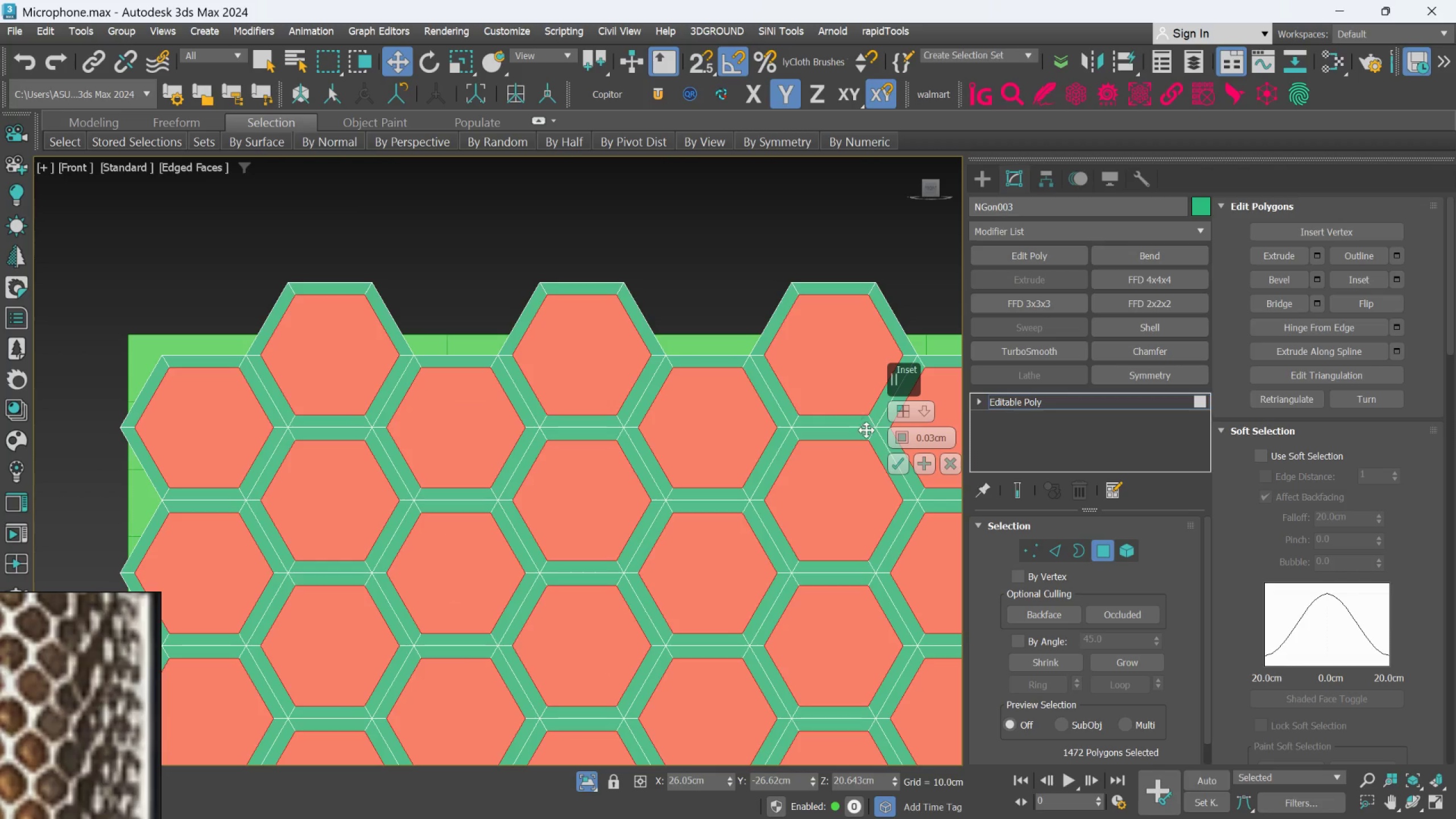 
left_click([903, 465])
 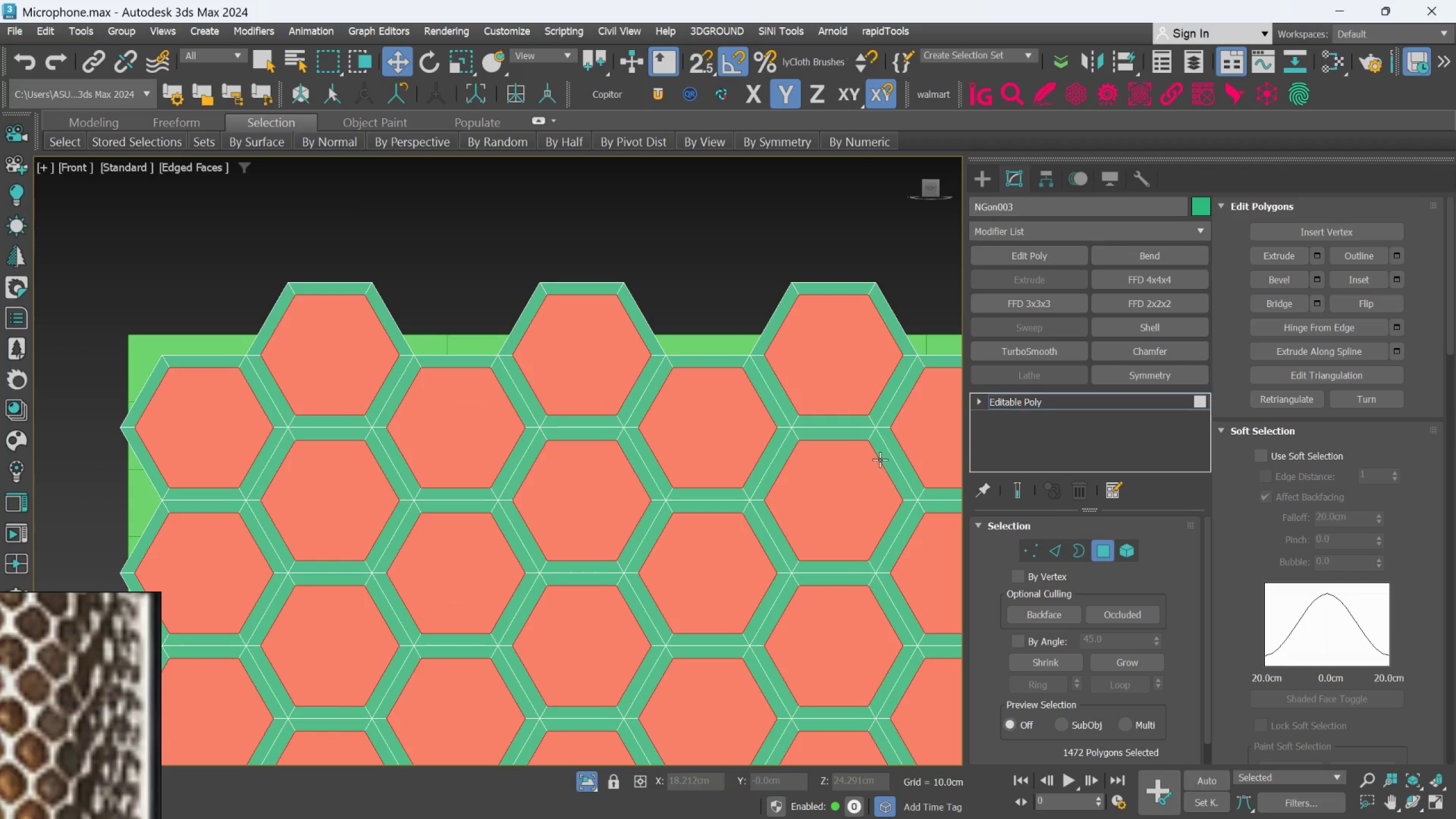 
key(Delete)
 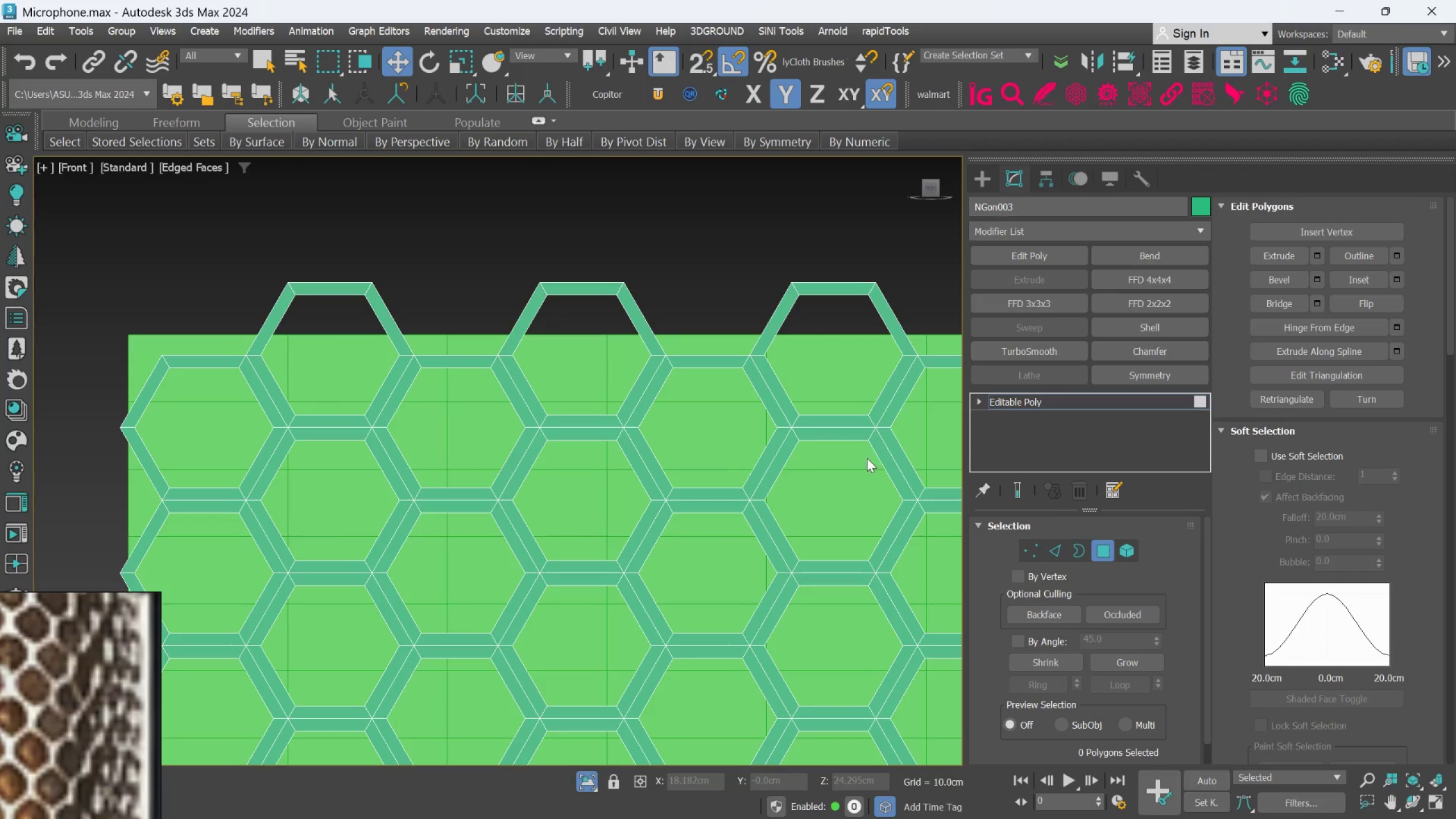 
scroll: coordinate [428, 228], scroll_direction: down, amount: 9.0
 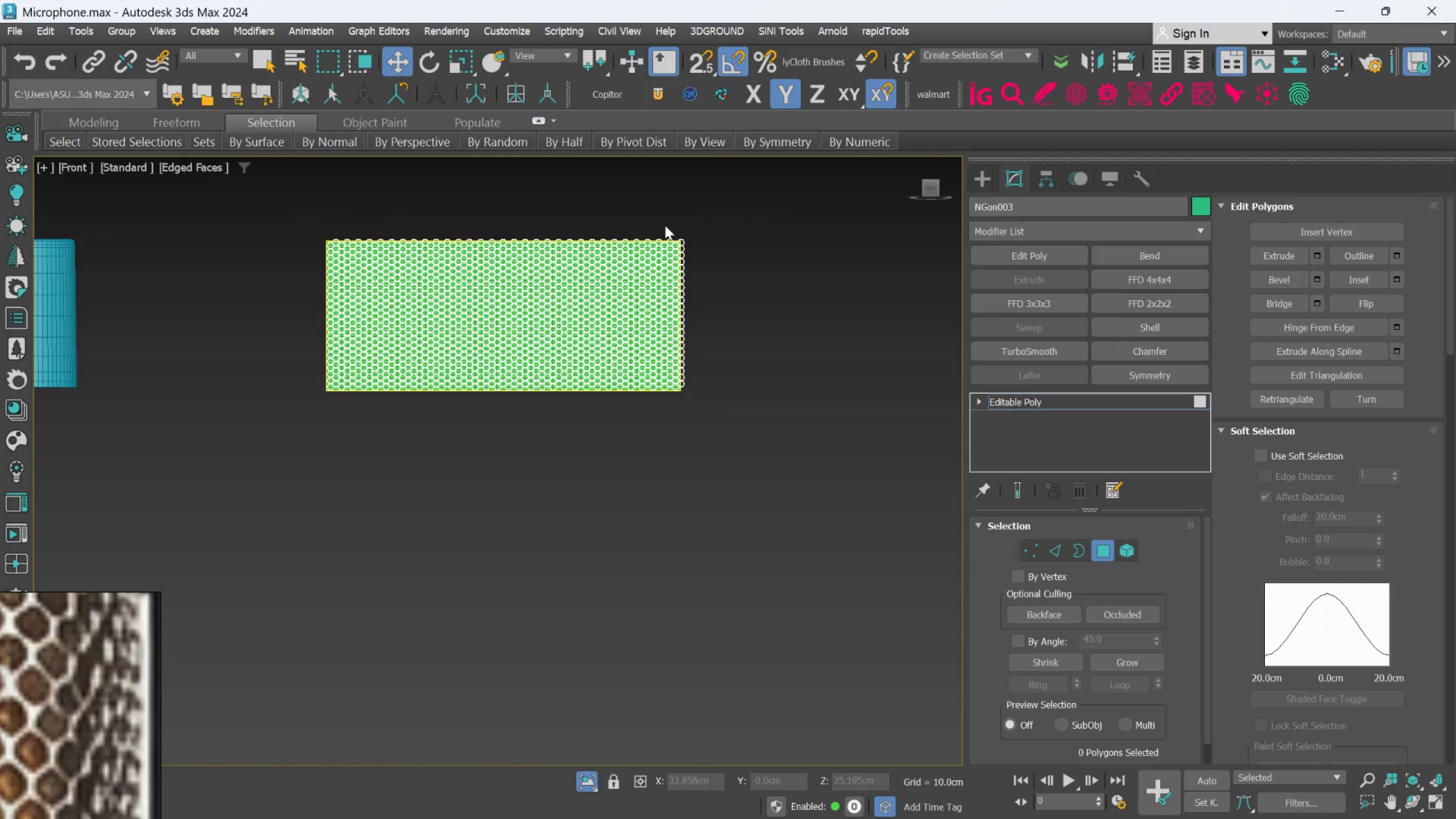 
scroll: coordinate [666, 304], scroll_direction: up, amount: 9.0
 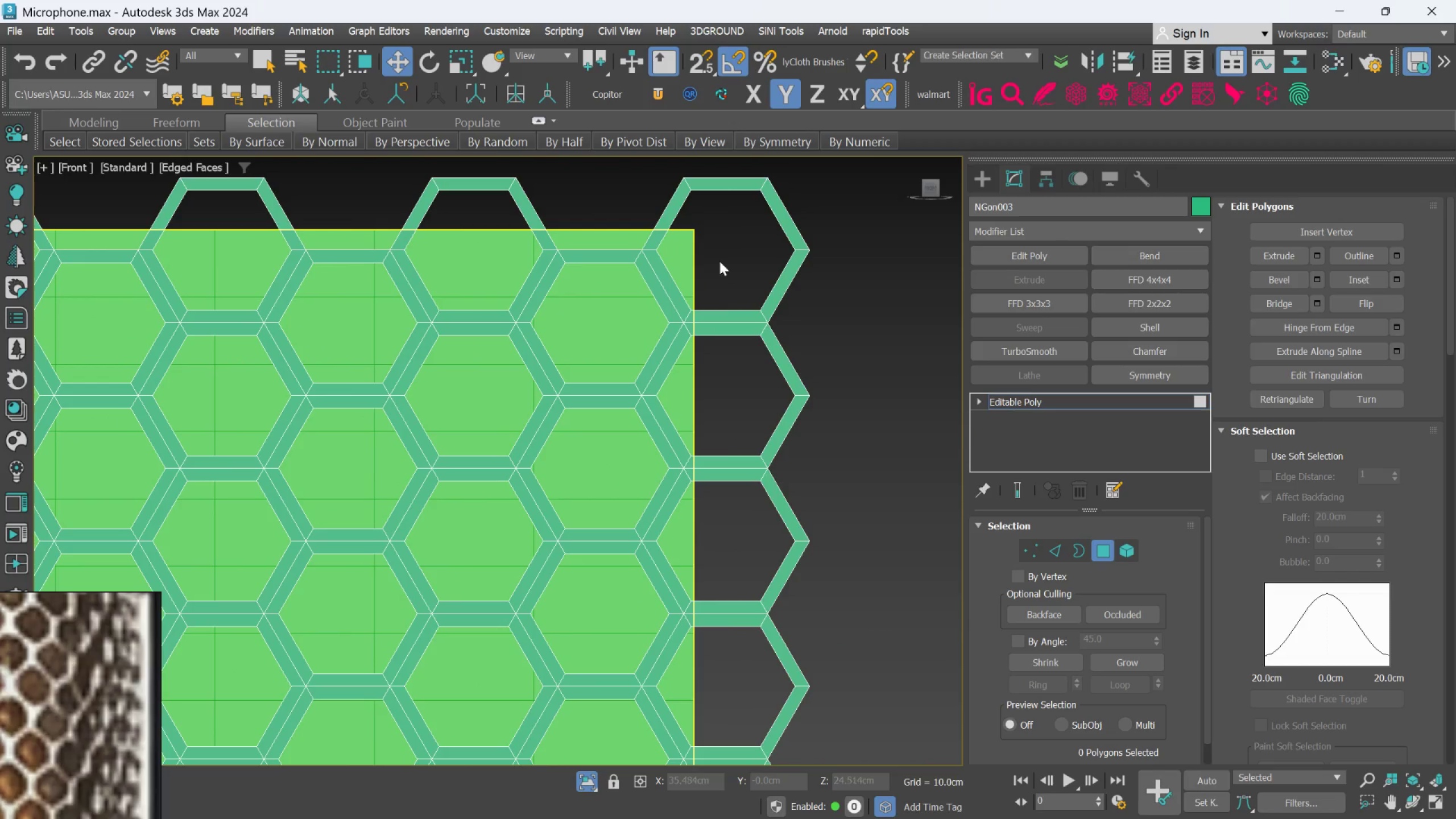 
scroll: coordinate [747, 253], scroll_direction: down, amount: 2.0
 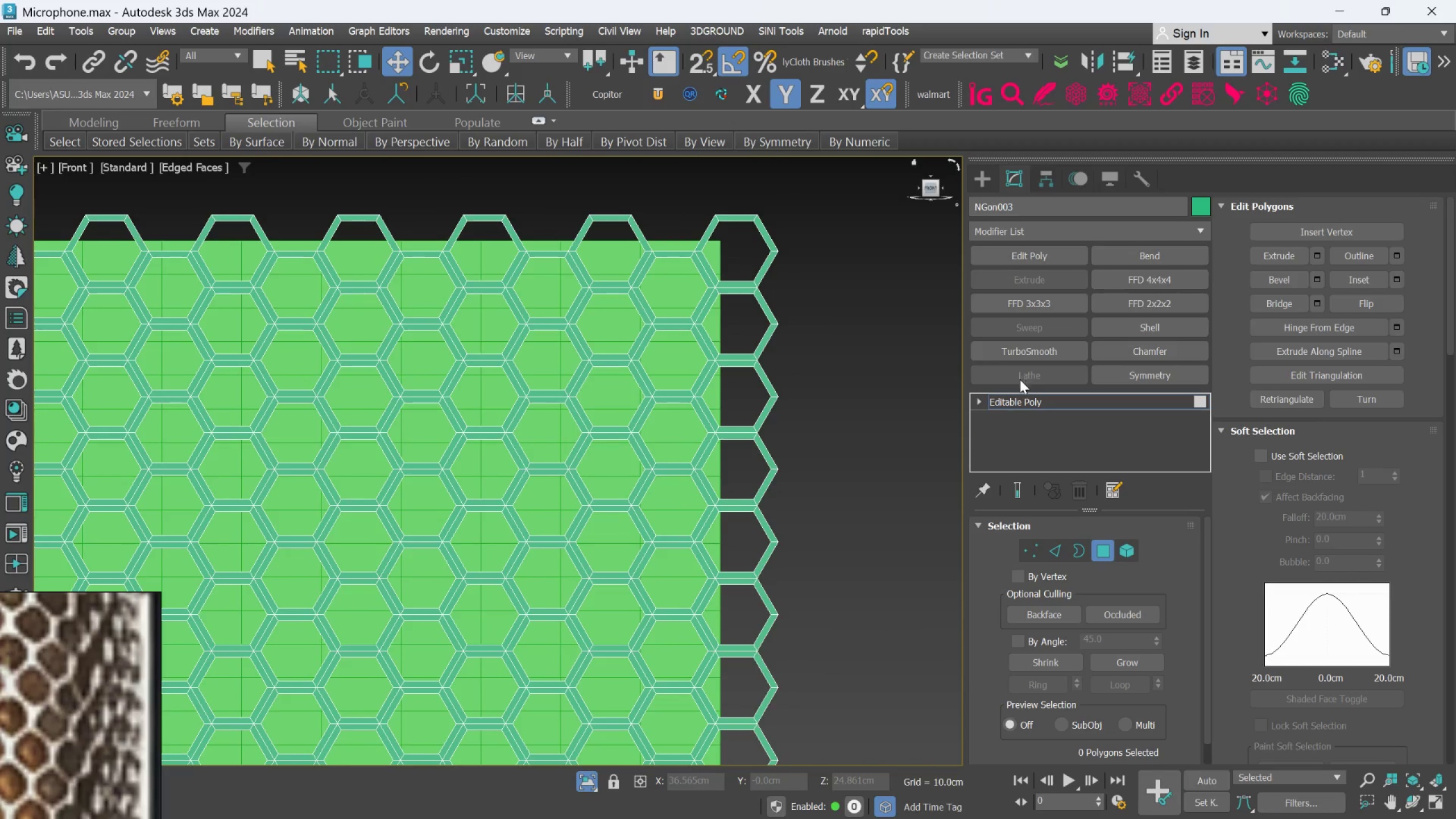 
left_click([1016, 400])
 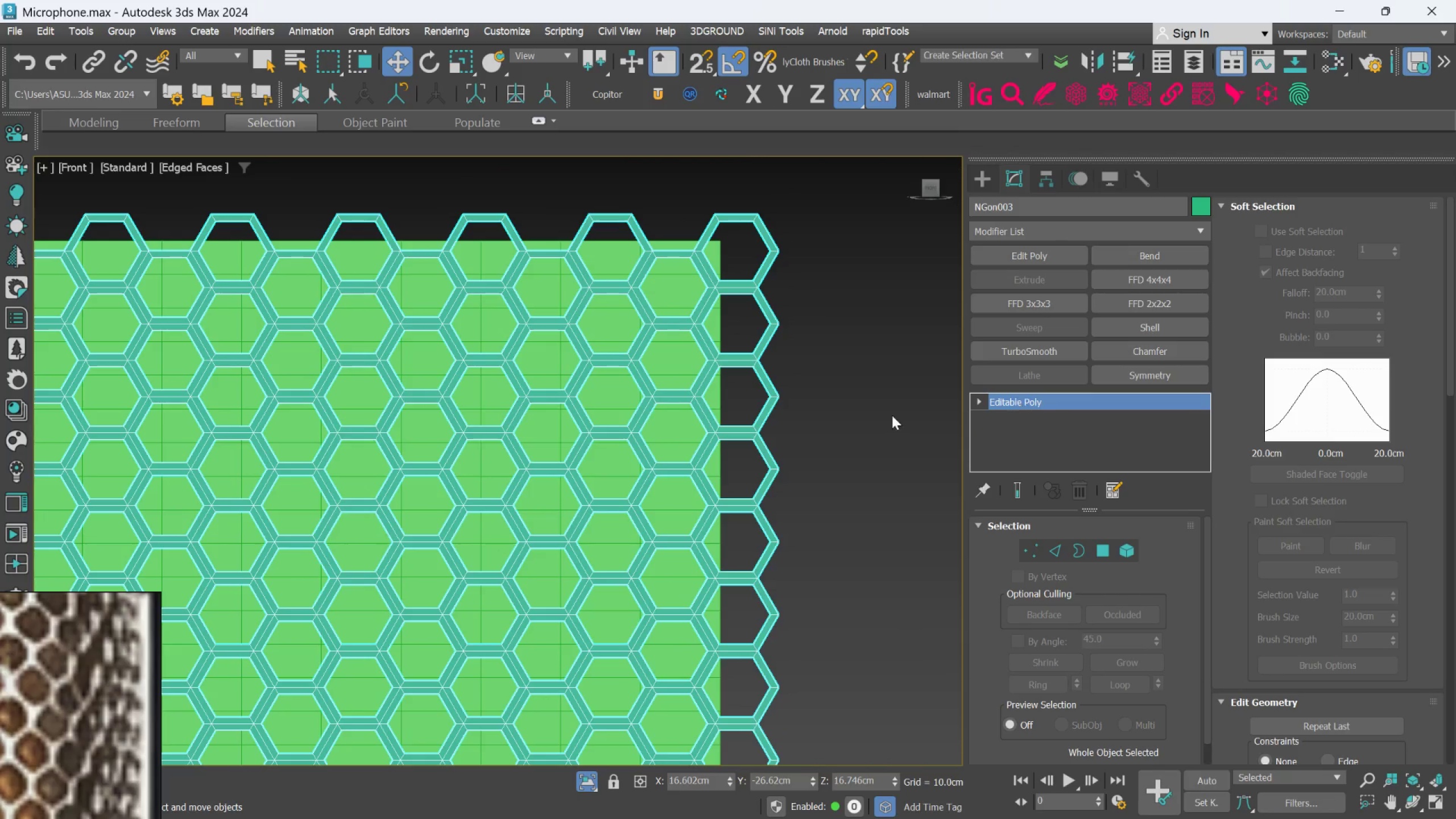 
scroll: coordinate [805, 360], scroll_direction: down, amount: 6.0
 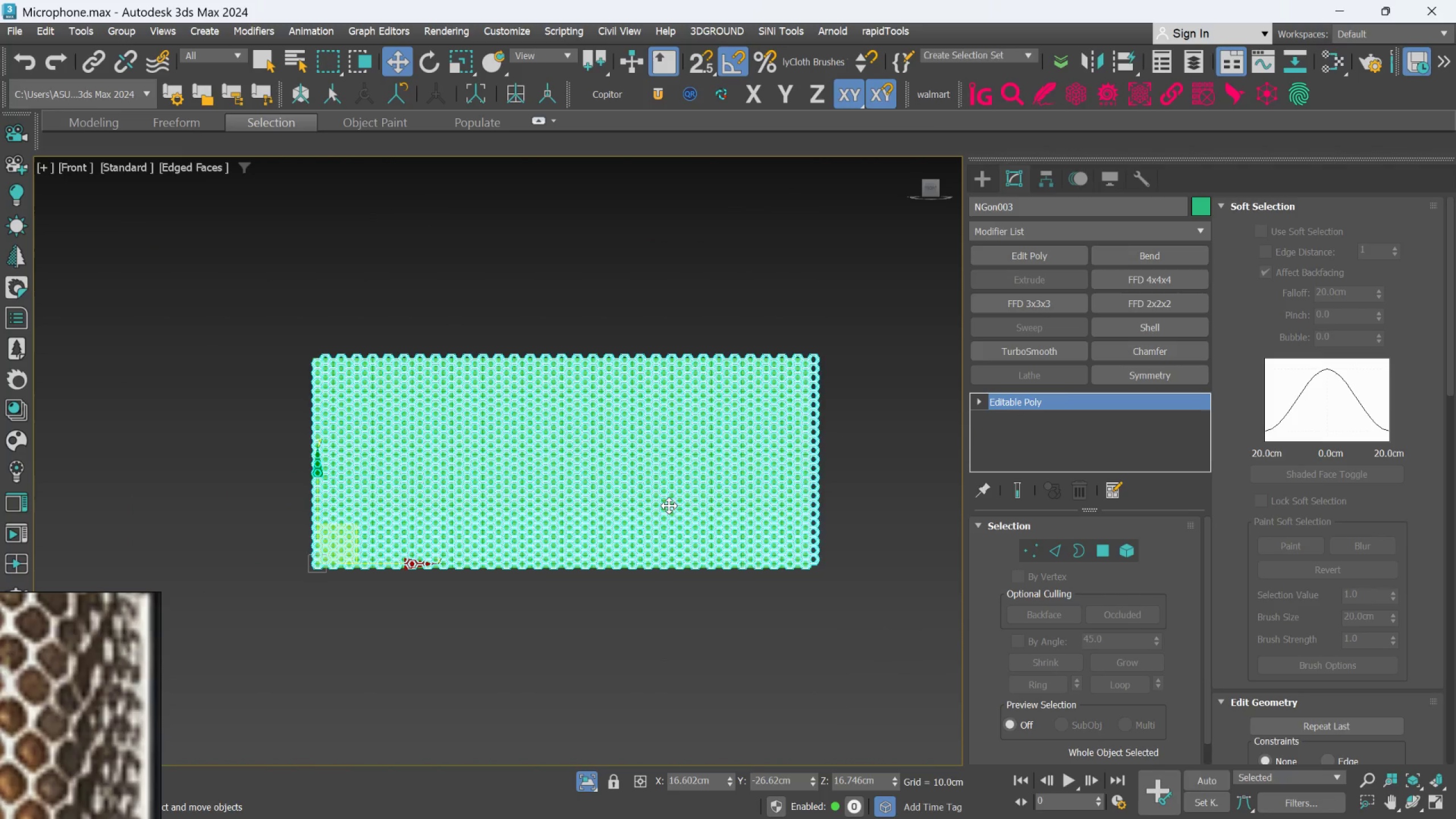 
hold_key(key=AltLeft, duration=0.66)
 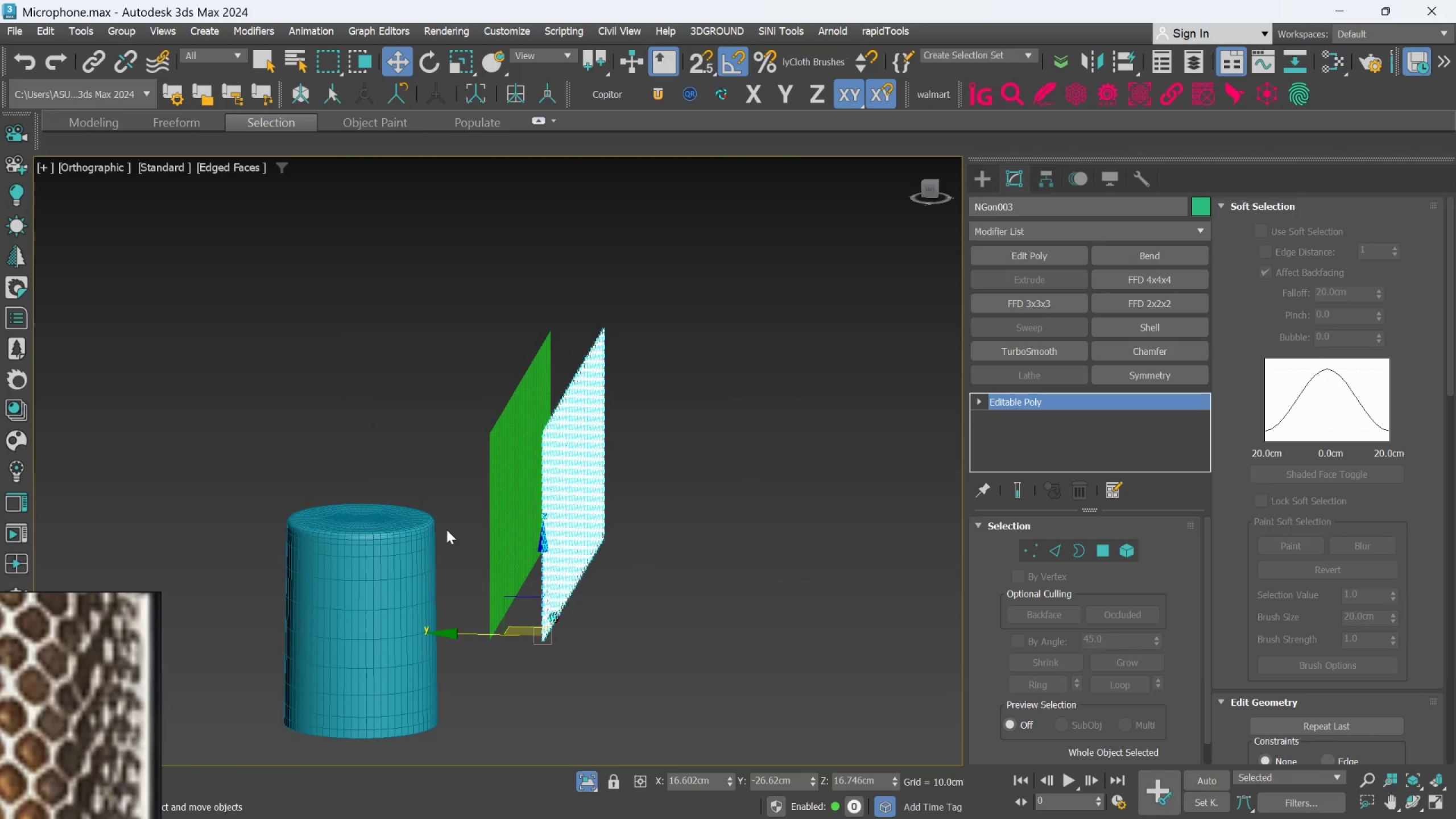 
scroll: coordinate [341, 540], scroll_direction: none, amount: 0.0
 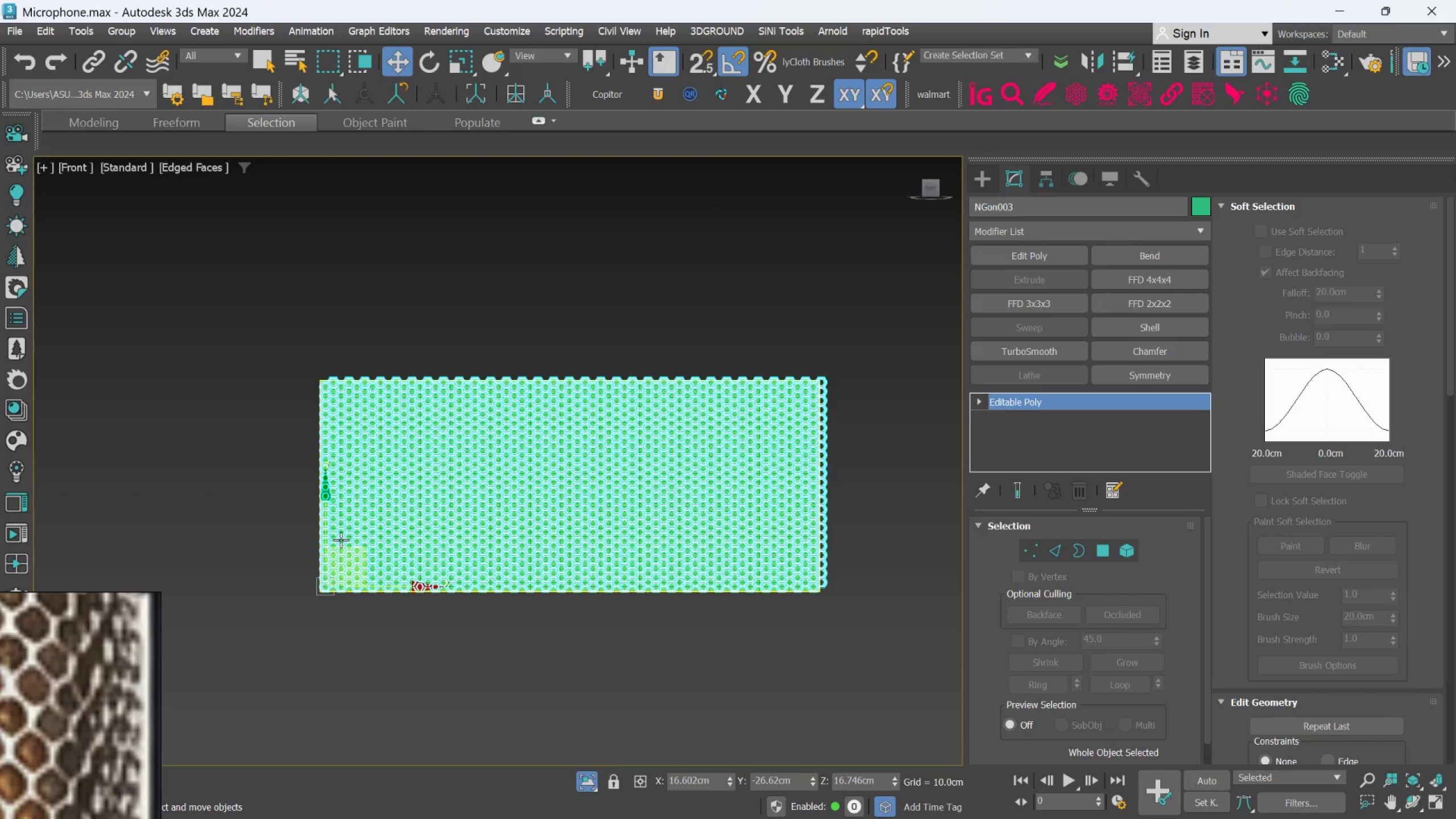 
scroll: coordinate [446, 528], scroll_direction: up, amount: 2.0
 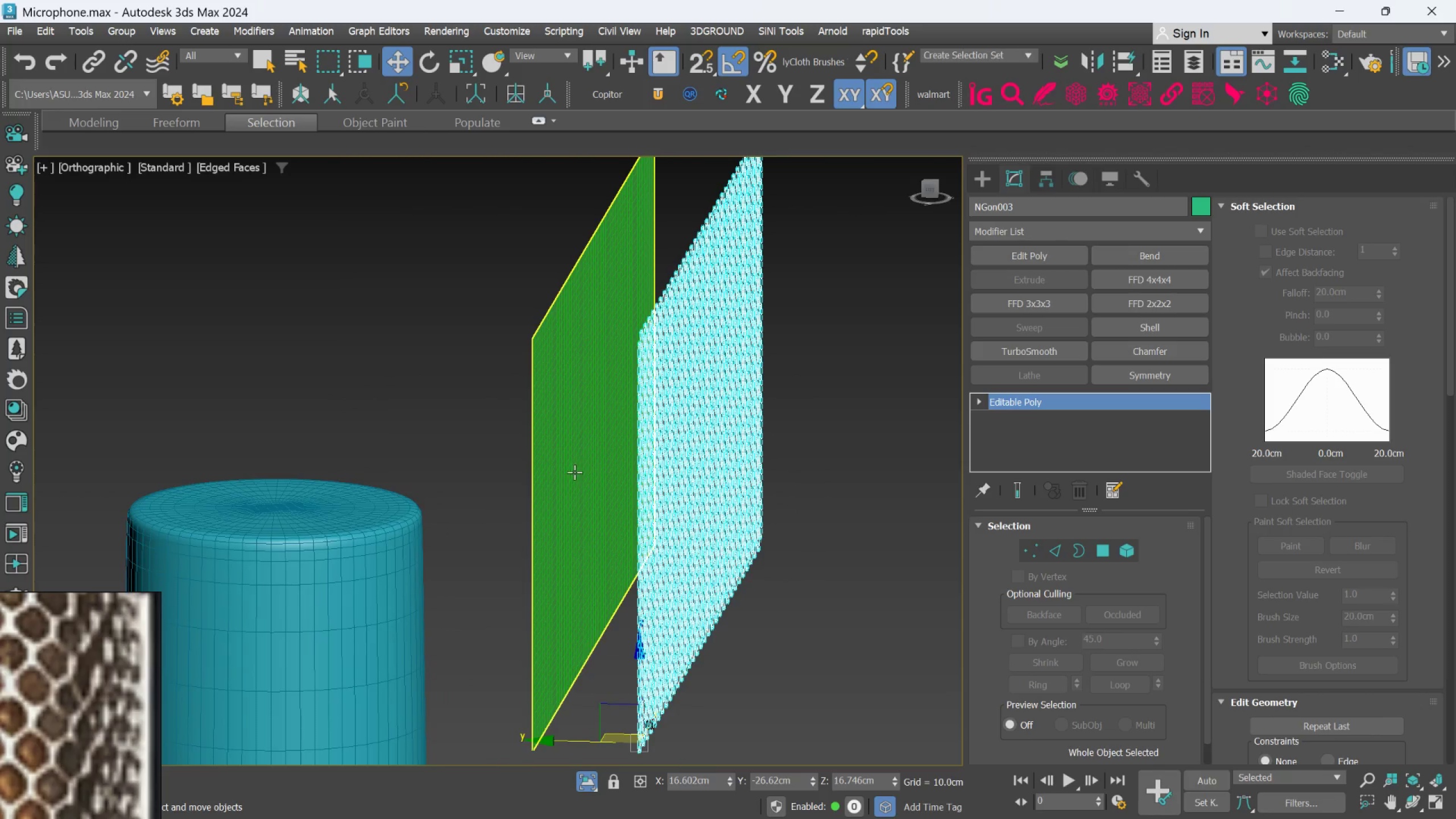 
left_click([567, 470])
 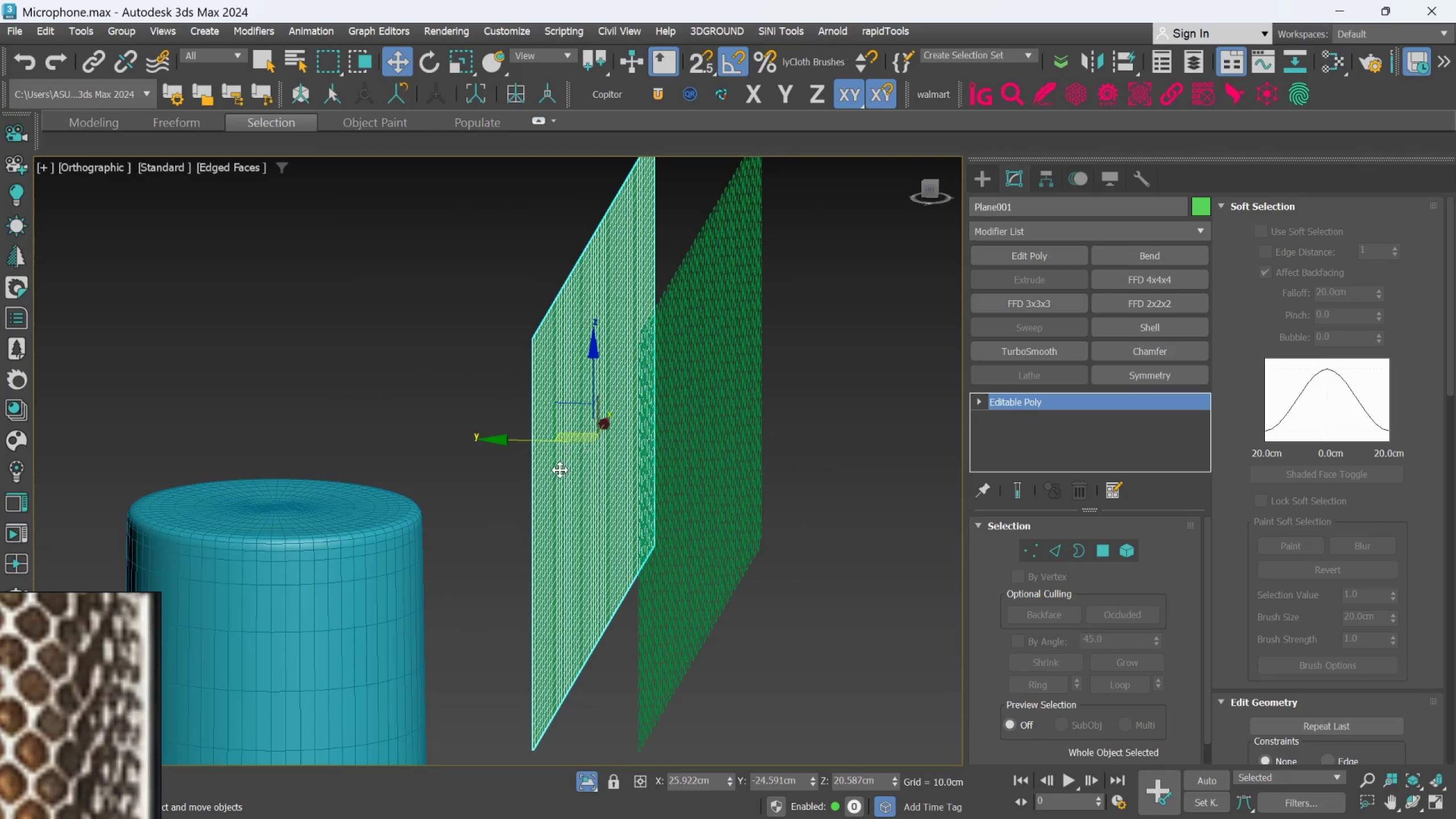 
key(Delete)
 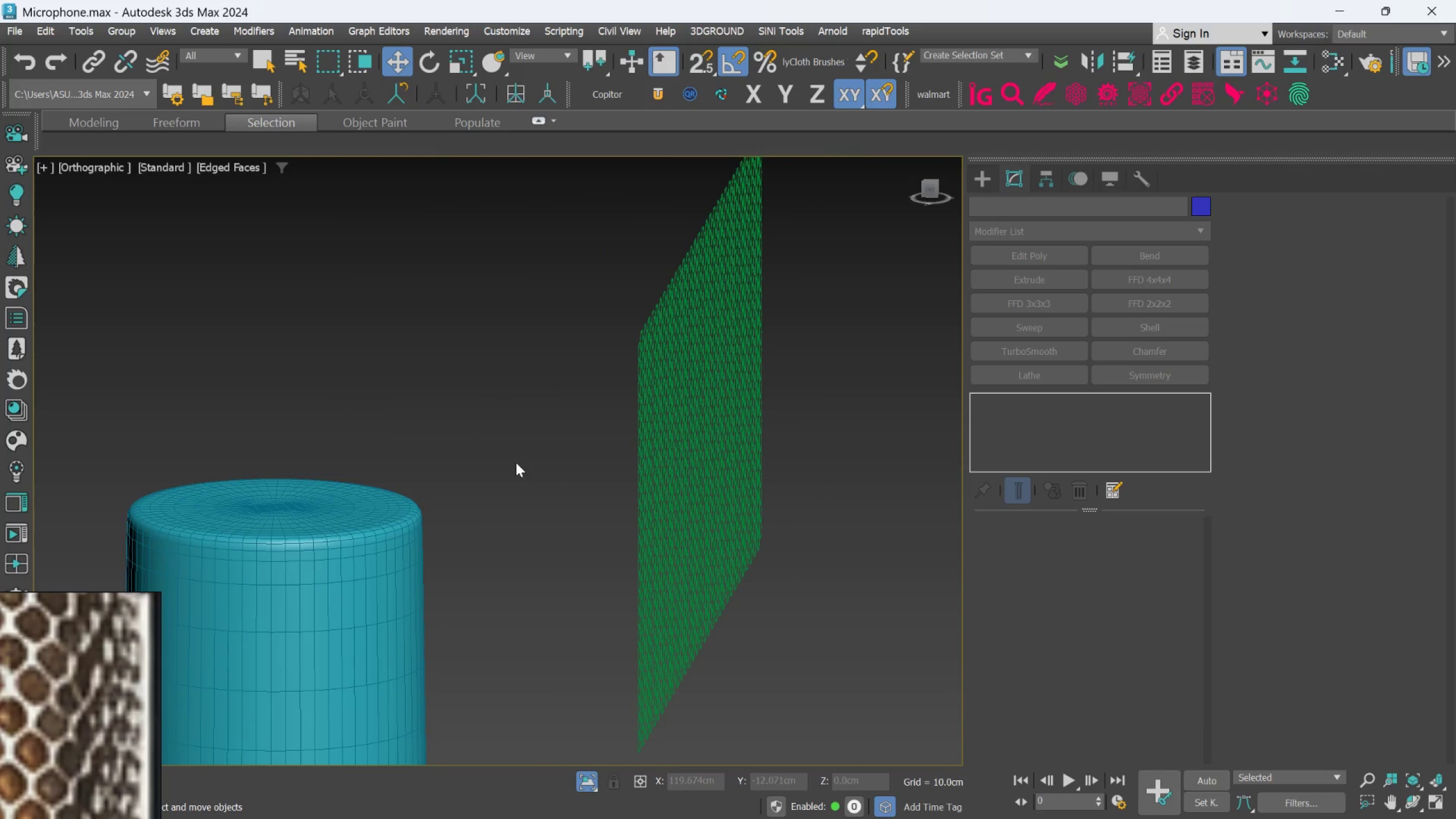 
scroll: coordinate [721, 552], scroll_direction: up, amount: 3.0
 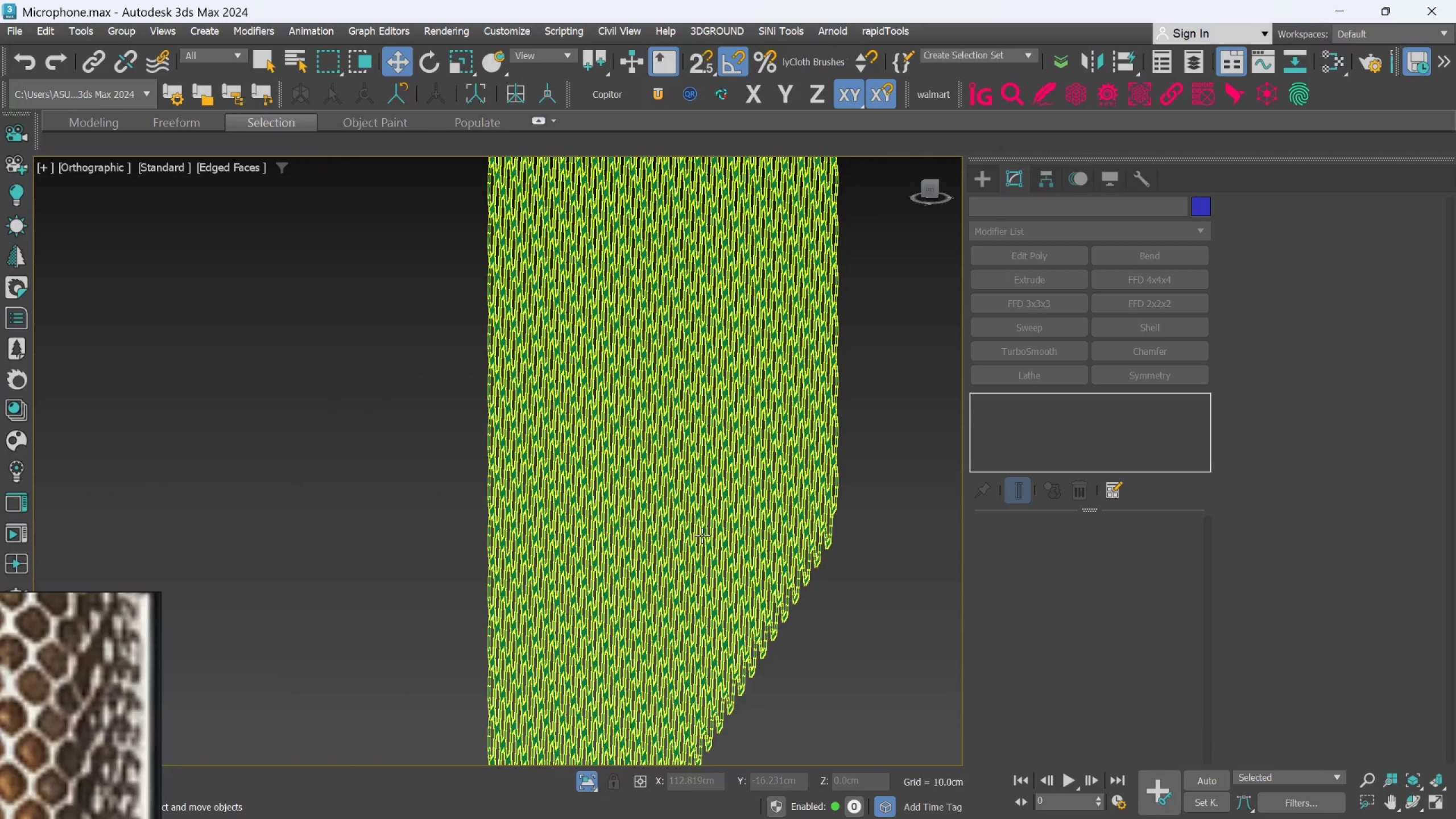 
left_click([702, 535])
 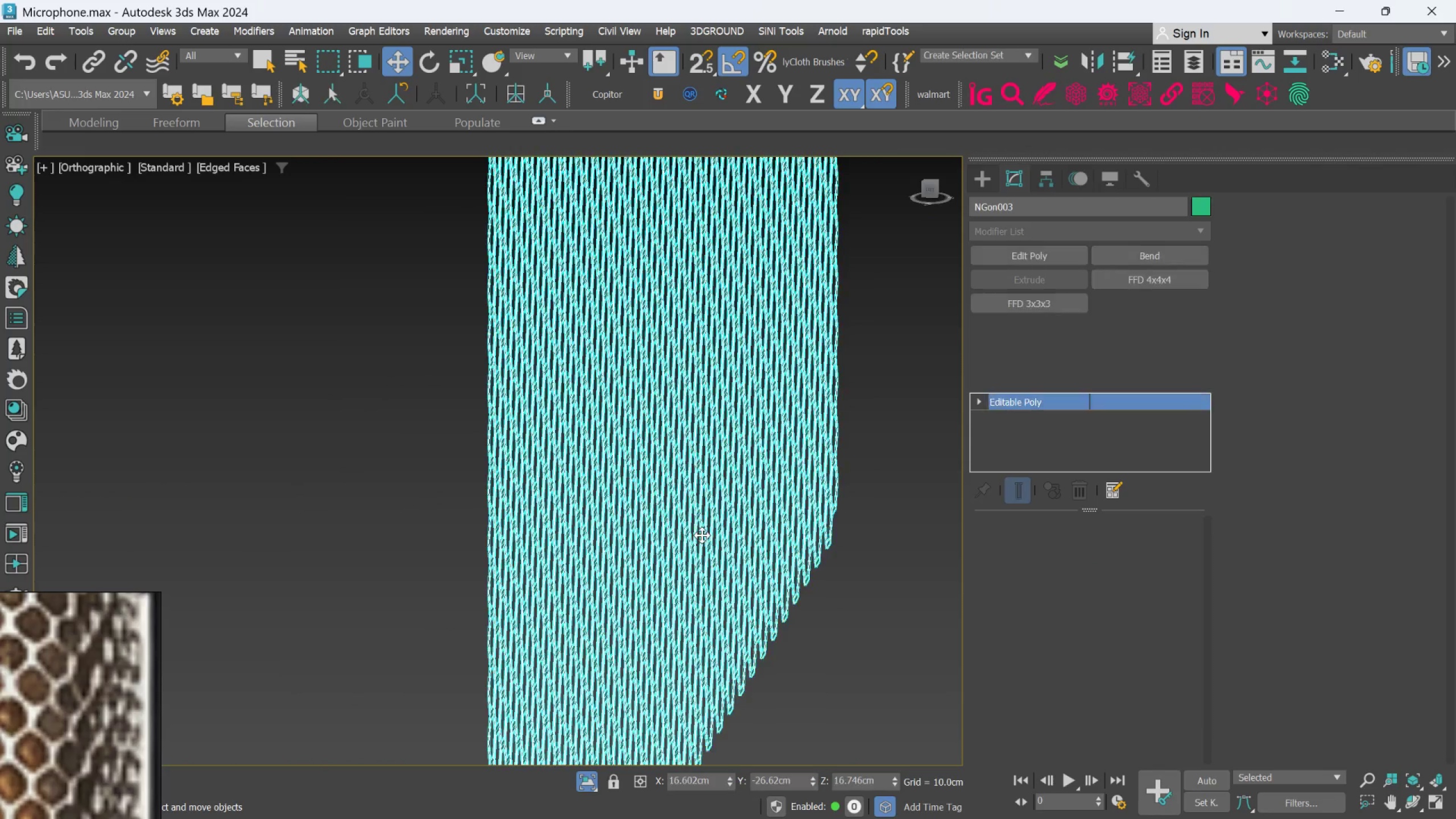 
hold_key(key=AltLeft, duration=0.52)
 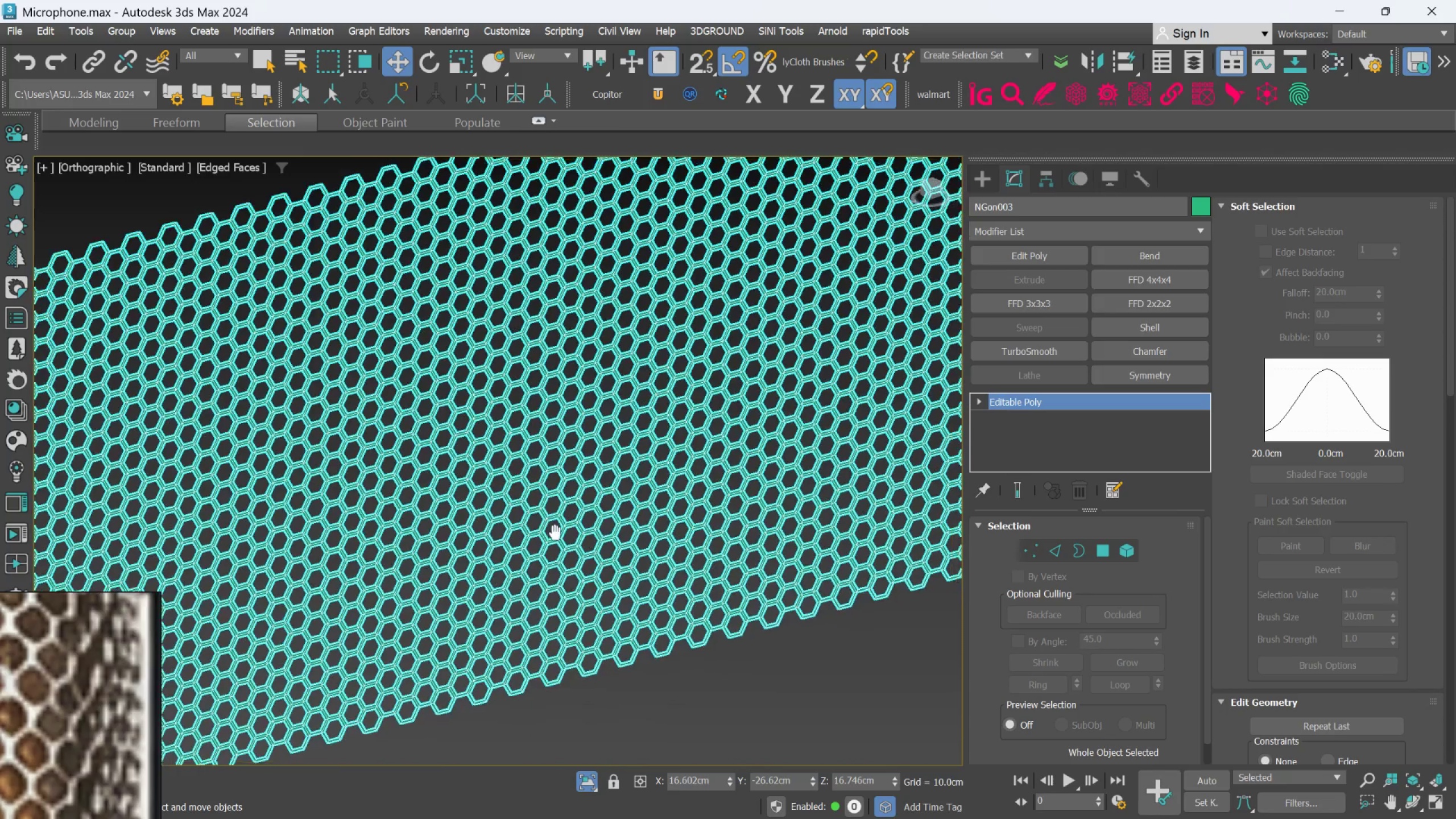 
scroll: coordinate [702, 535], scroll_direction: down, amount: 2.0
 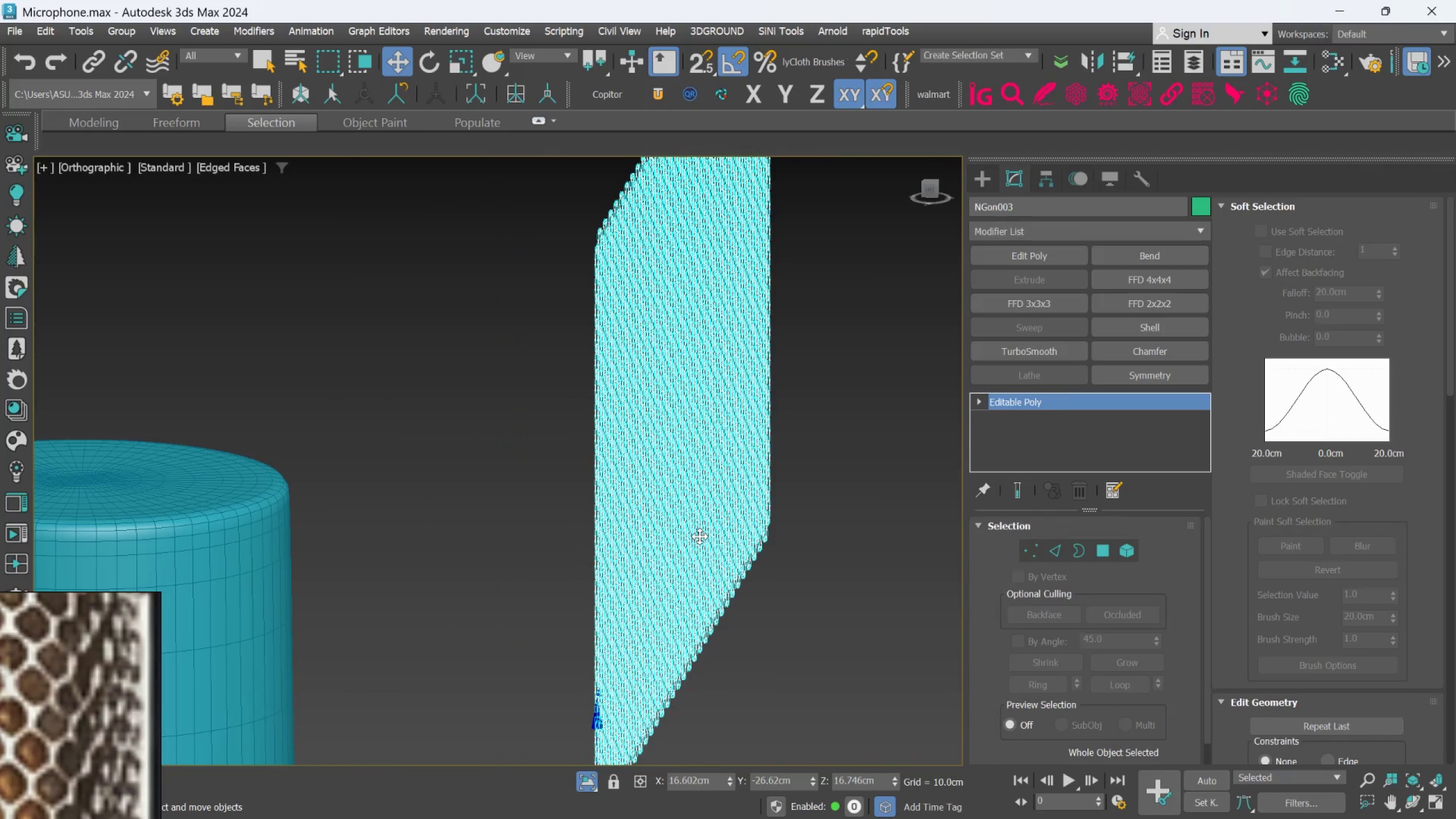 
hold_key(key=AltLeft, duration=0.55)
 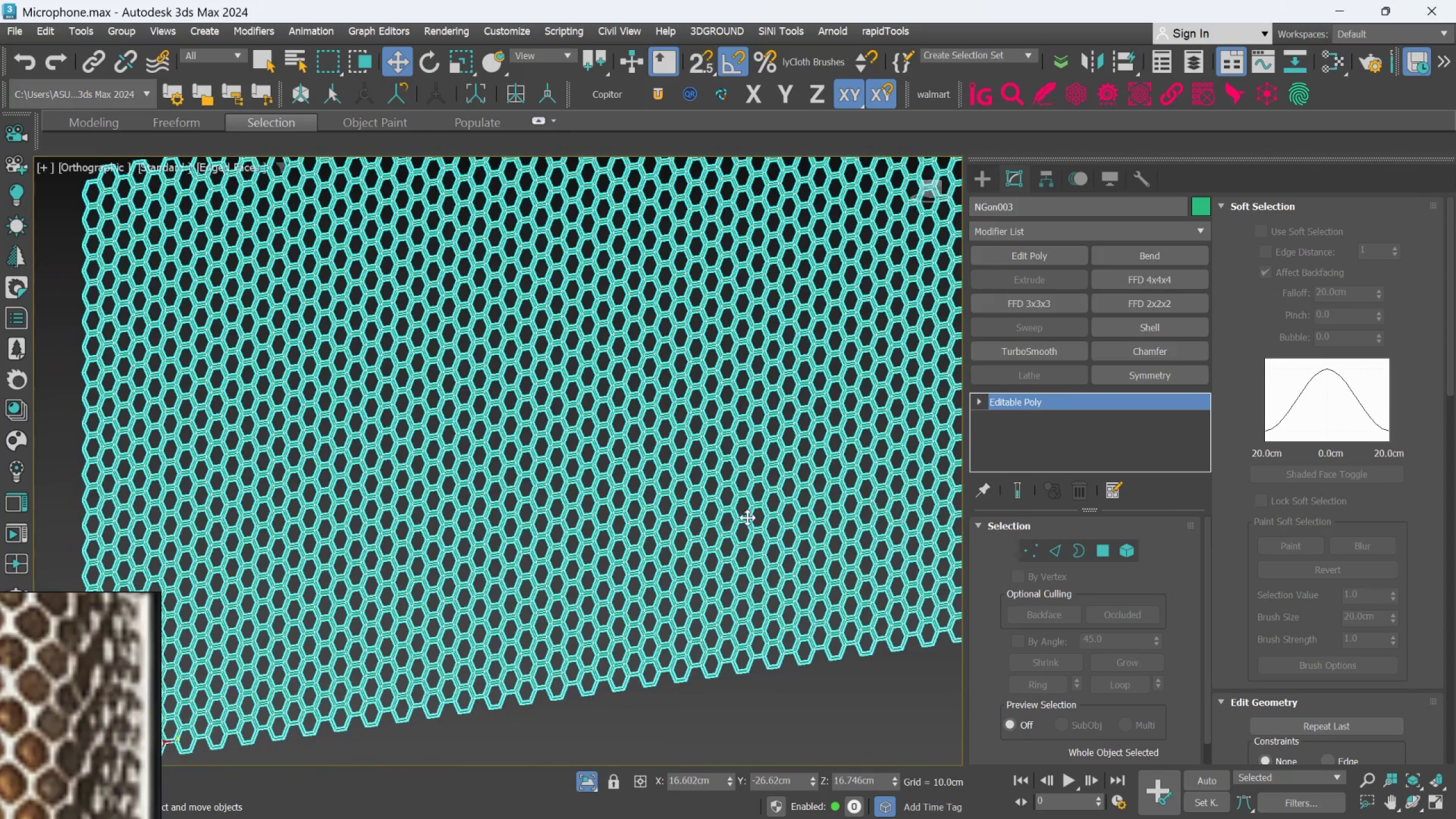 
hold_key(key=AltLeft, duration=0.56)
 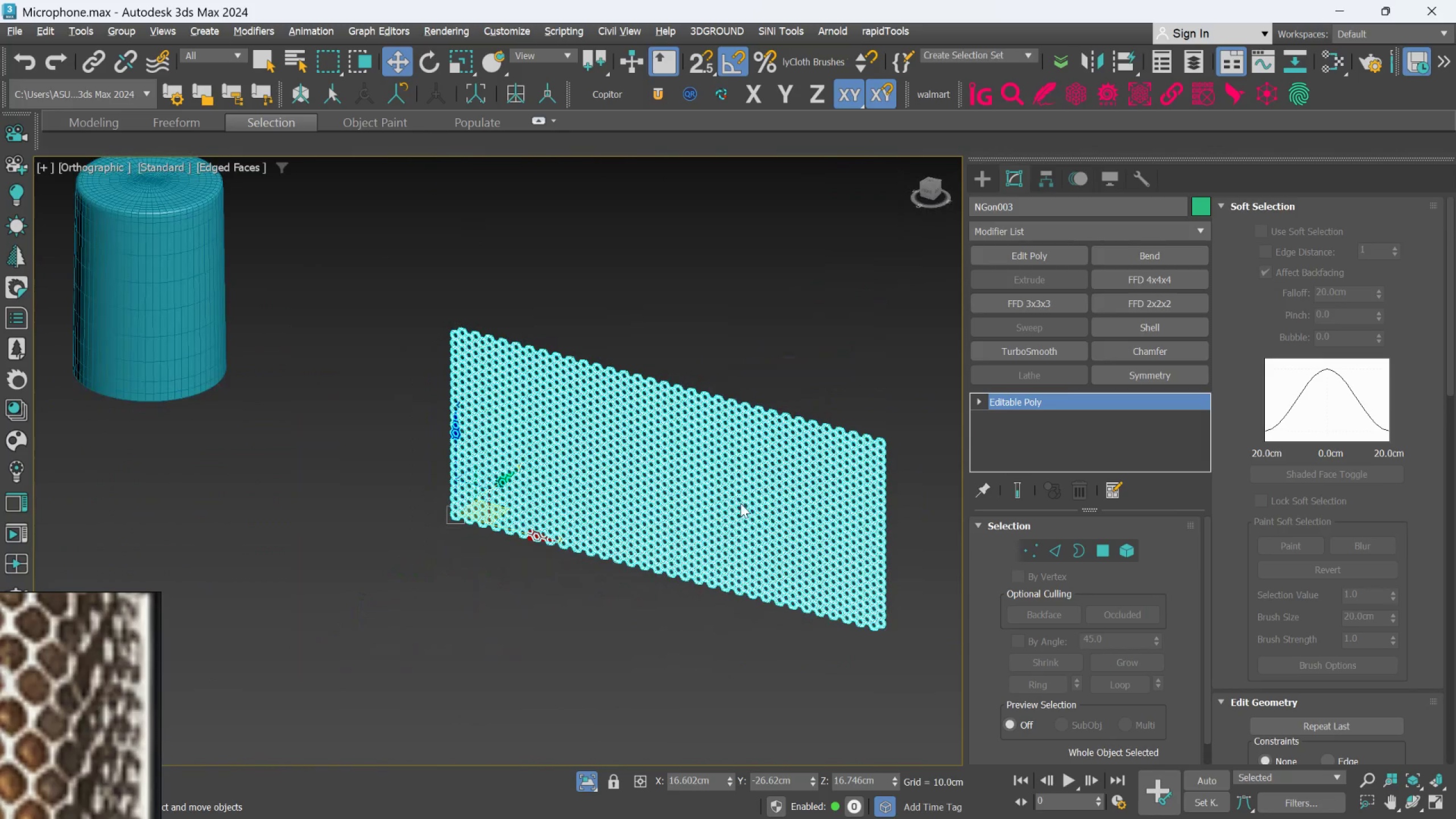 
scroll: coordinate [716, 524], scroll_direction: down, amount: 3.0
 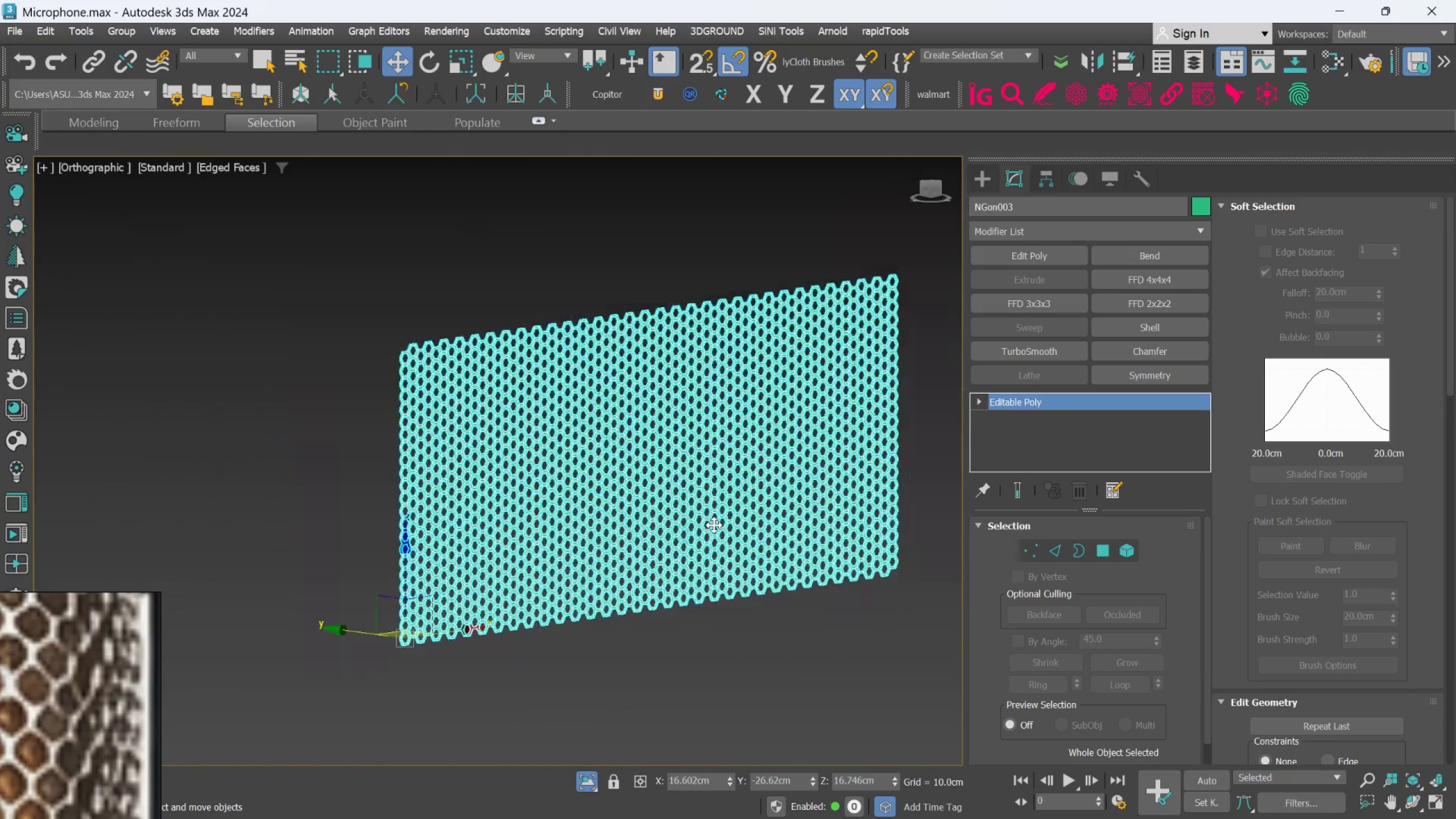 
scroll: coordinate [741, 503], scroll_direction: up, amount: 3.0
 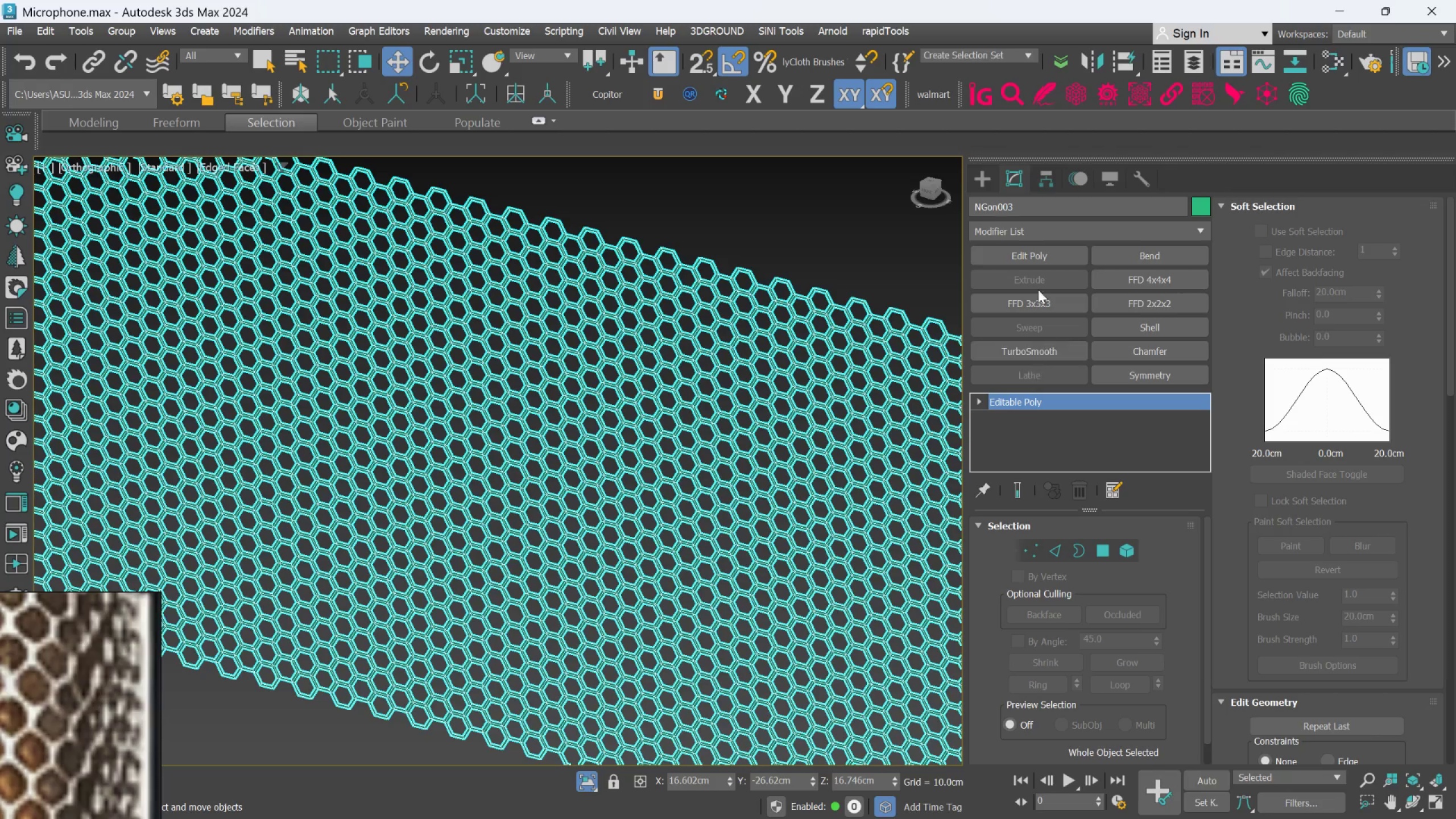 
left_click([1030, 230])
 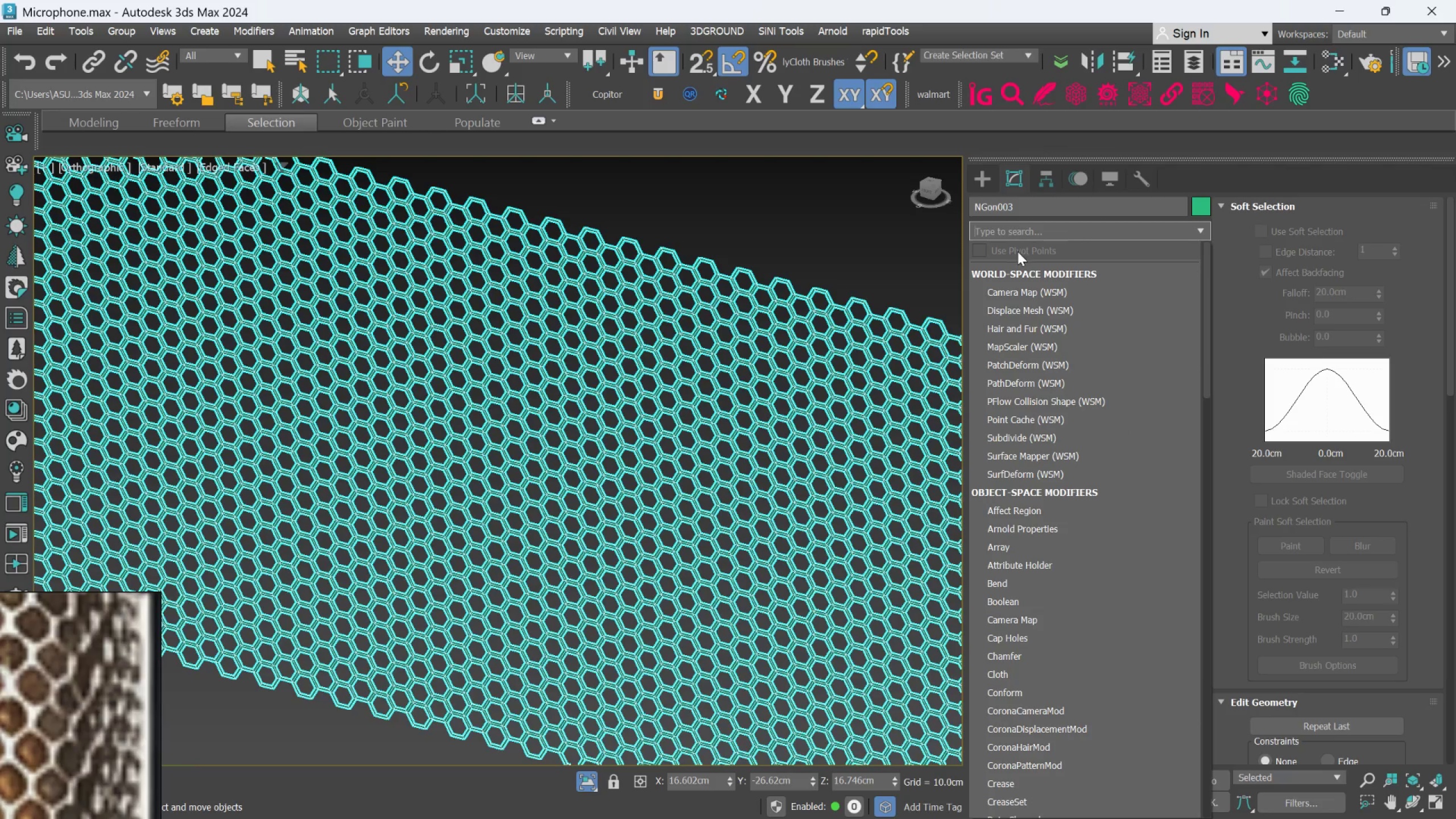 
key(B)
 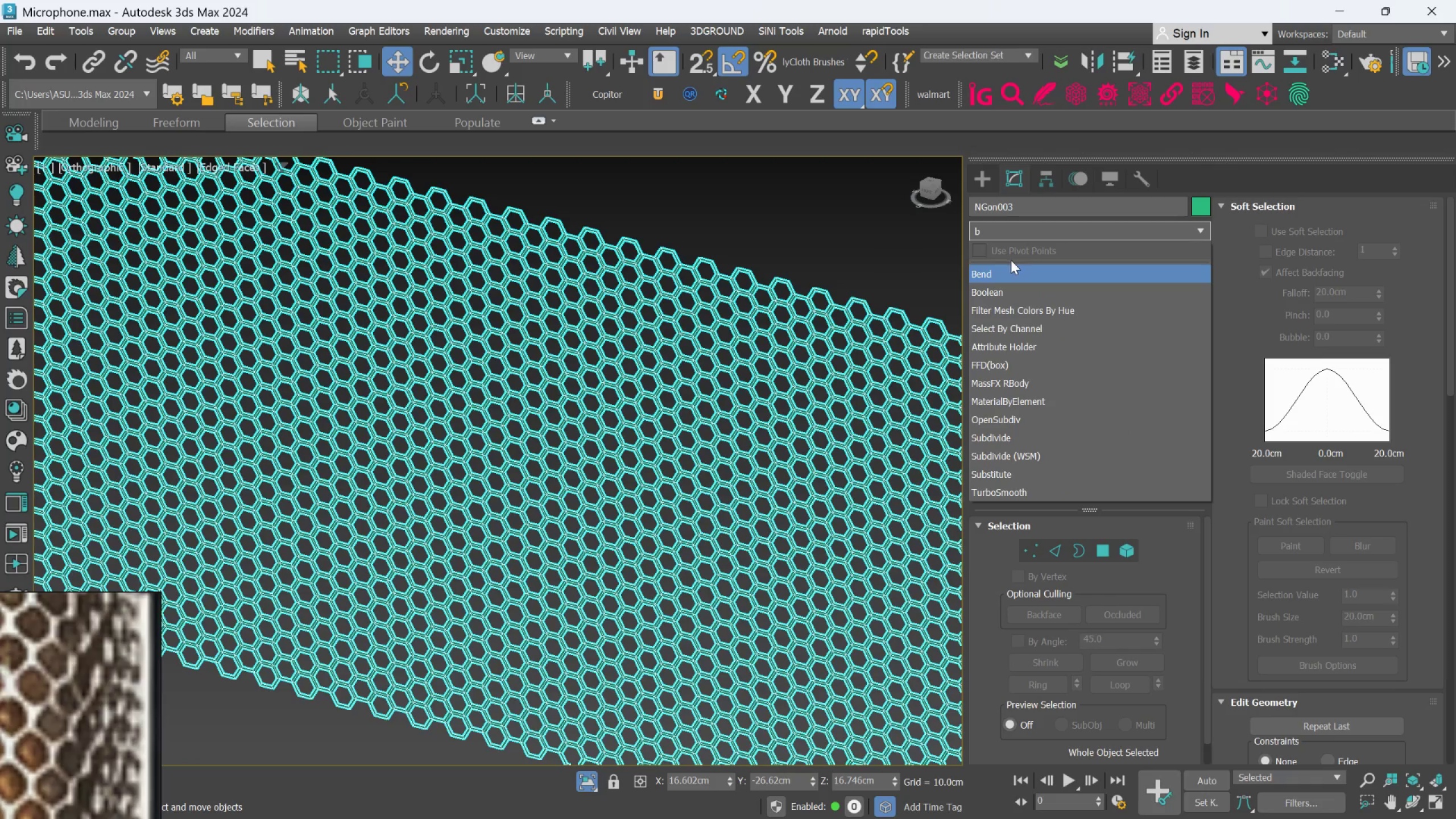 
left_click([1007, 263])
 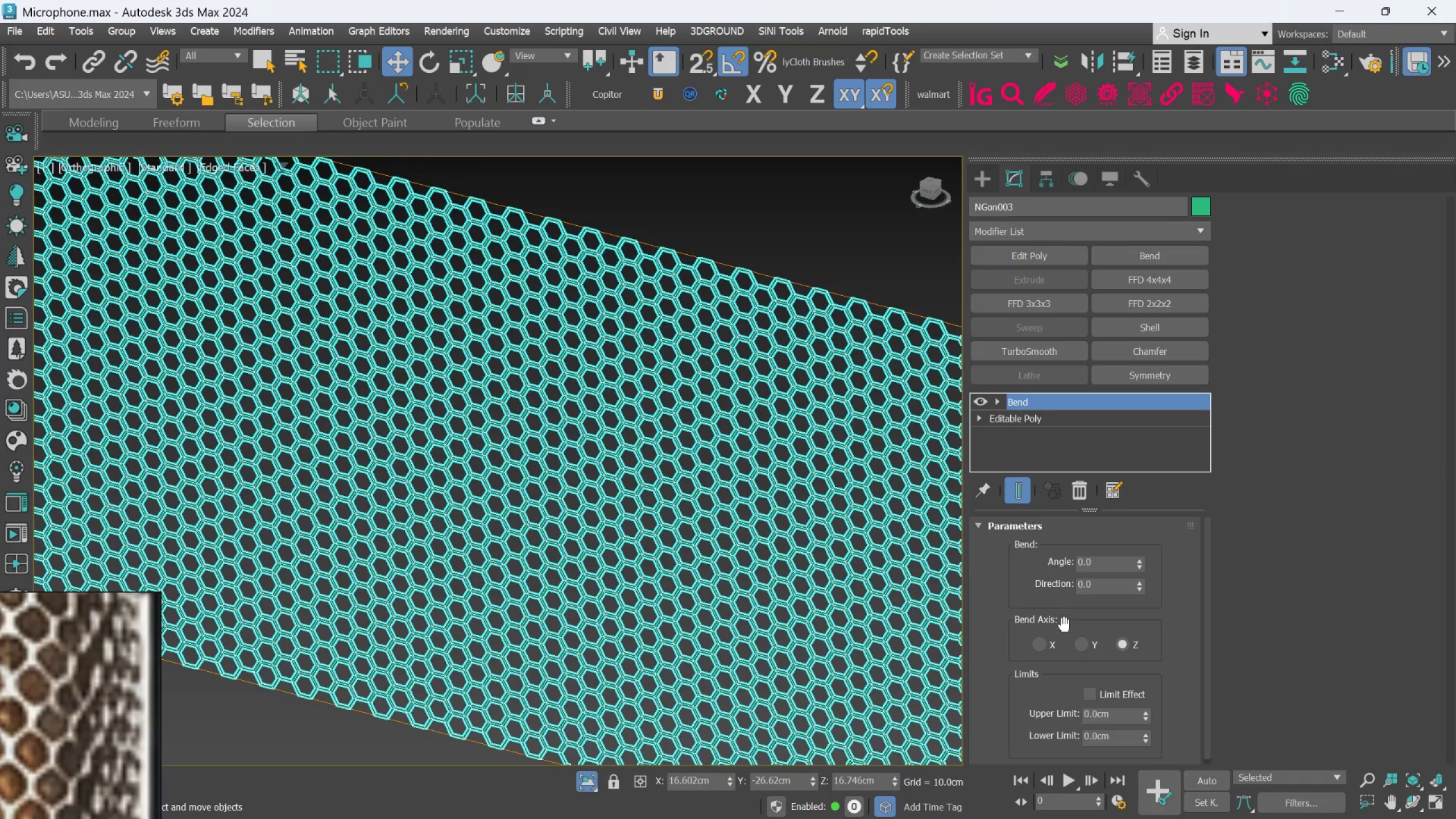 
left_click([1041, 646])
 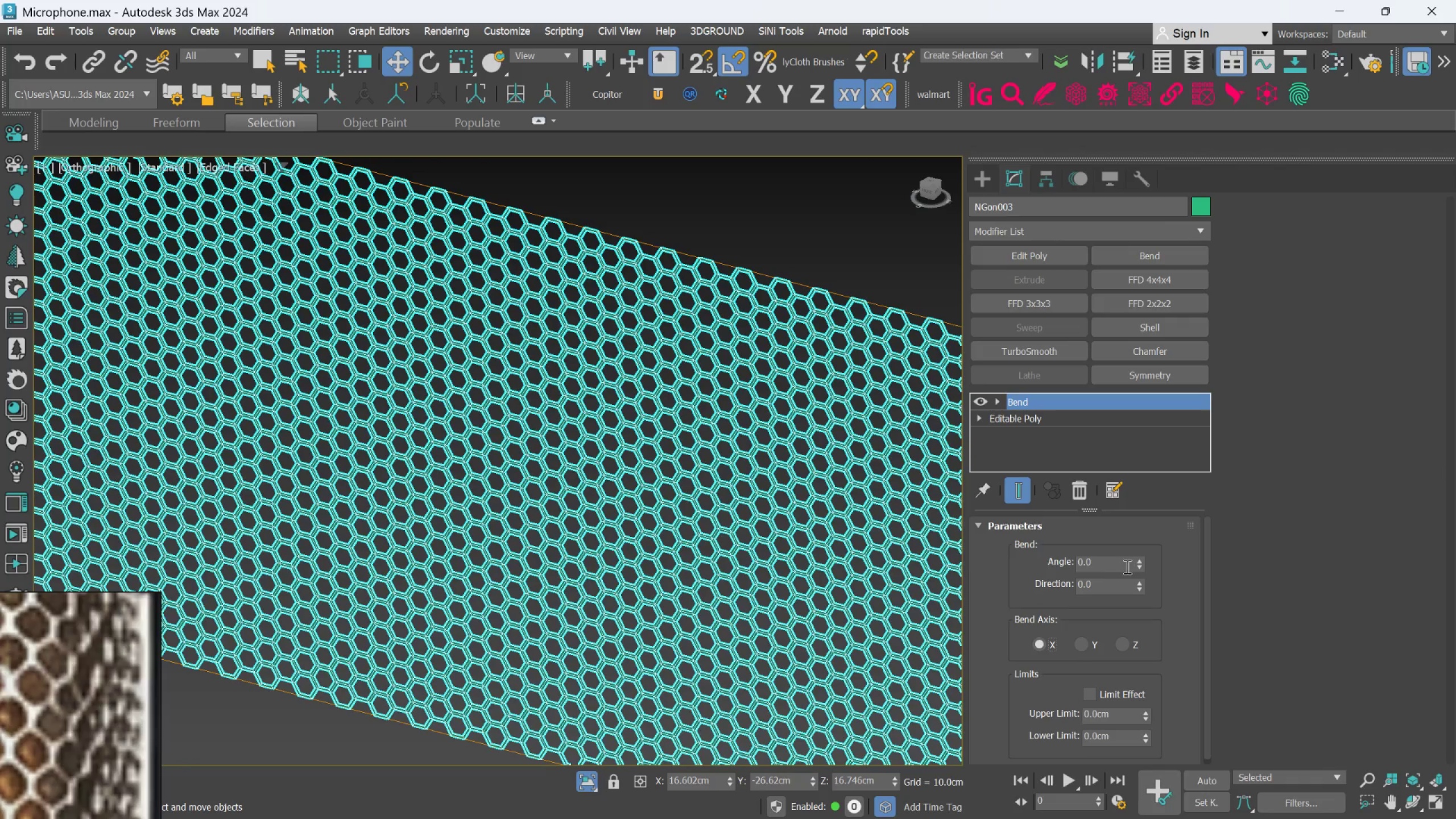 
double_click([1117, 562])
 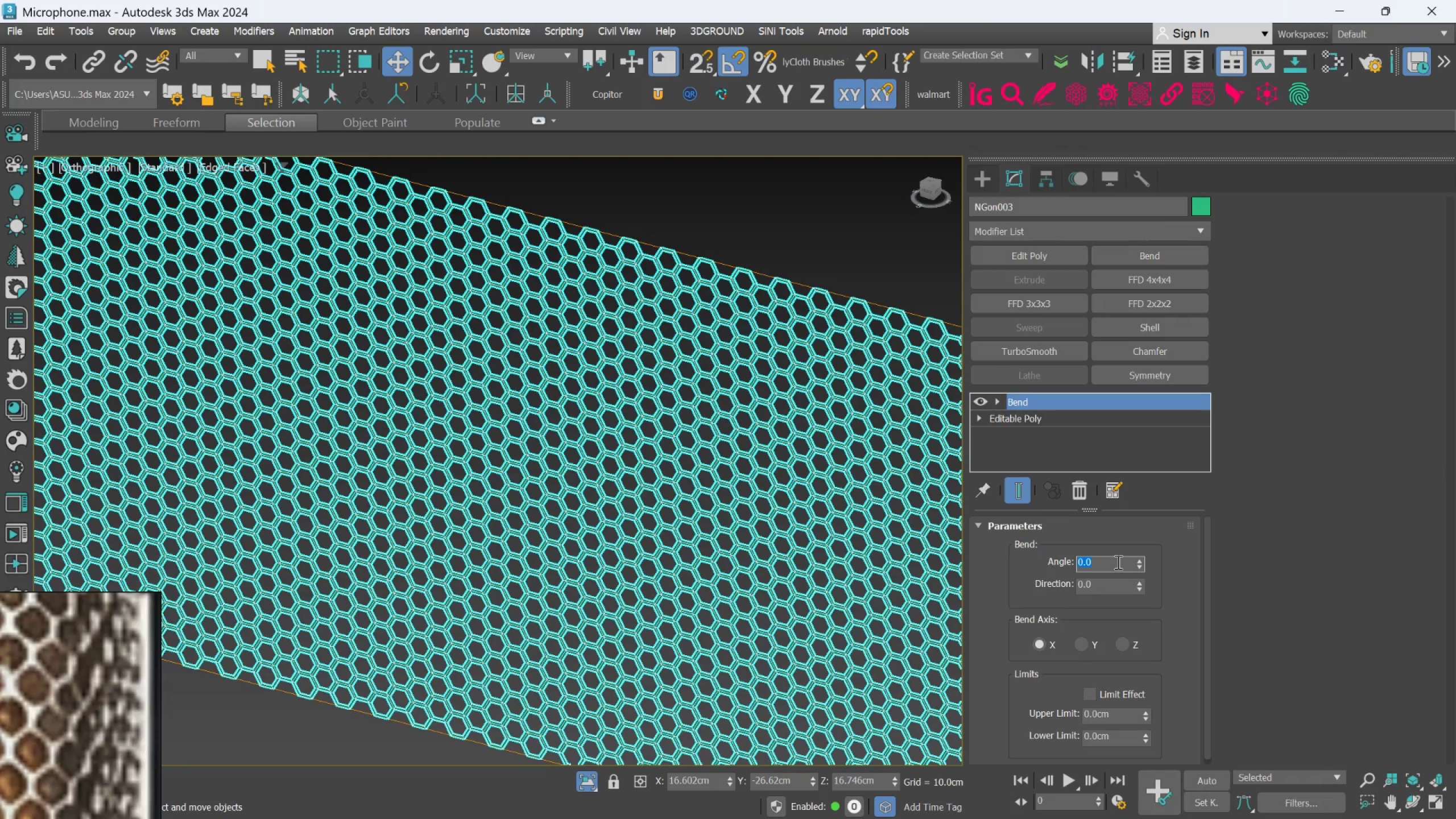 
type(360)
 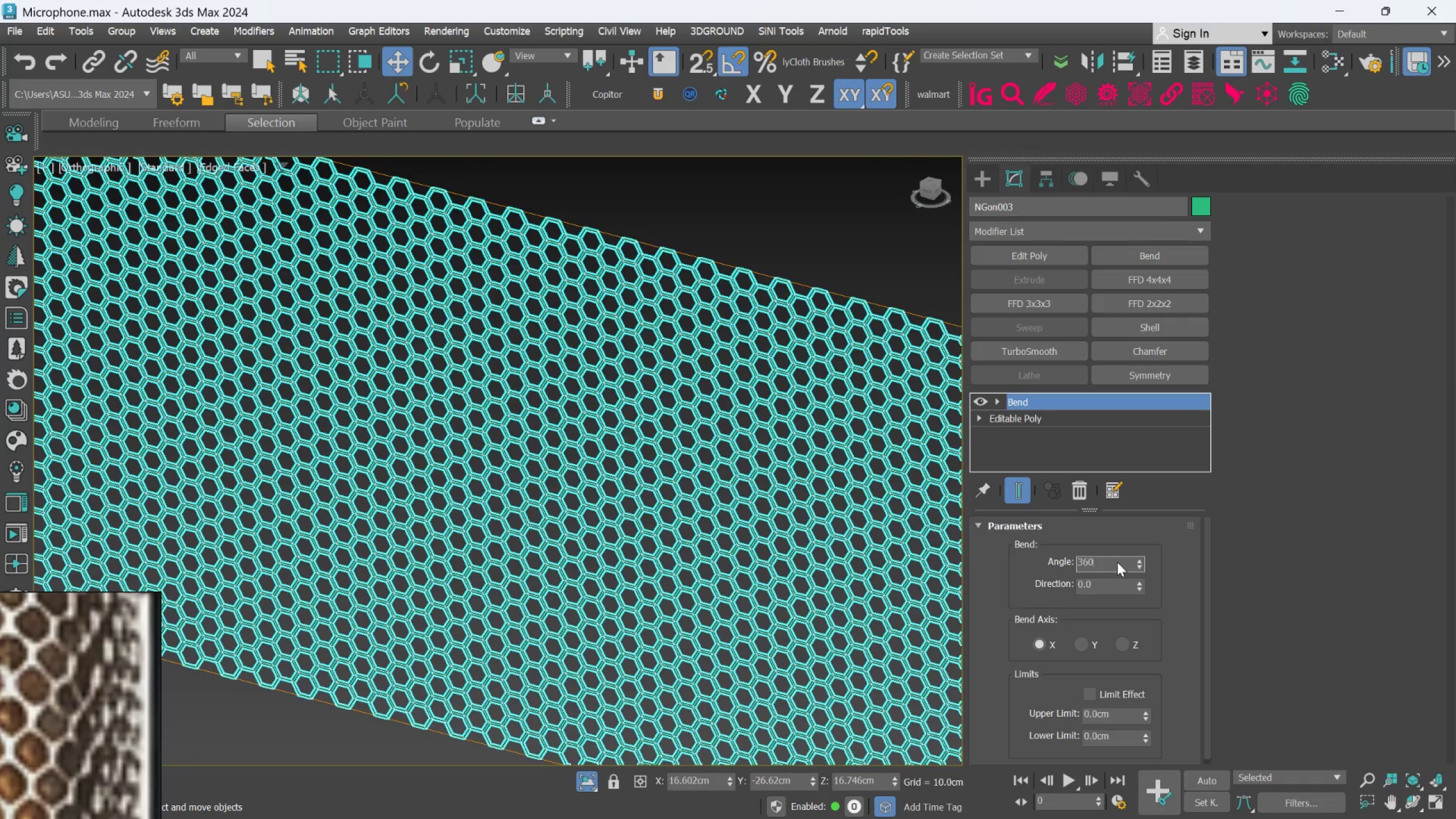 
key(Enter)
 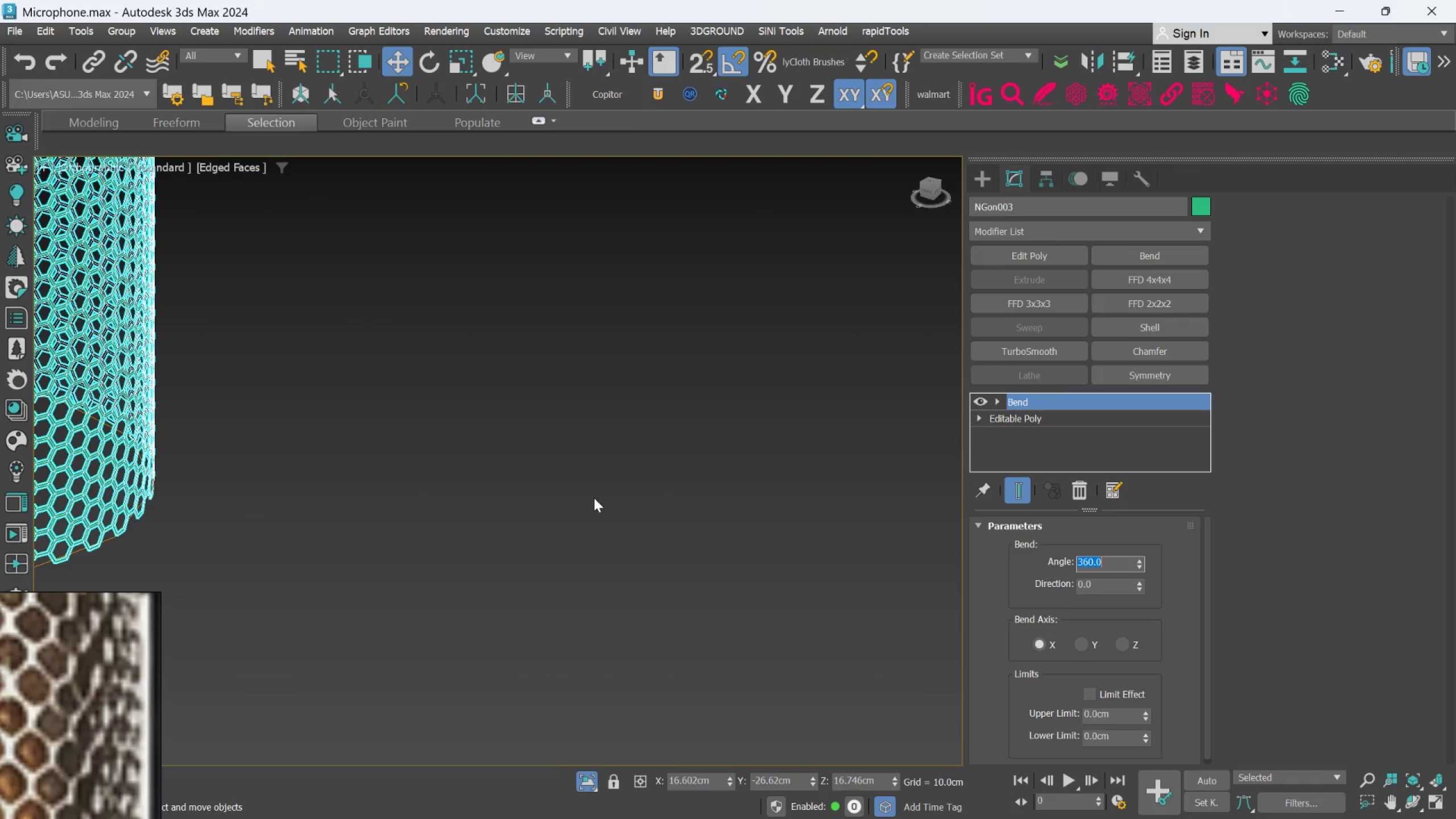 
scroll: coordinate [579, 492], scroll_direction: down, amount: 3.0
 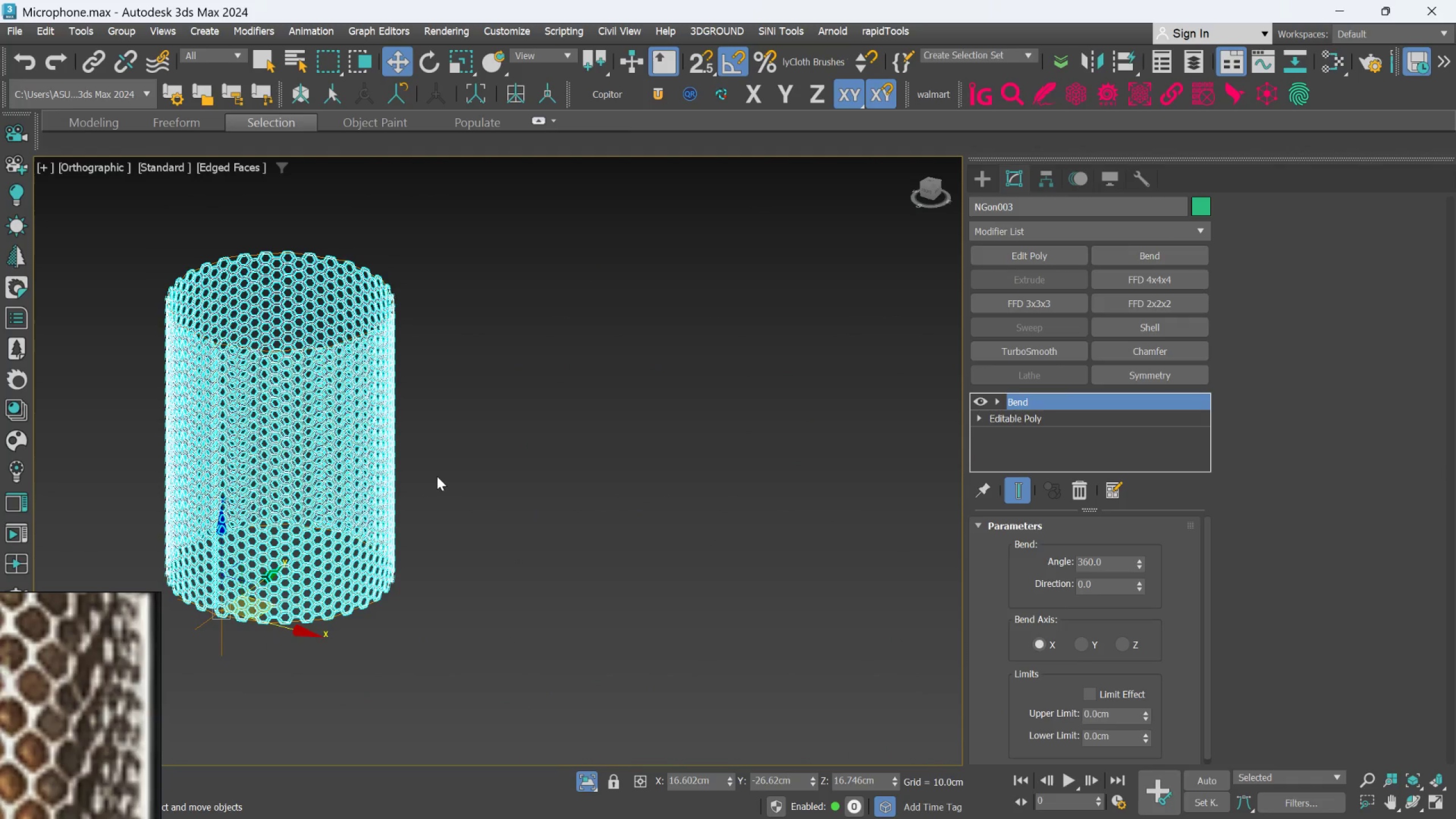 
scroll: coordinate [222, 308], scroll_direction: up, amount: 3.0
 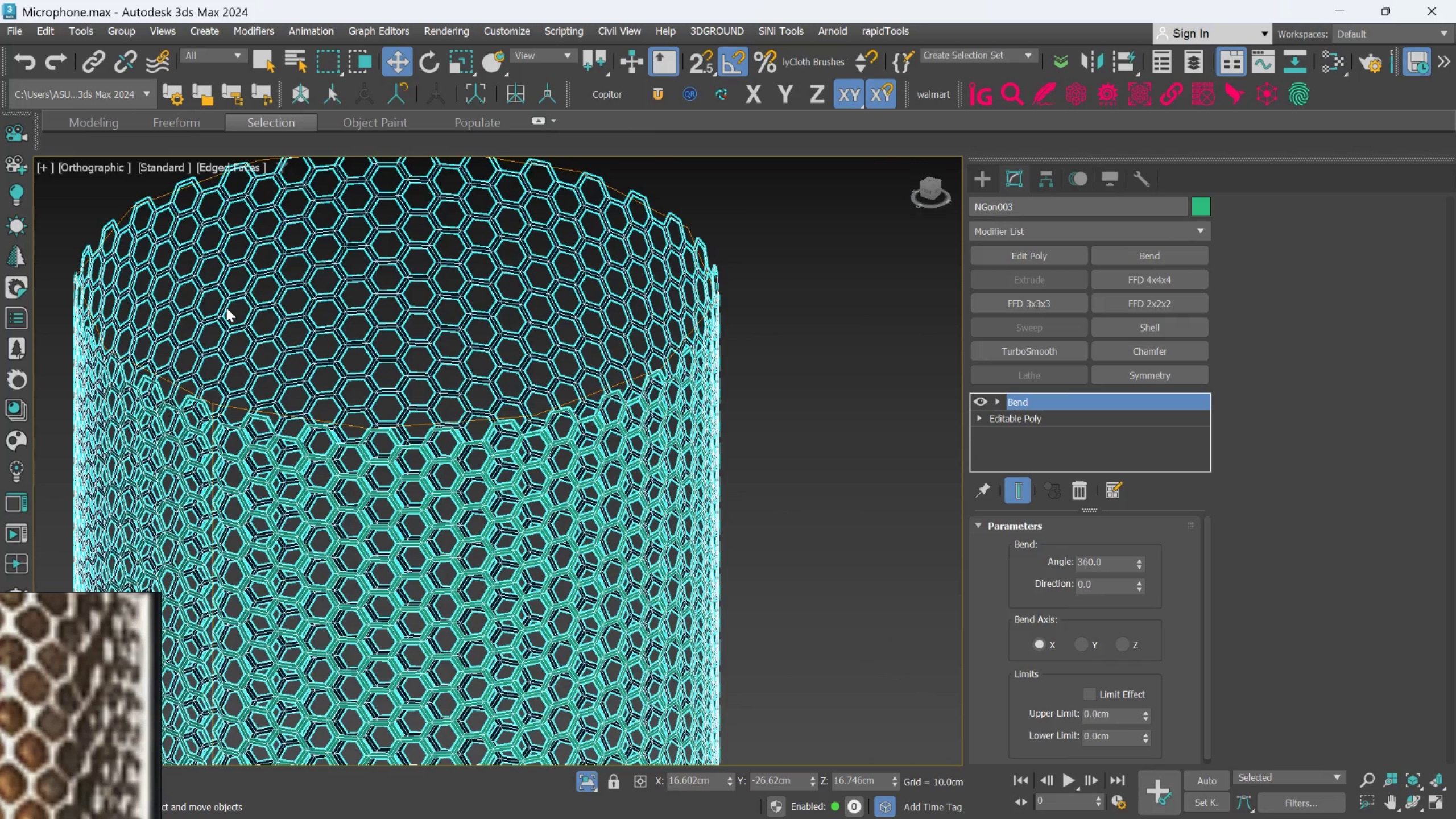 
scroll: coordinate [217, 326], scroll_direction: down, amount: 3.0
 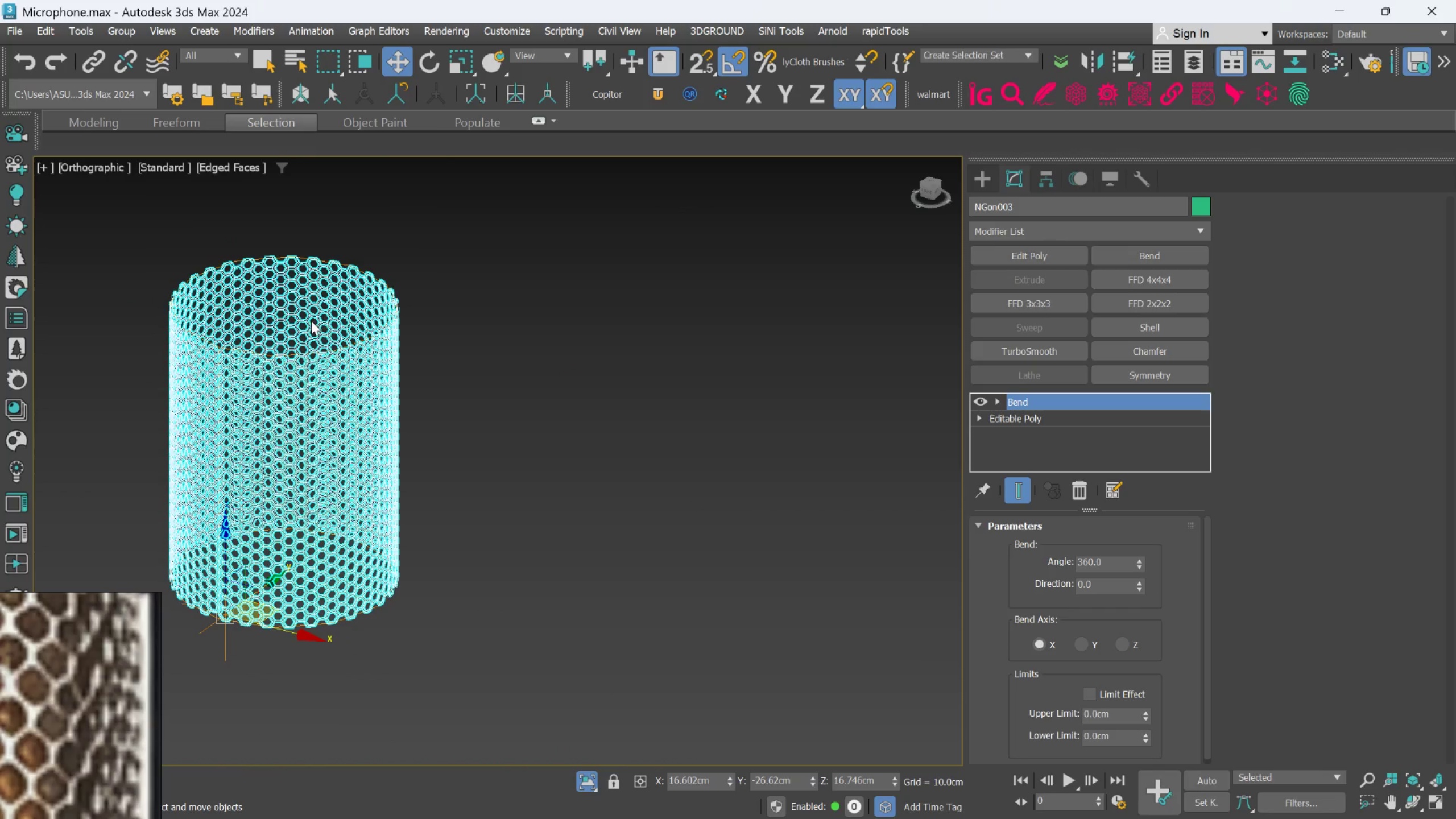 
scroll: coordinate [328, 385], scroll_direction: up, amount: 2.0
 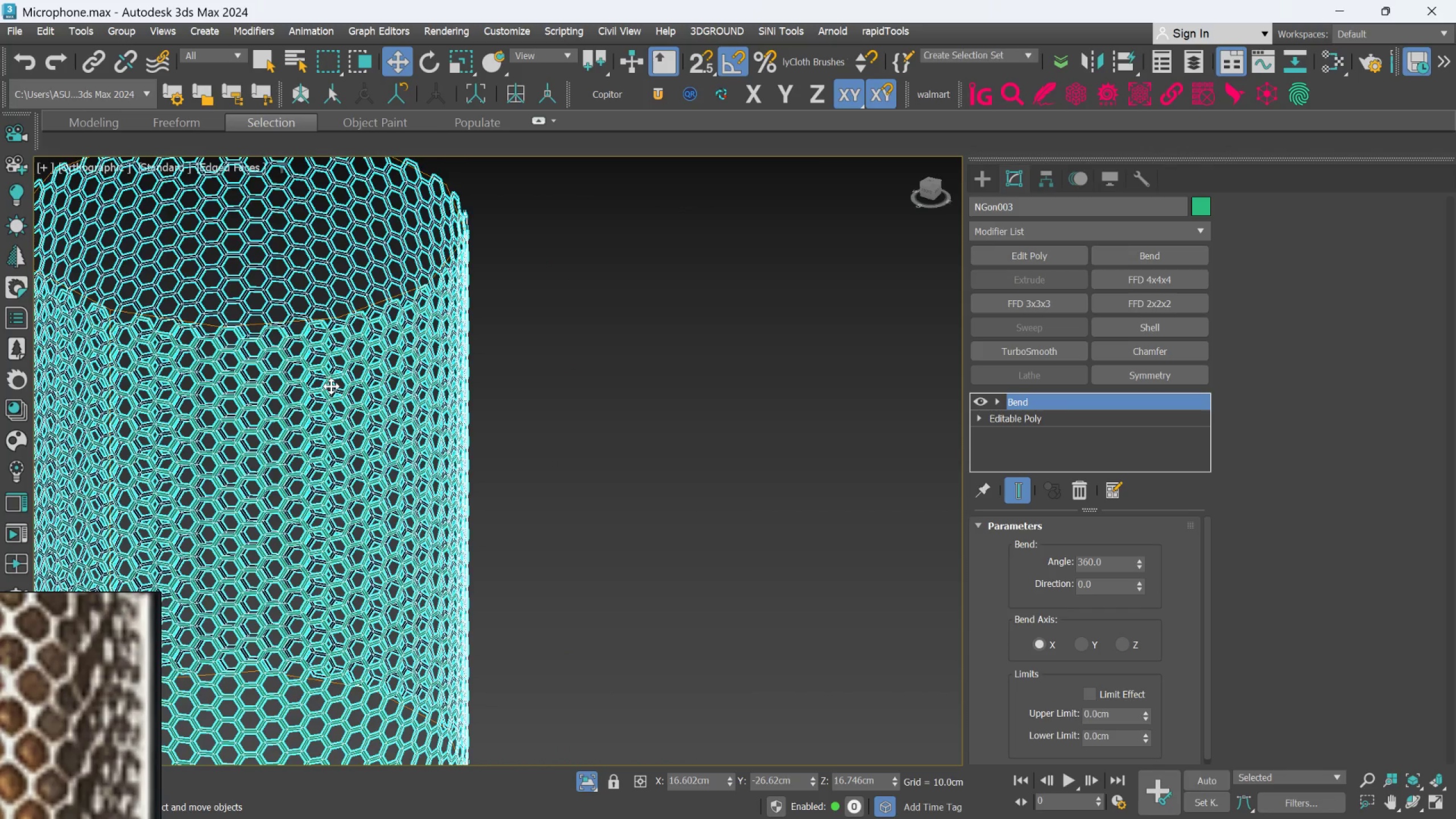 
key(F4)
 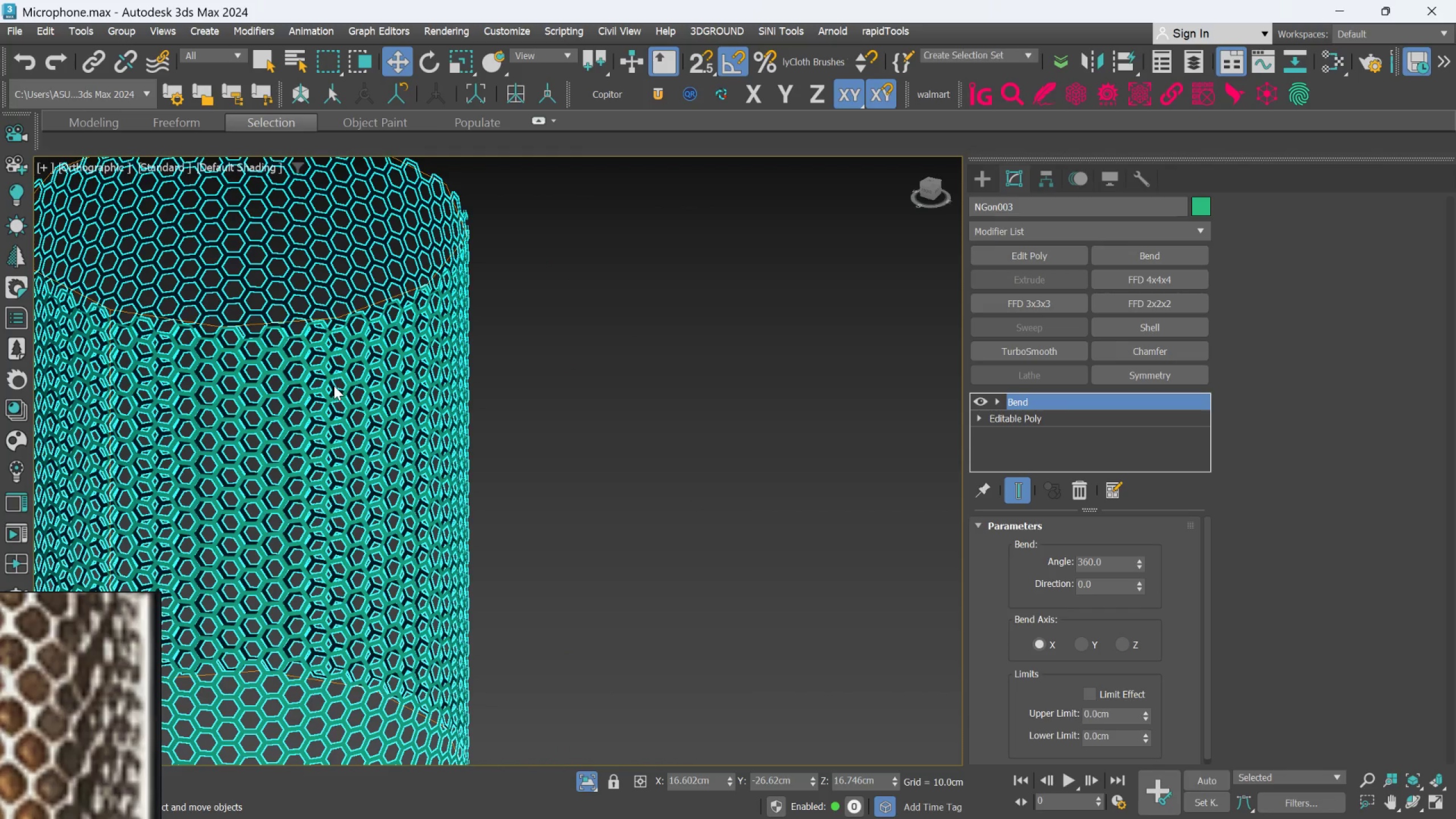 
key(F4)
 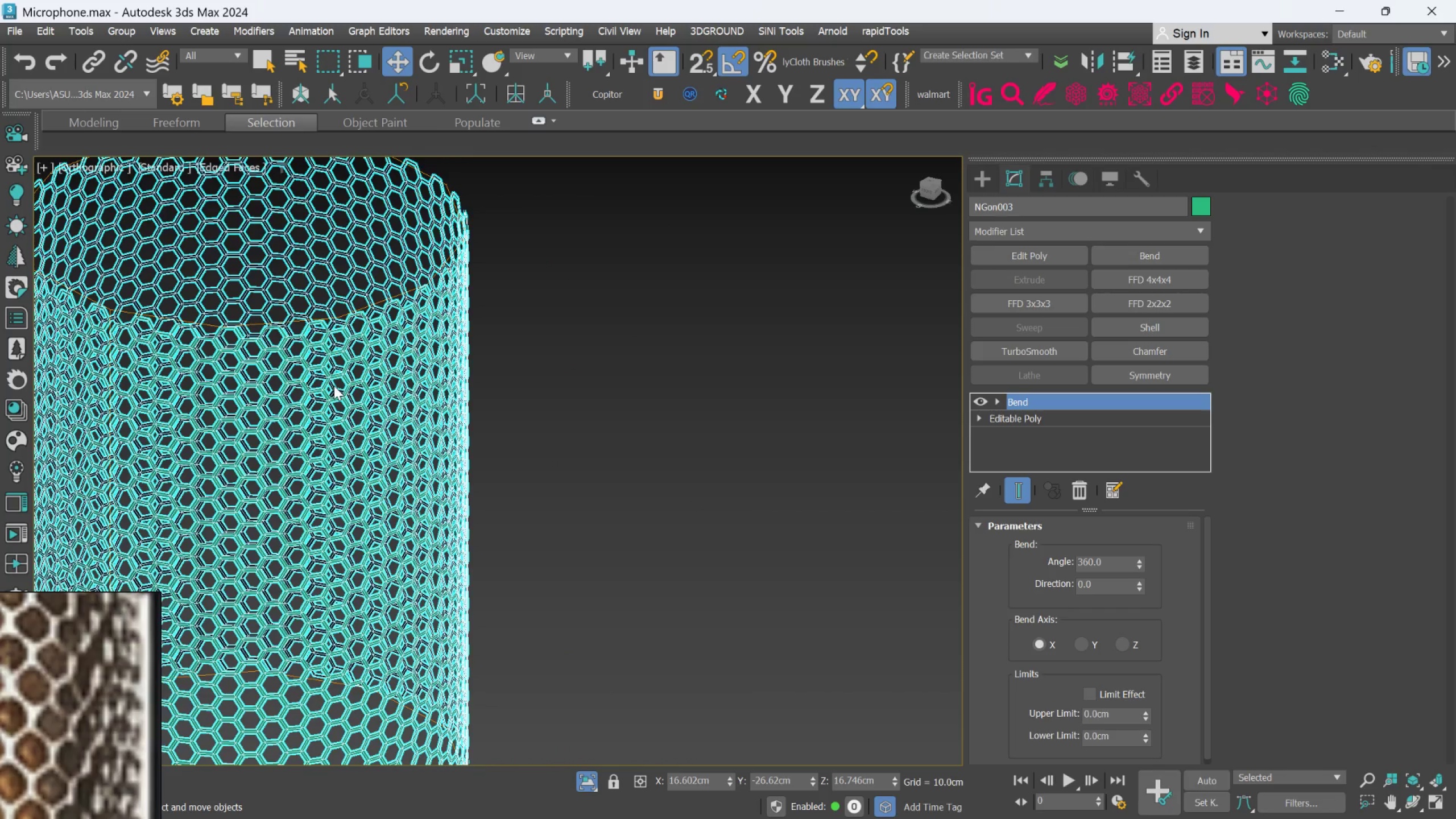 
scroll: coordinate [334, 386], scroll_direction: down, amount: 2.0
 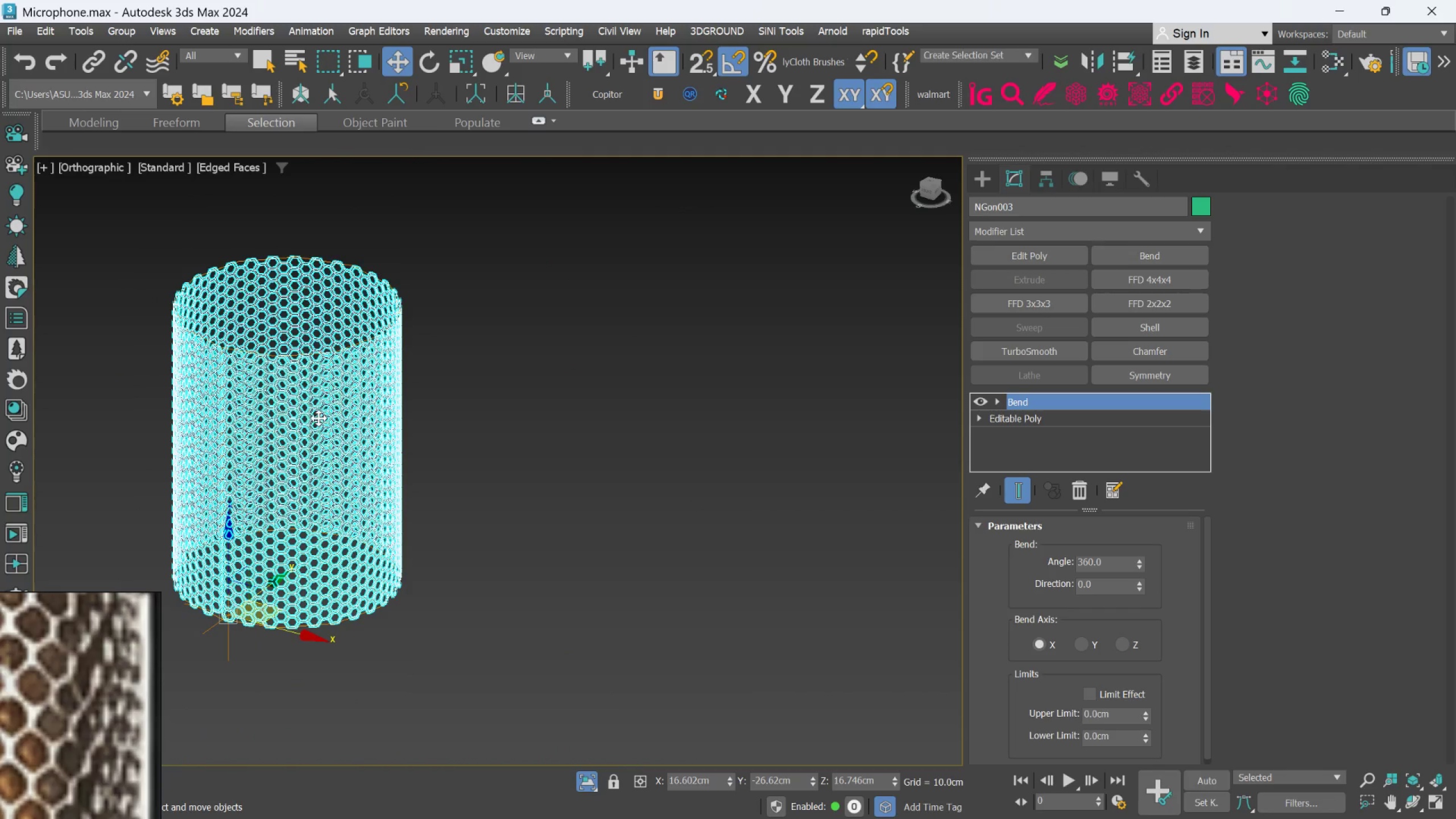 
hold_key(key=AltLeft, duration=0.53)
 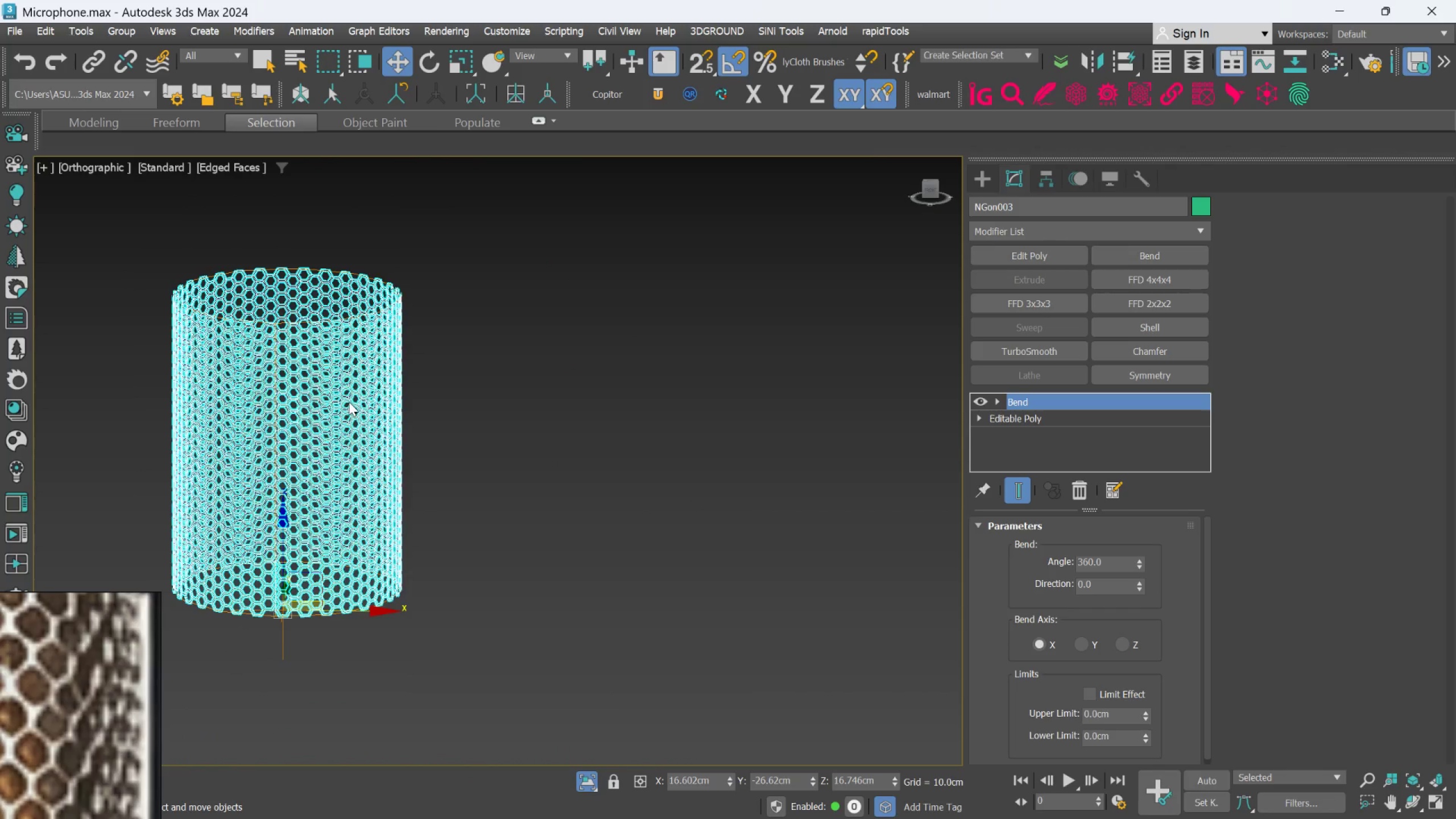 
hold_key(key=AltLeft, duration=0.43)
 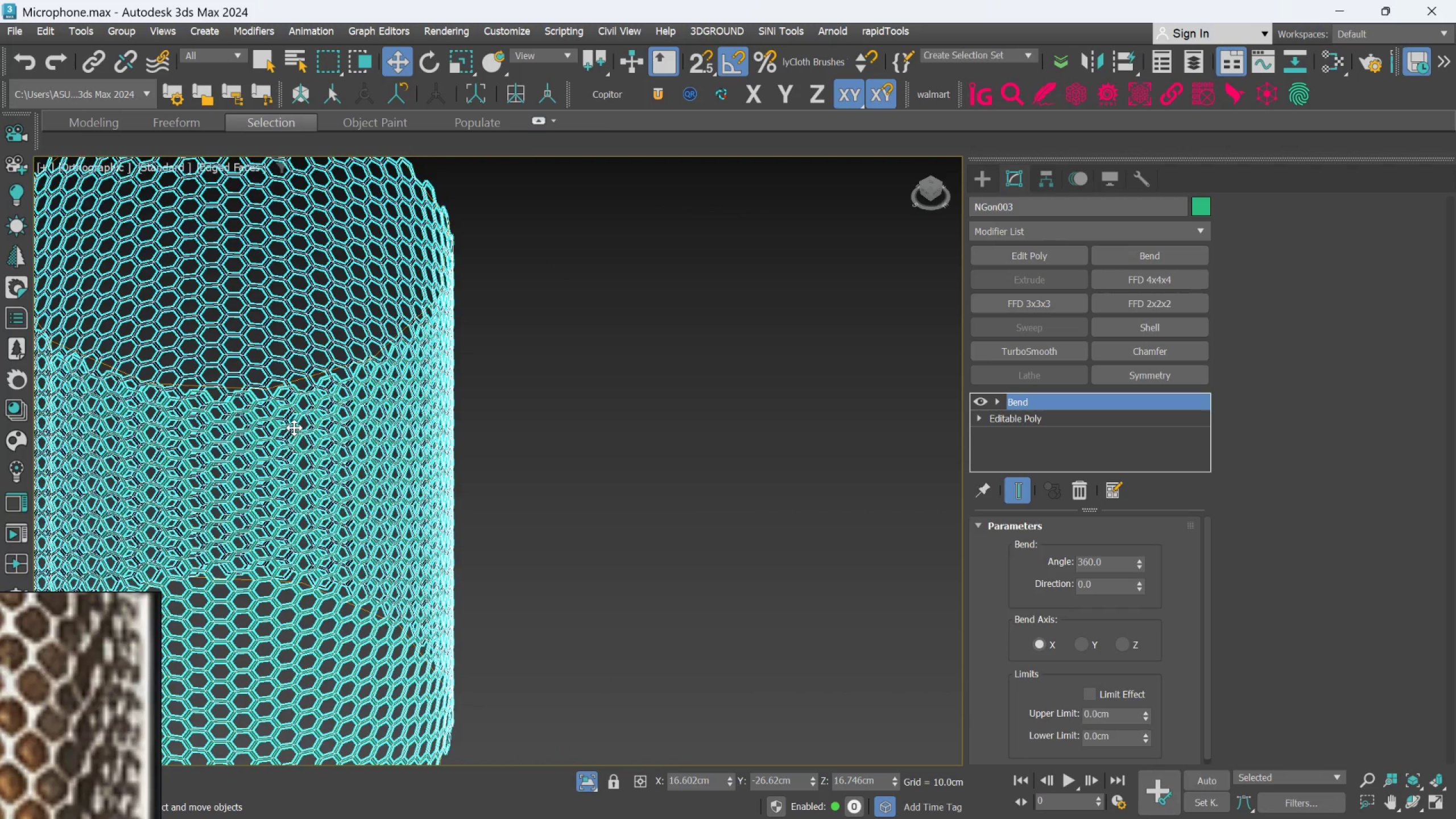 
scroll: coordinate [349, 402], scroll_direction: up, amount: 2.0
 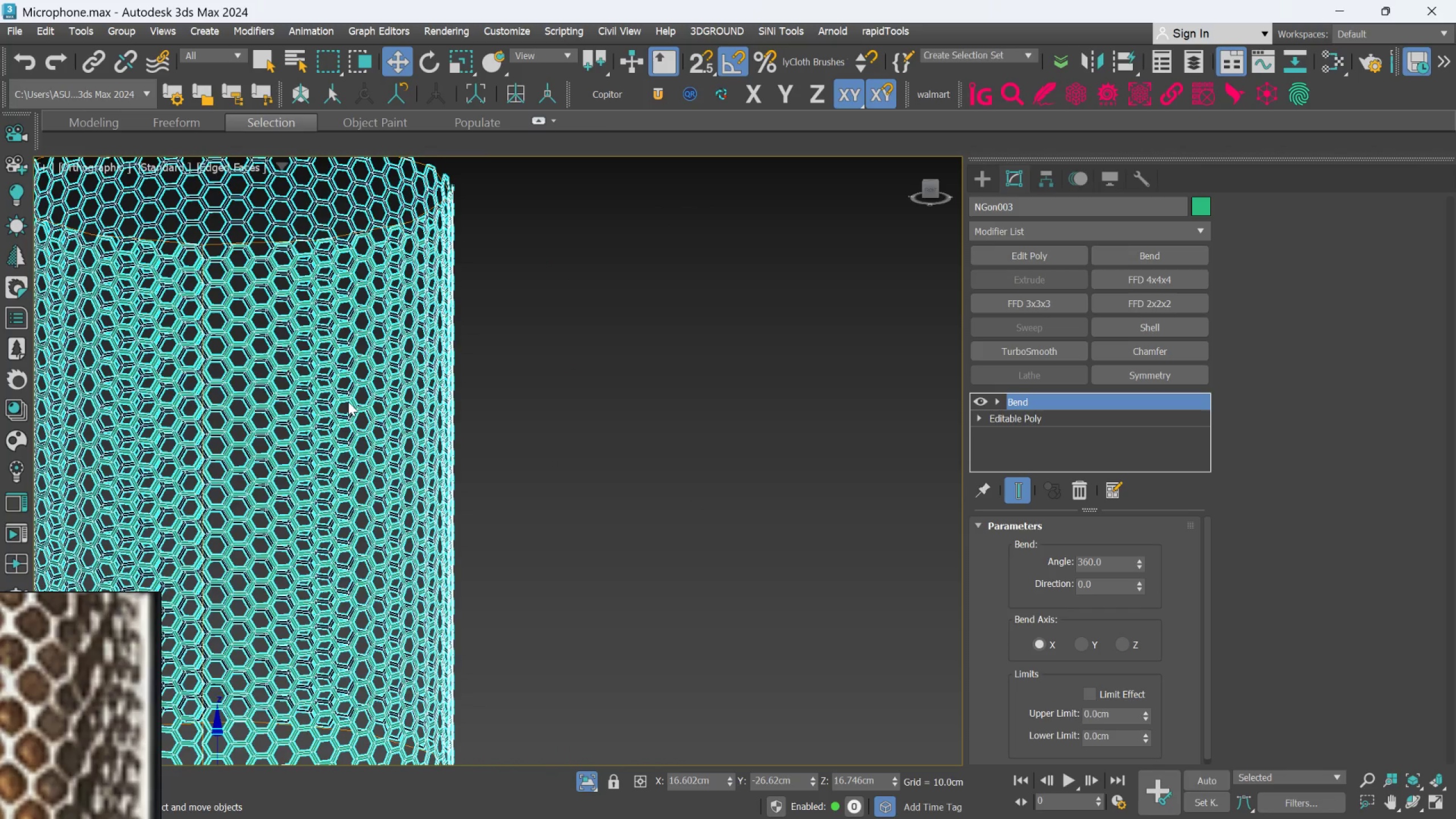 
hold_key(key=AltLeft, duration=0.41)
 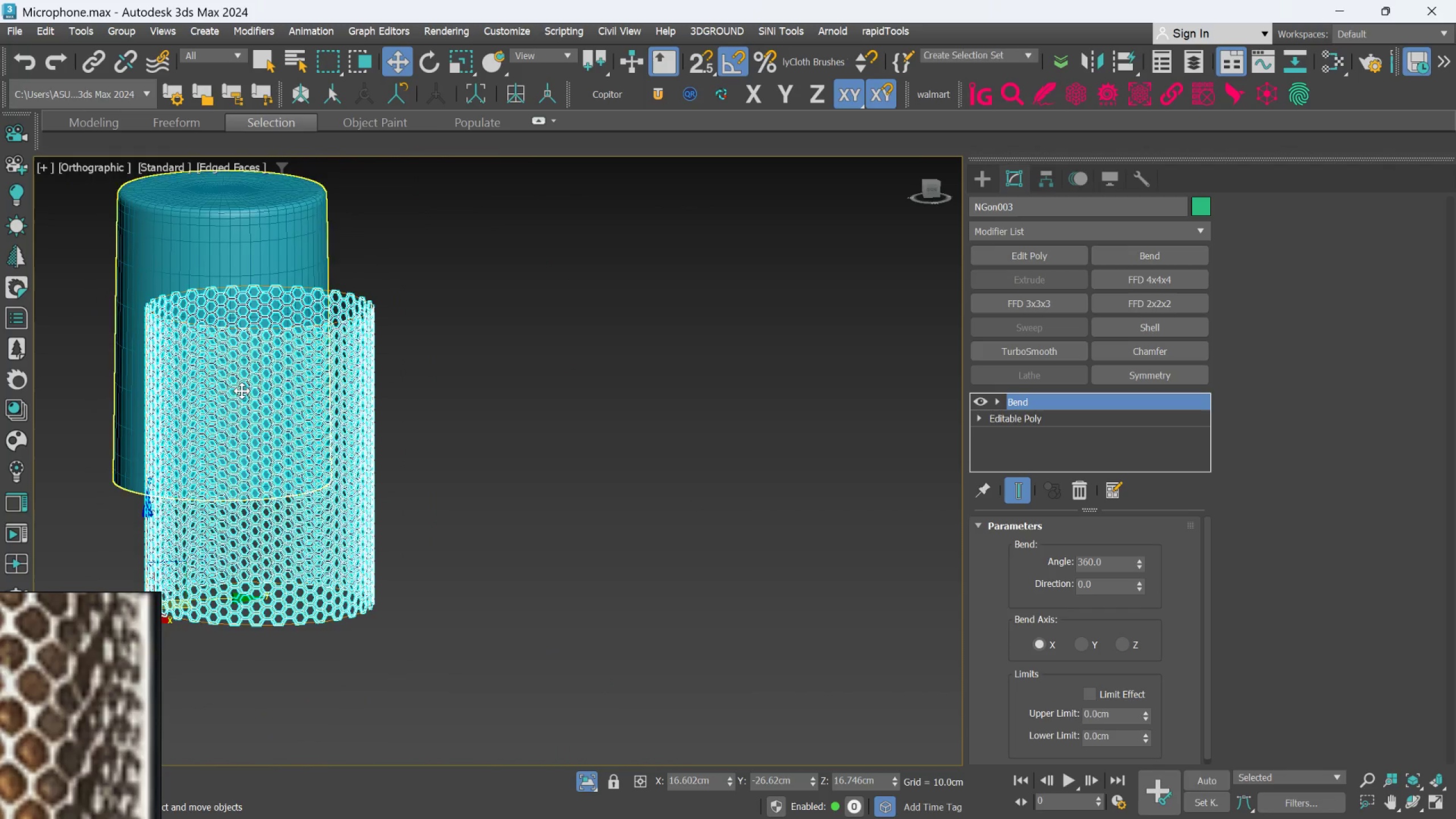 
scroll: coordinate [294, 428], scroll_direction: down, amount: 2.0
 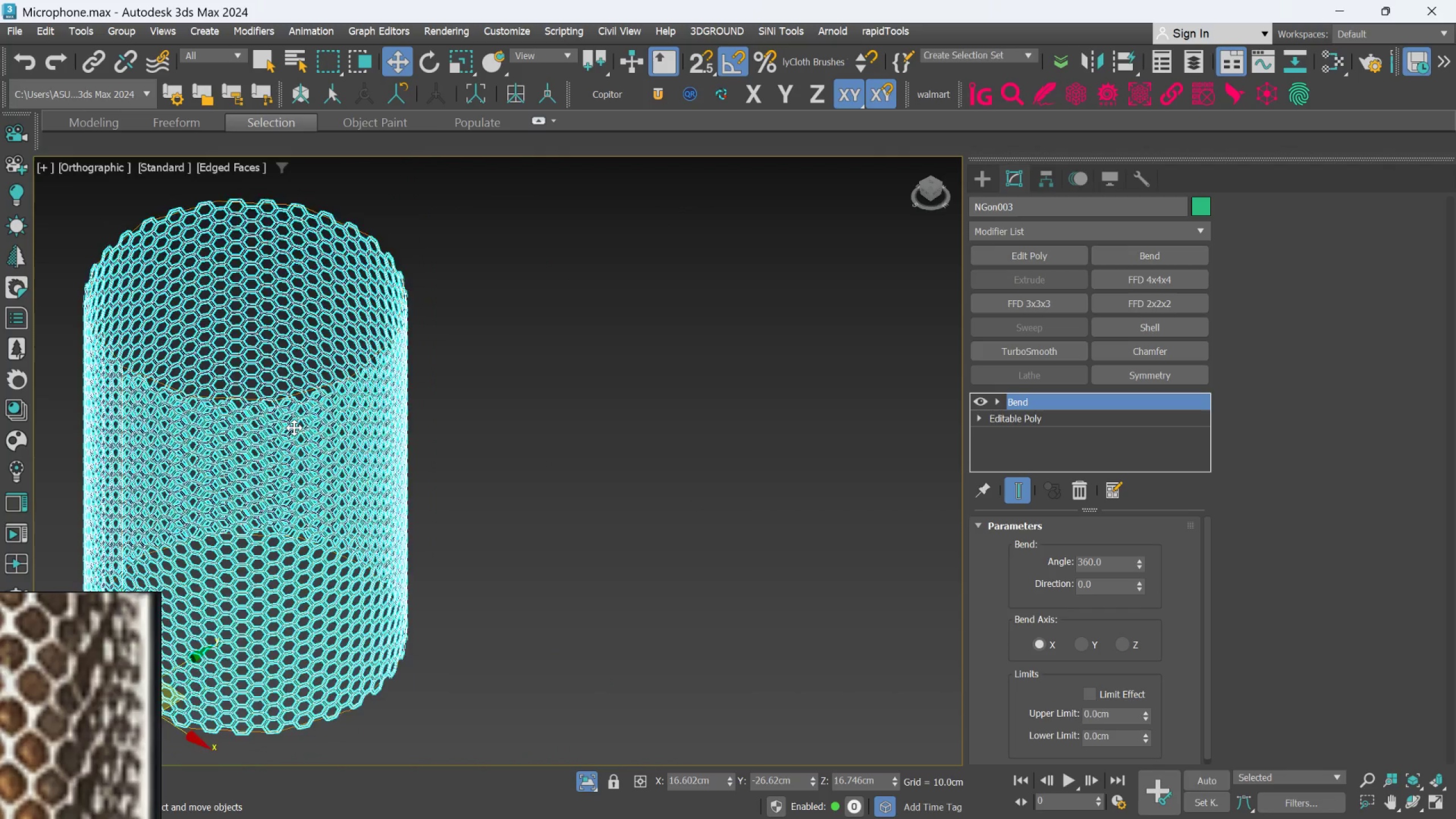 
hold_key(key=AltLeft, duration=0.41)
 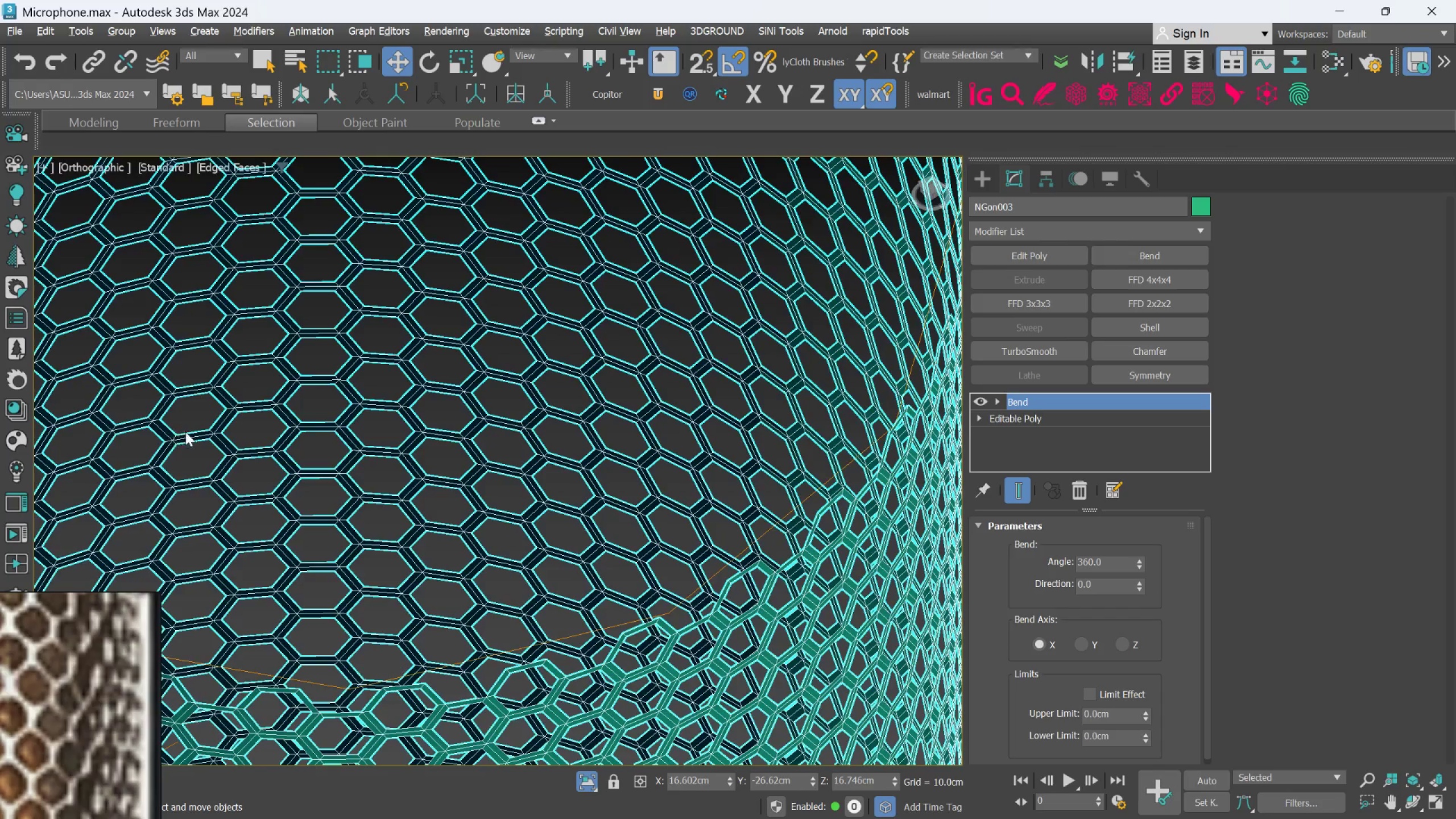 
scroll: coordinate [246, 393], scroll_direction: up, amount: 4.0
 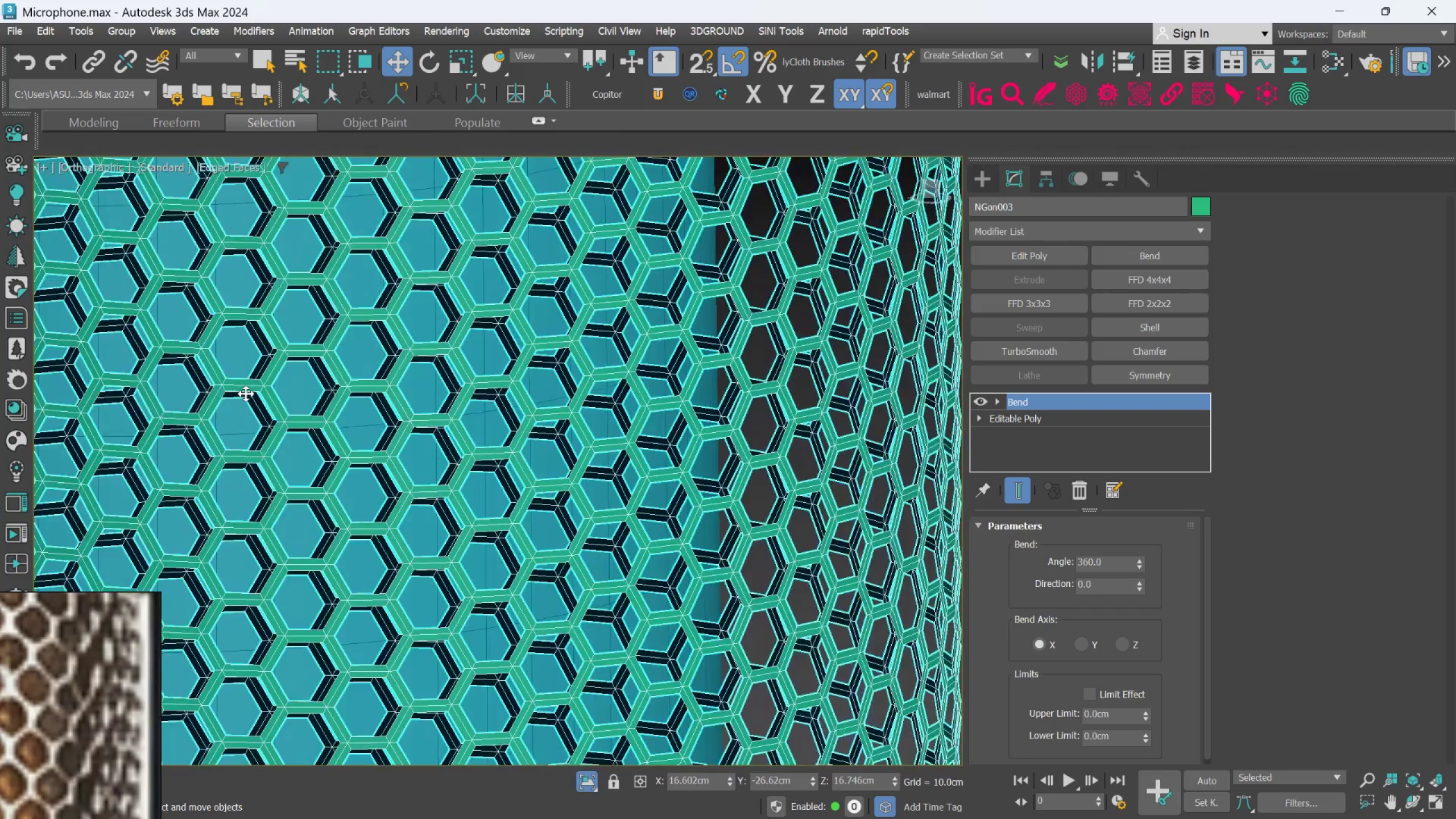 
hold_key(key=AltLeft, duration=0.47)
 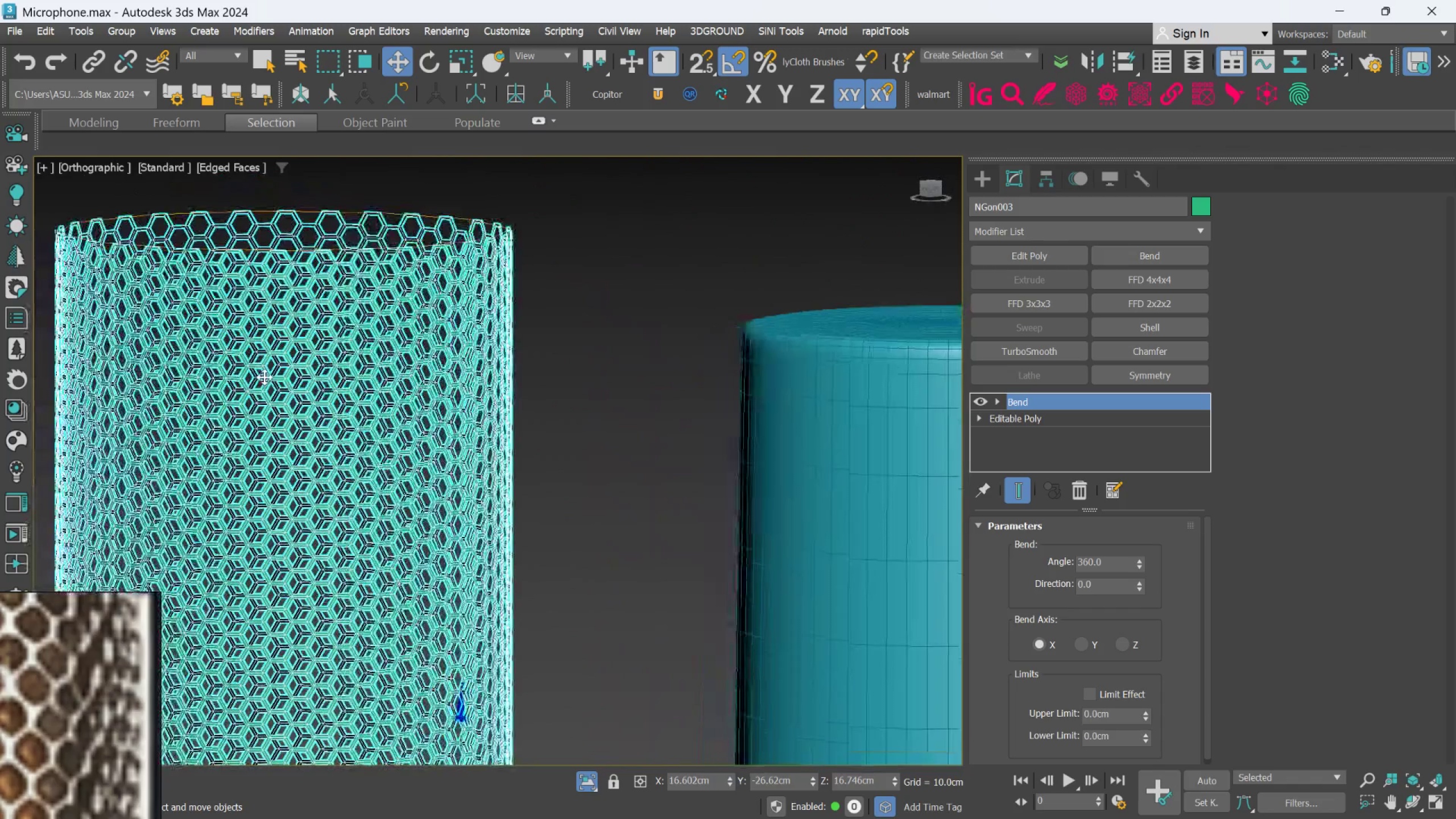 
scroll: coordinate [188, 432], scroll_direction: down, amount: 4.0
 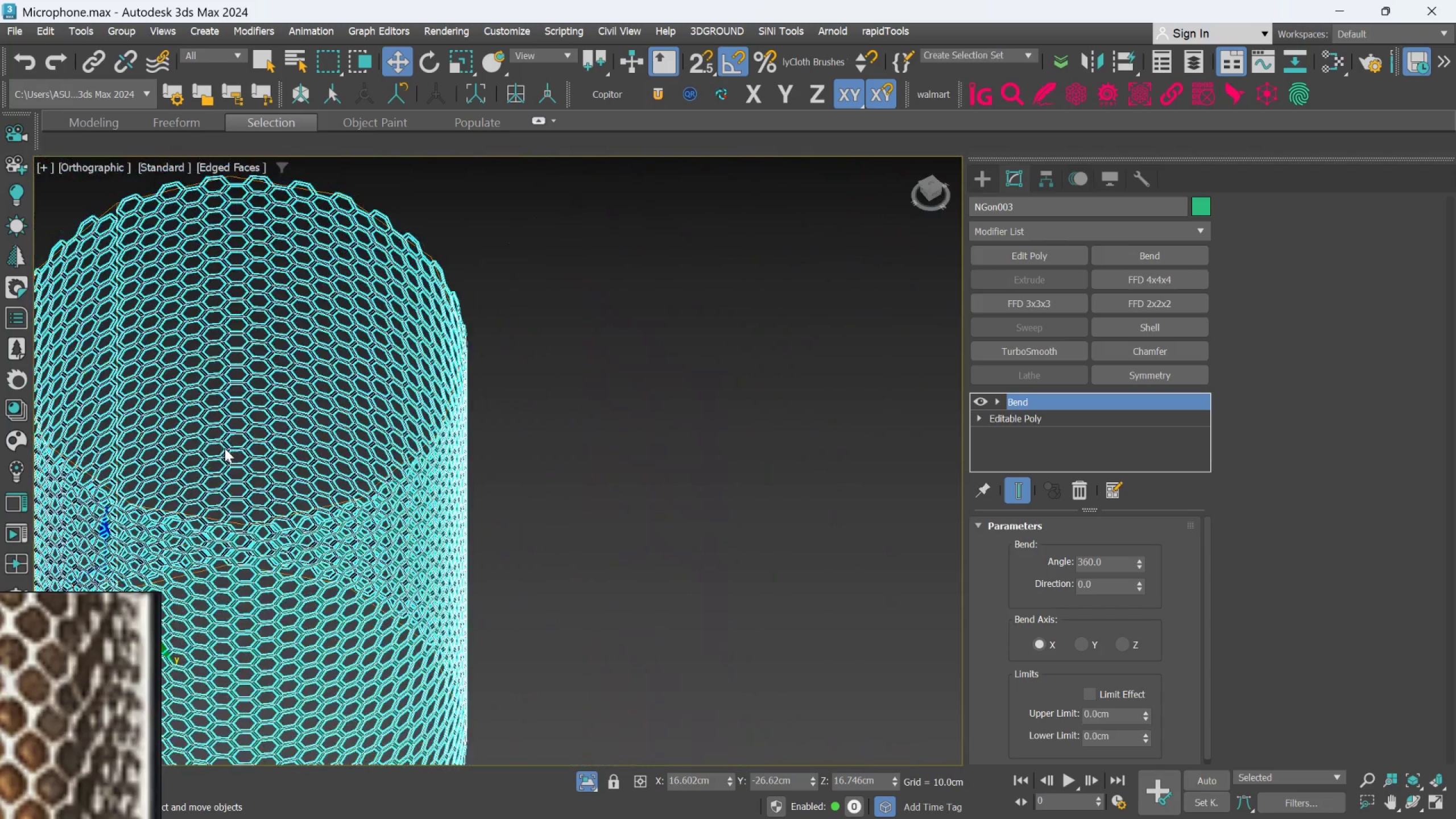 
hold_key(key=AltLeft, duration=0.5)
 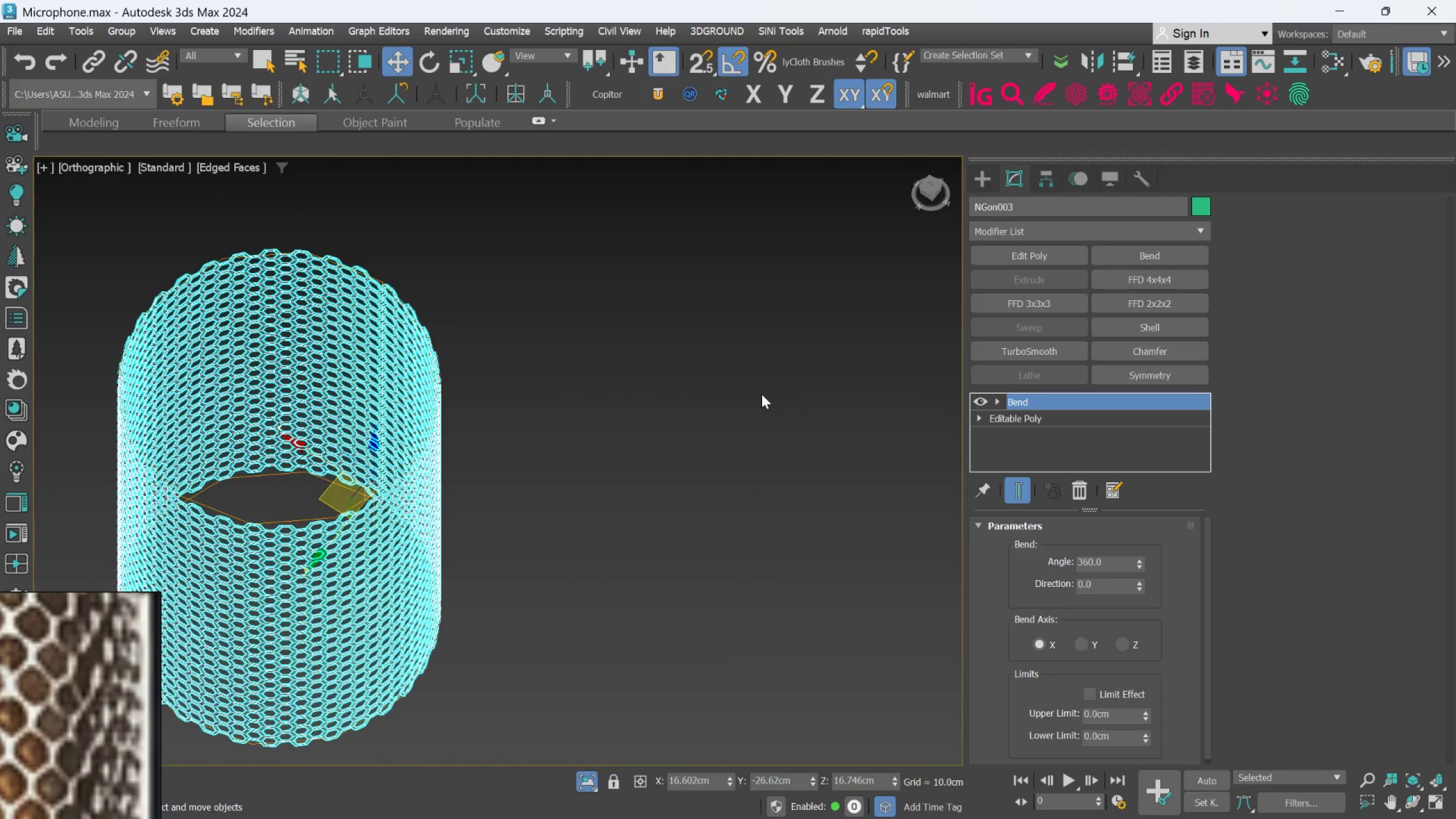 
scroll: coordinate [267, 396], scroll_direction: down, amount: 1.0
 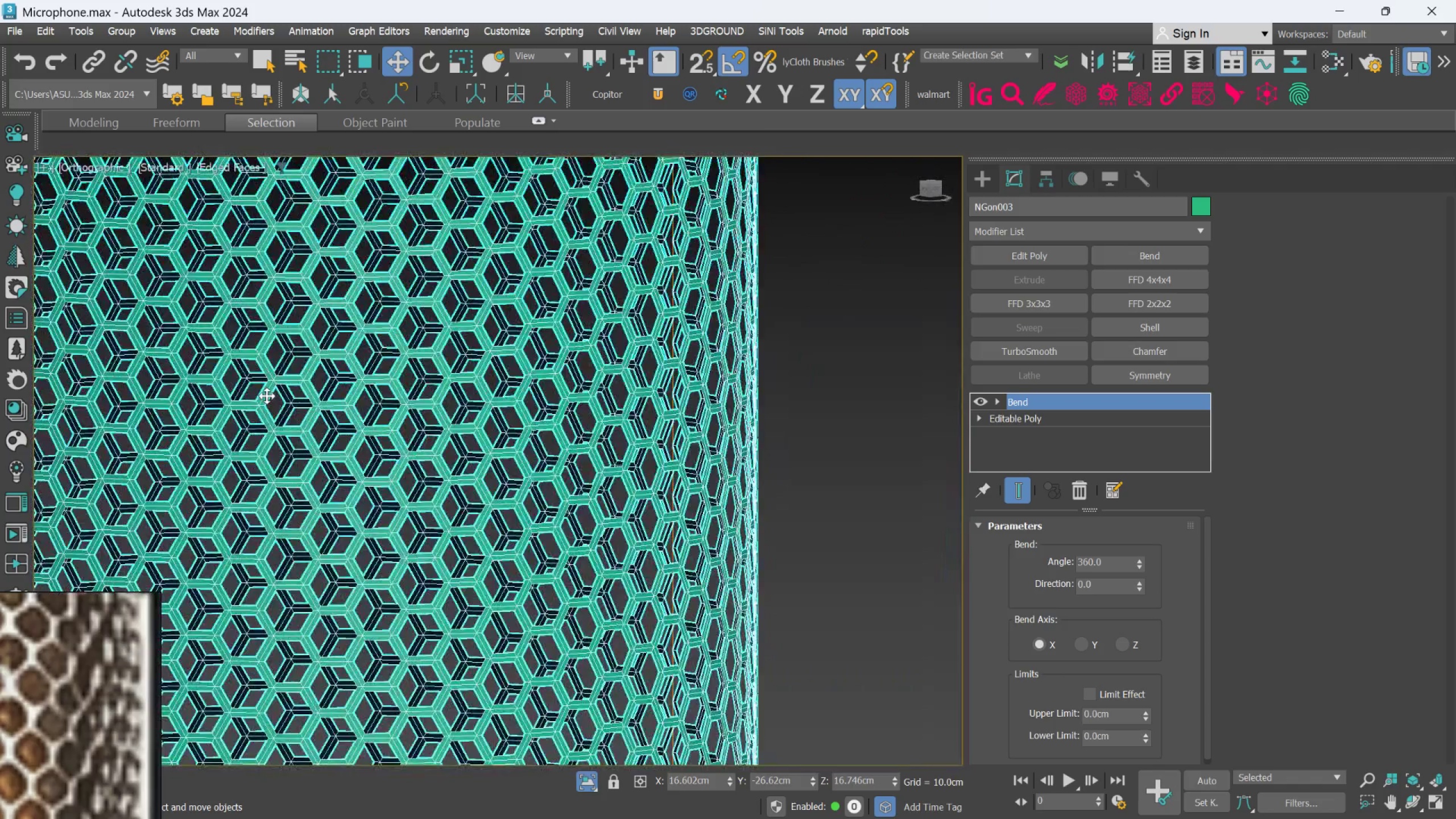 
wait(10.61)
 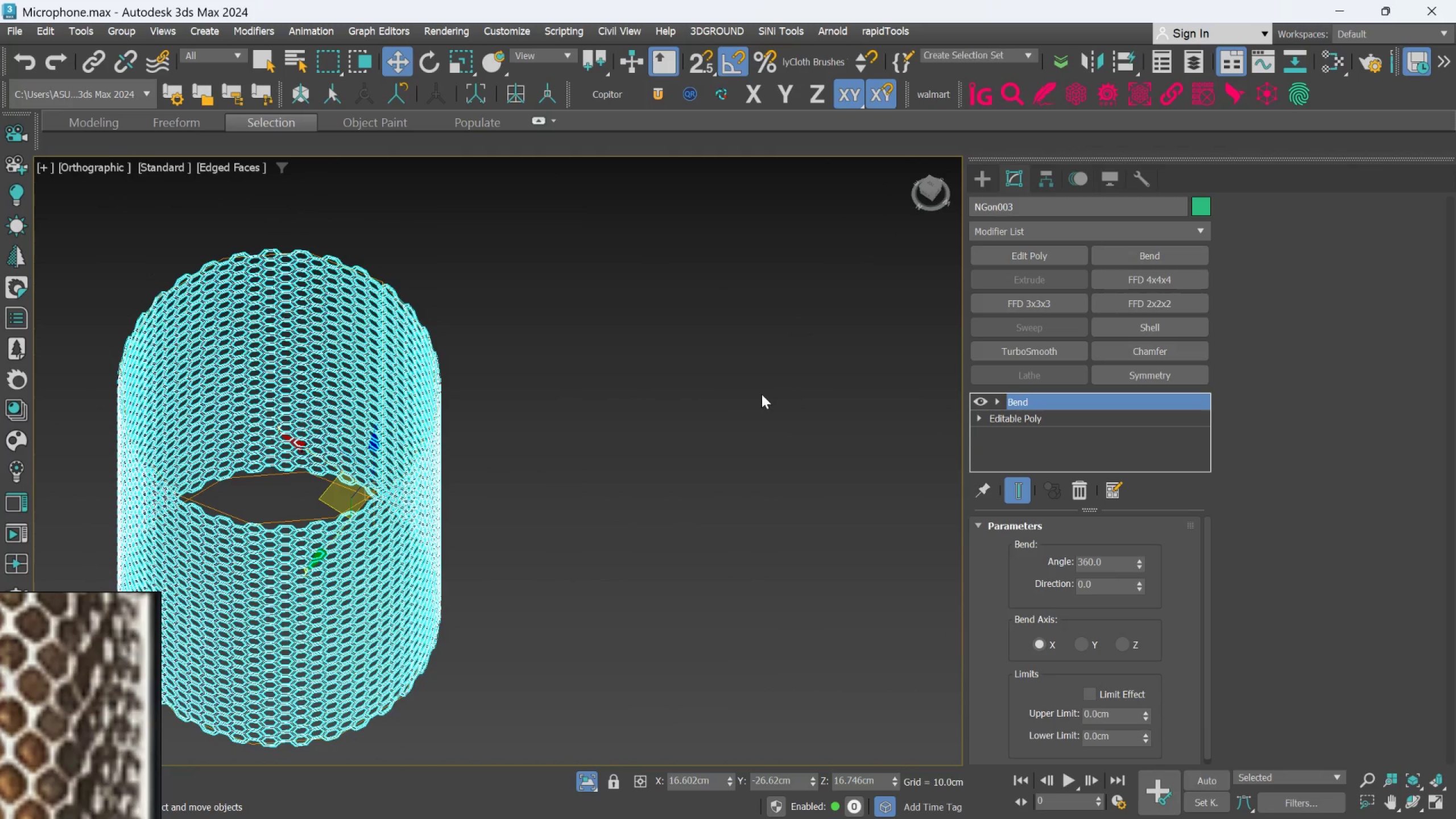 
left_click([1063, 242])
 